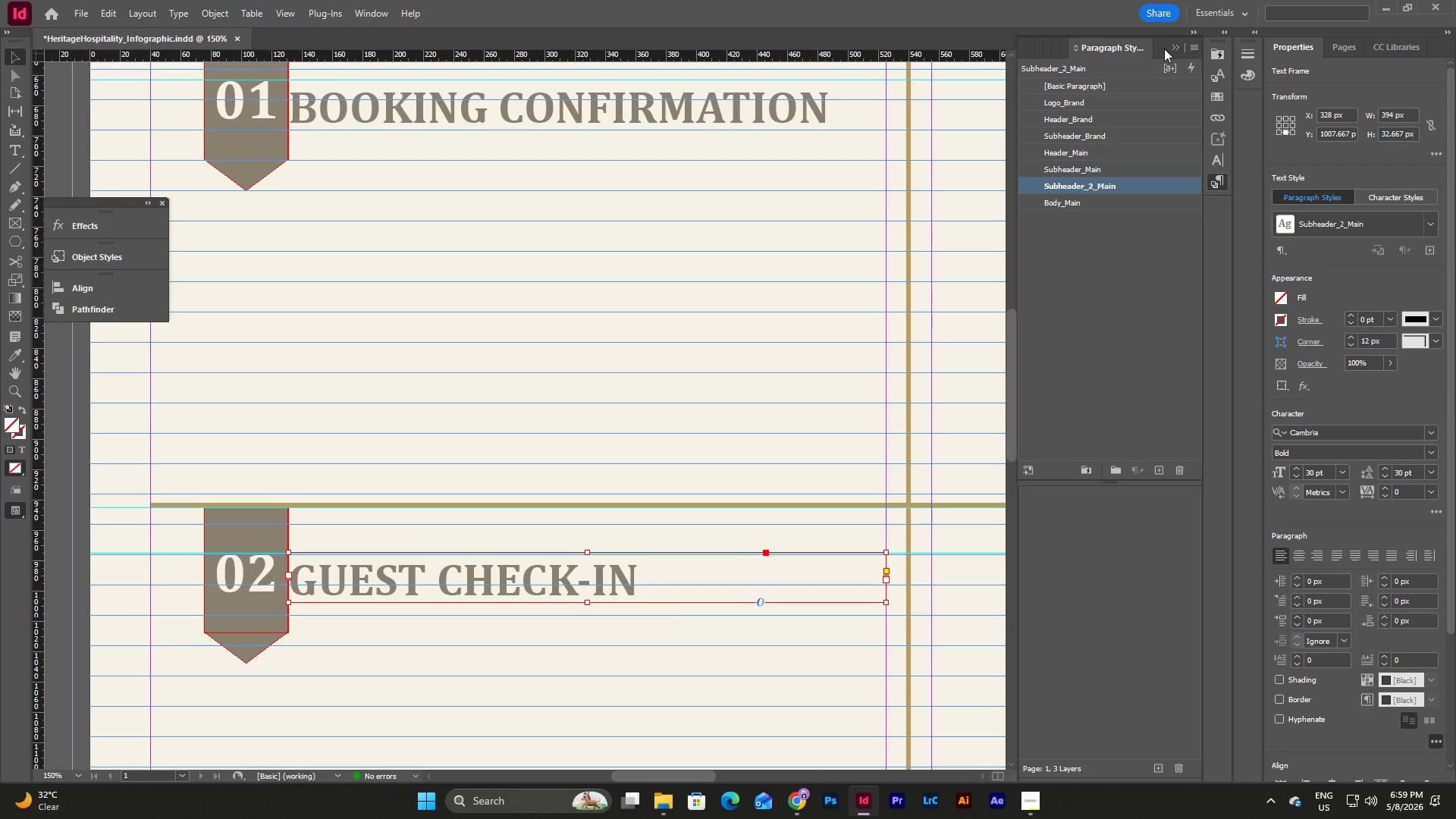 
left_click([1174, 44])
 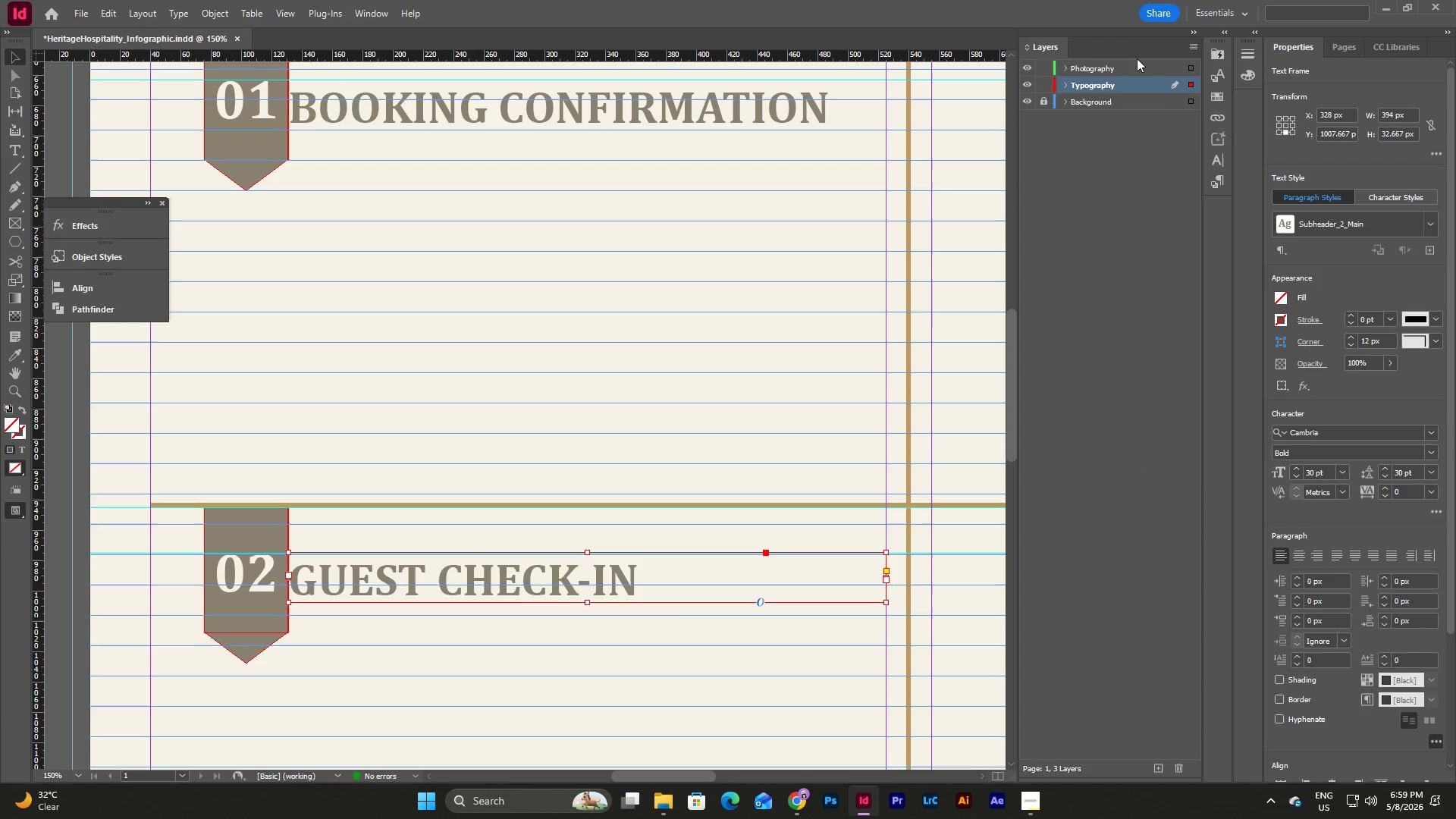 
double_click([1138, 61])
 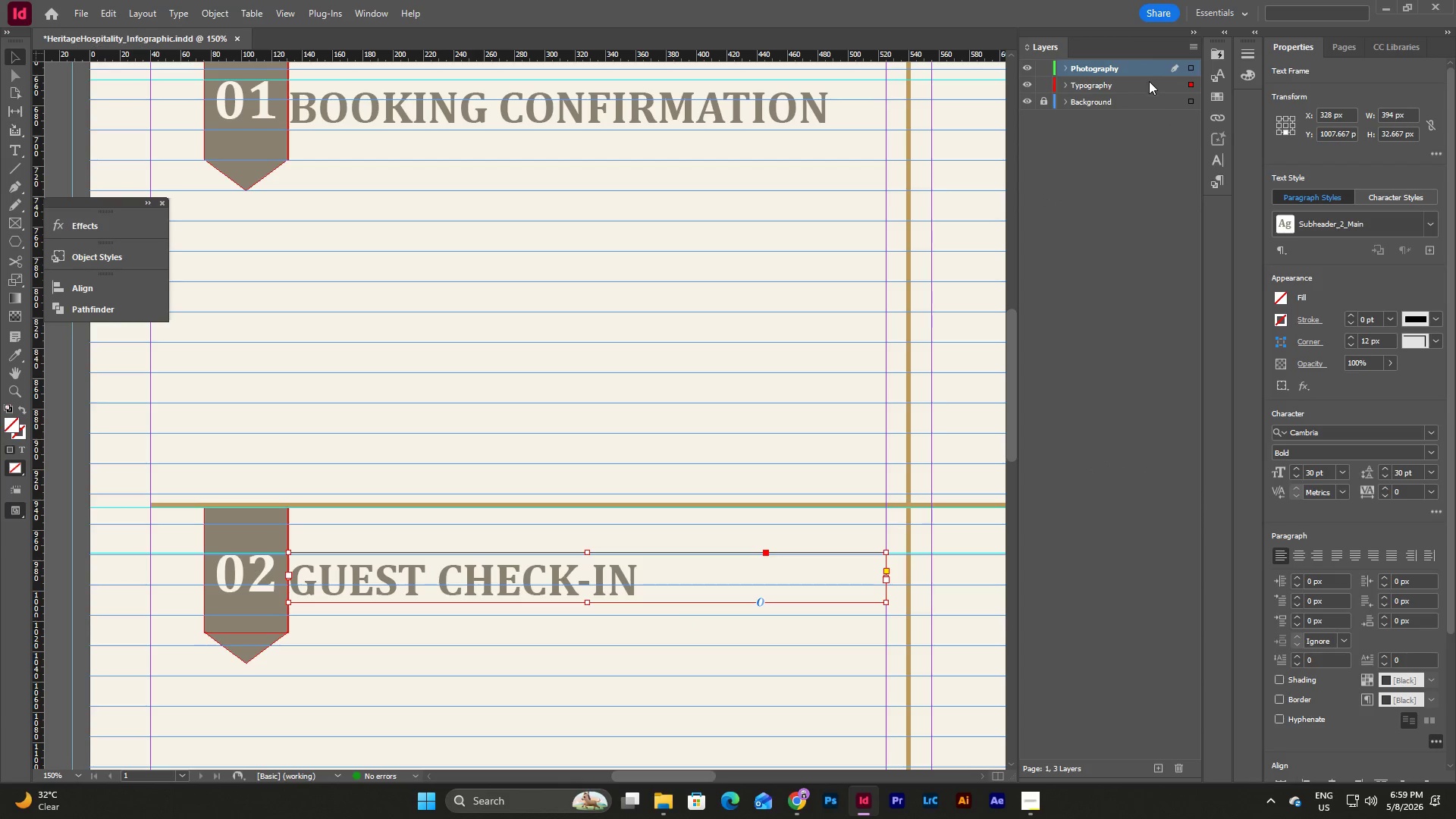 
double_click([1149, 81])
 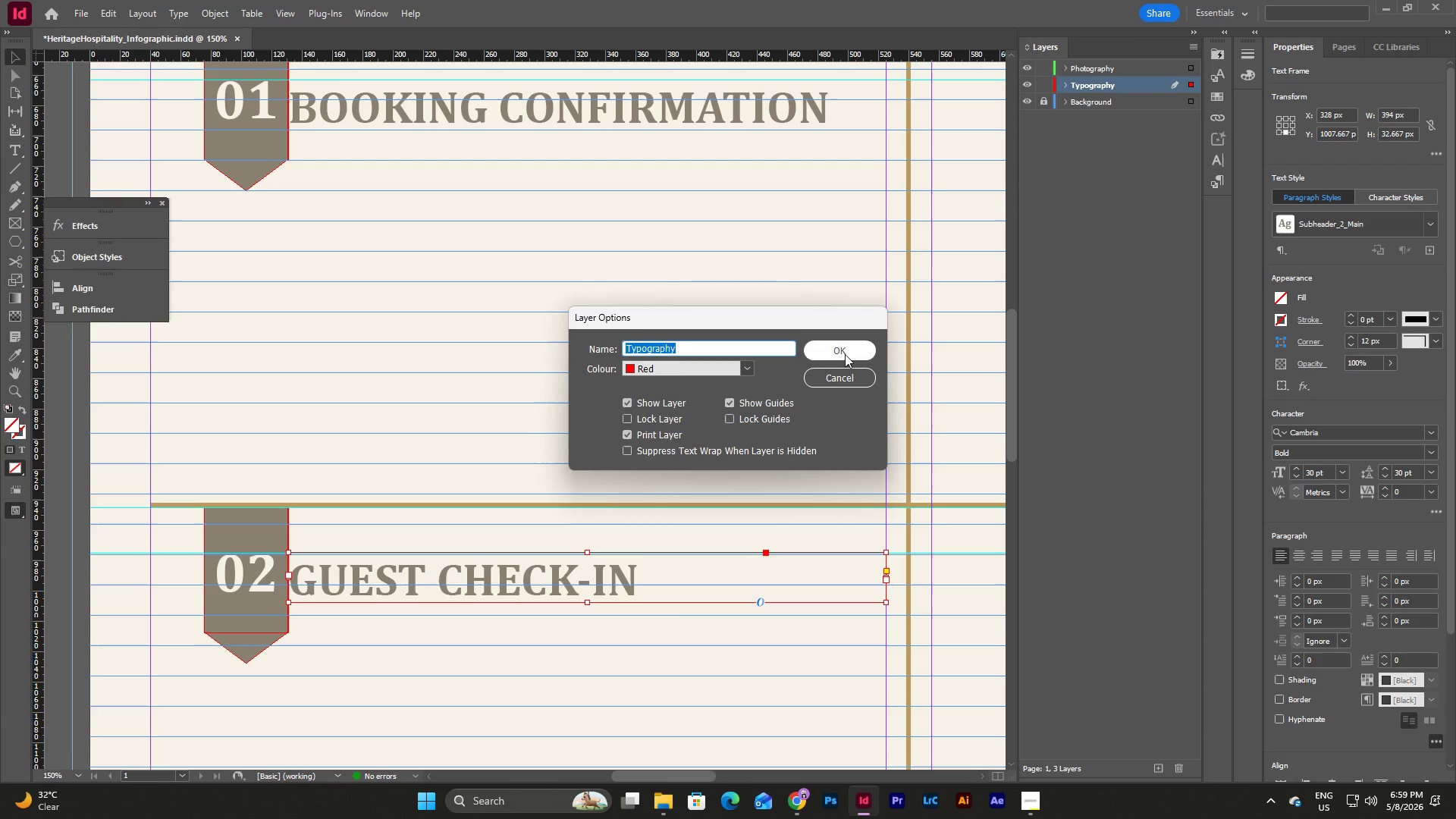 
left_click([845, 354])
 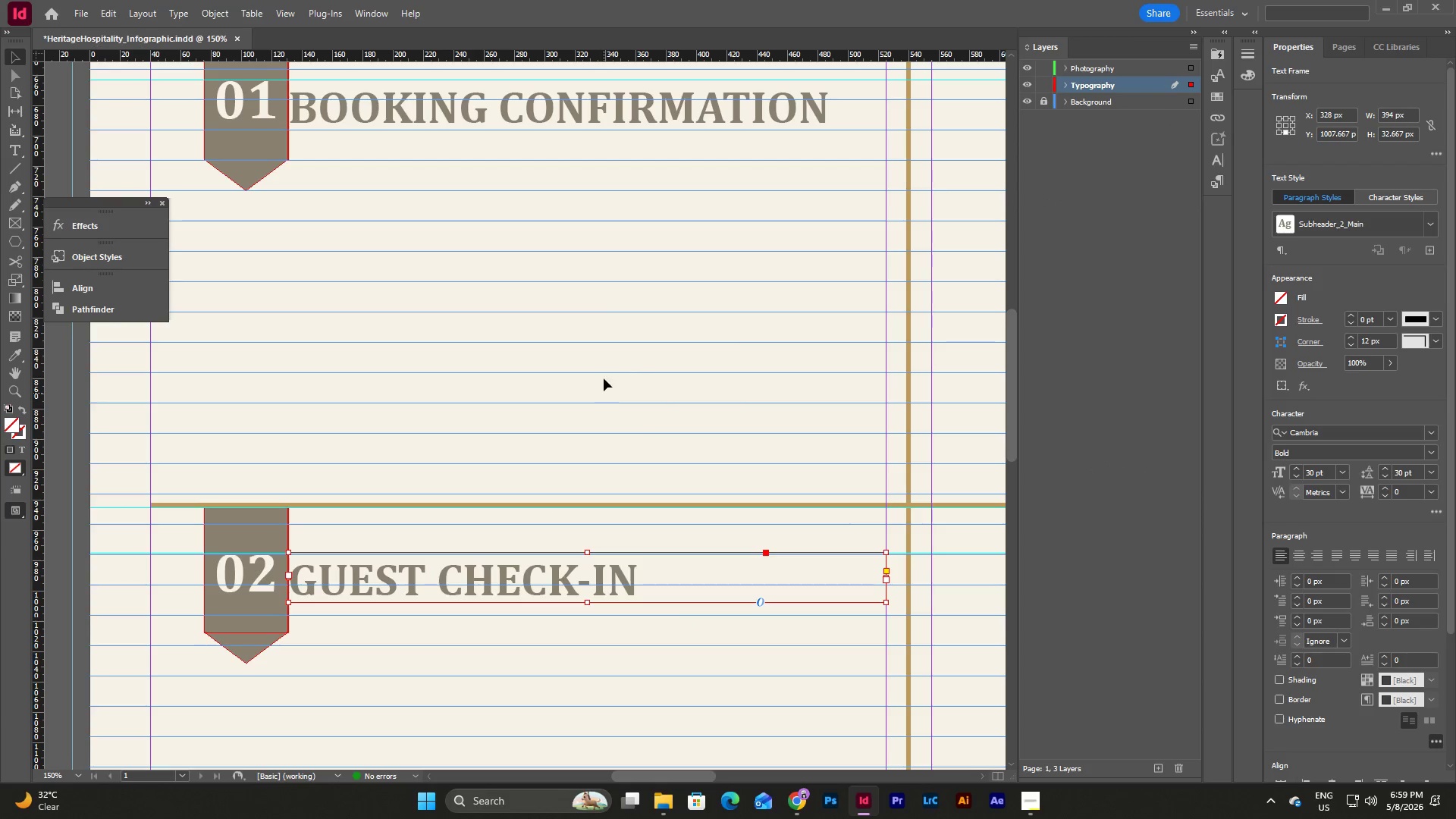 
scroll: coordinate [604, 377], scroll_direction: down, amount: 5.0
 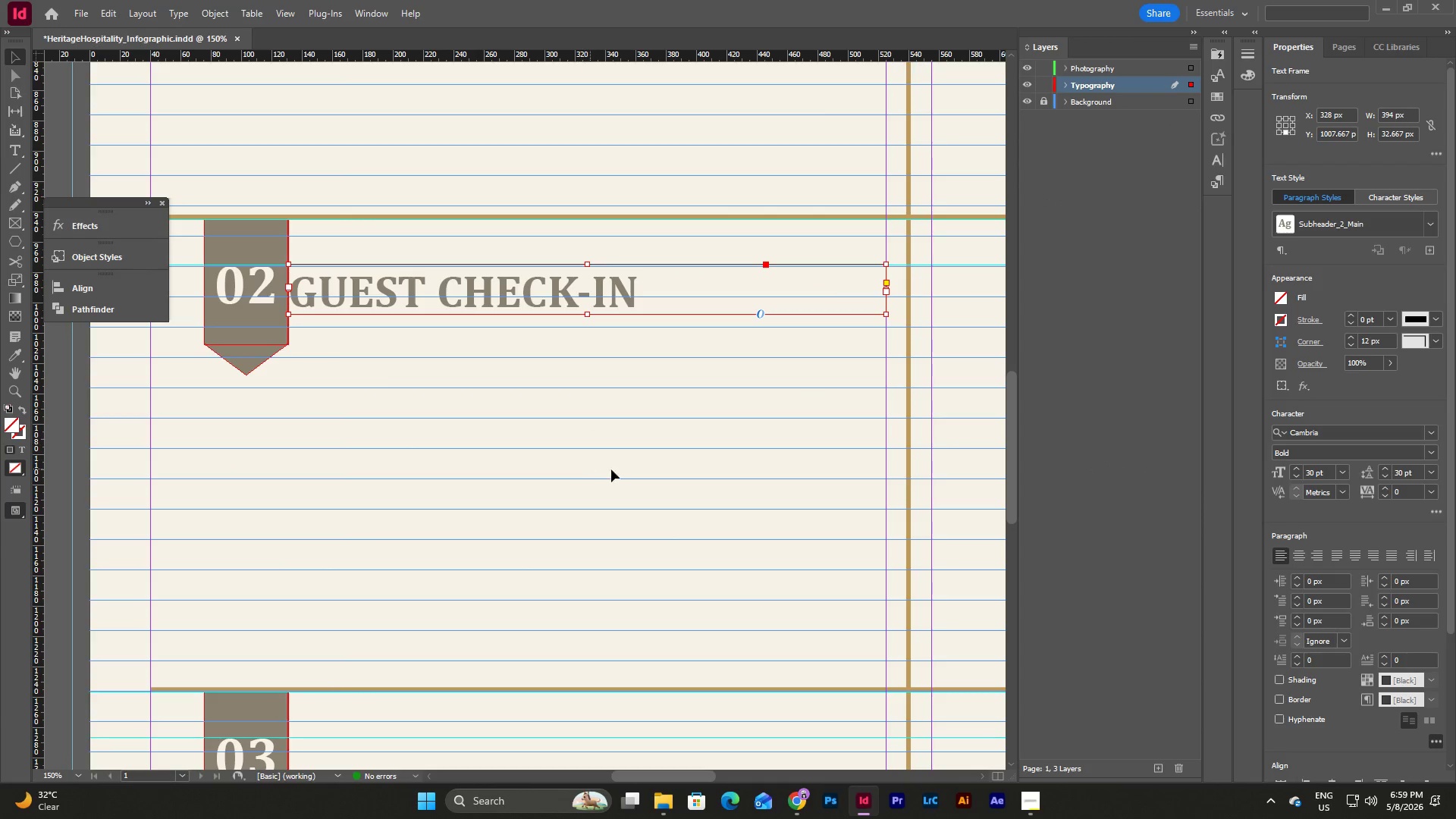 
left_click([632, 448])
 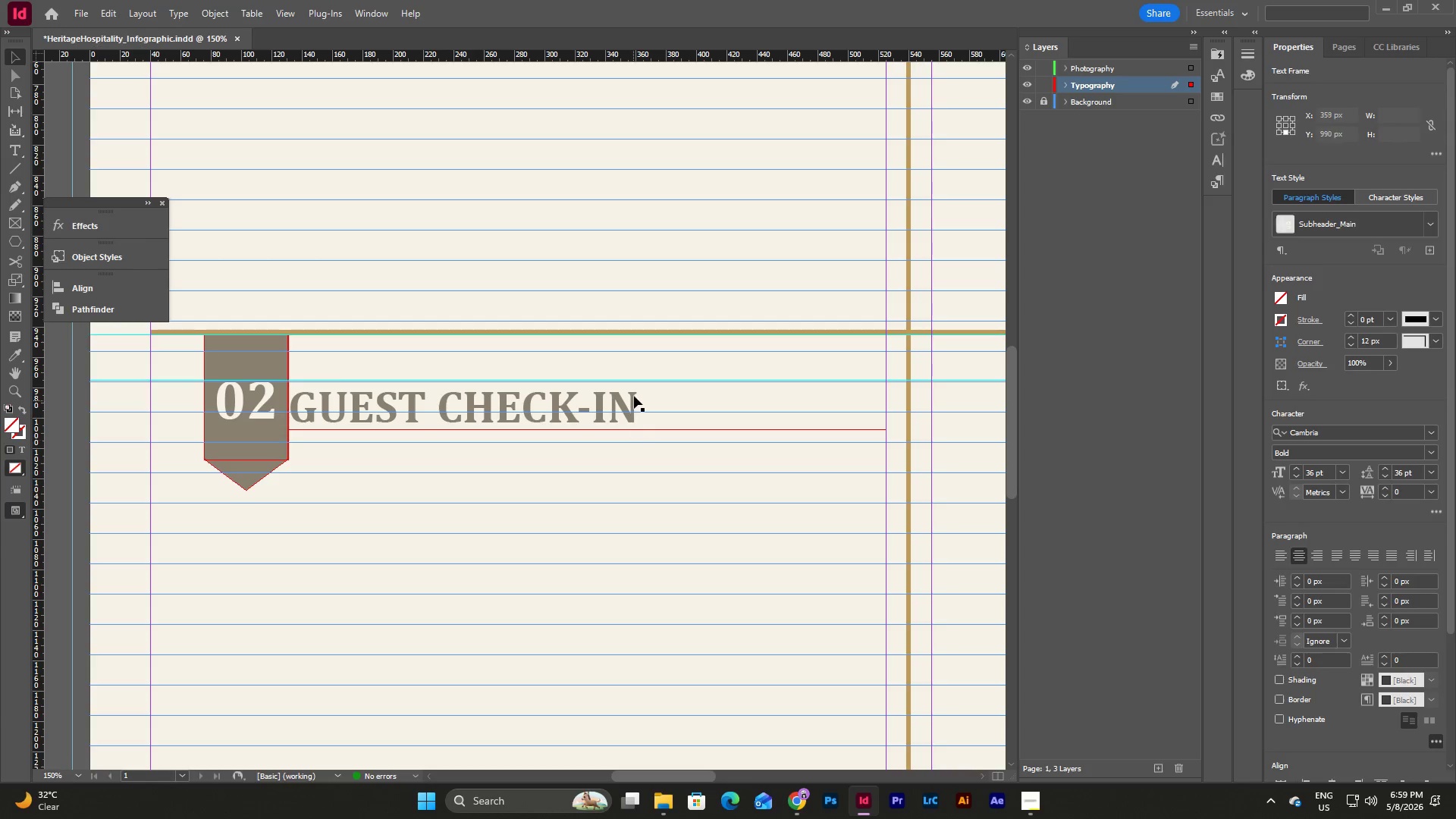 
scroll: coordinate [635, 482], scroll_direction: up, amount: 2.0
 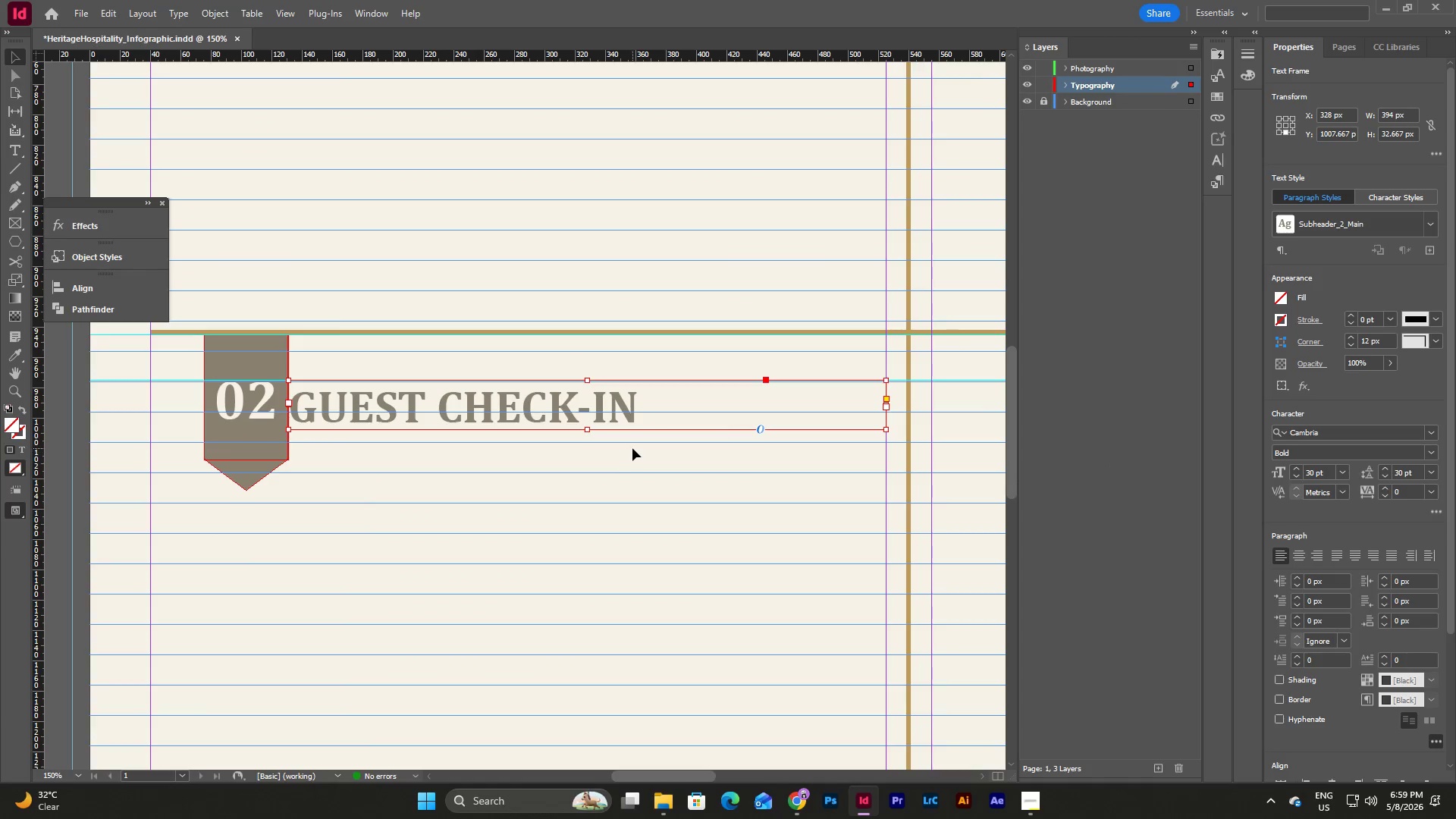 
double_click([634, 396])
 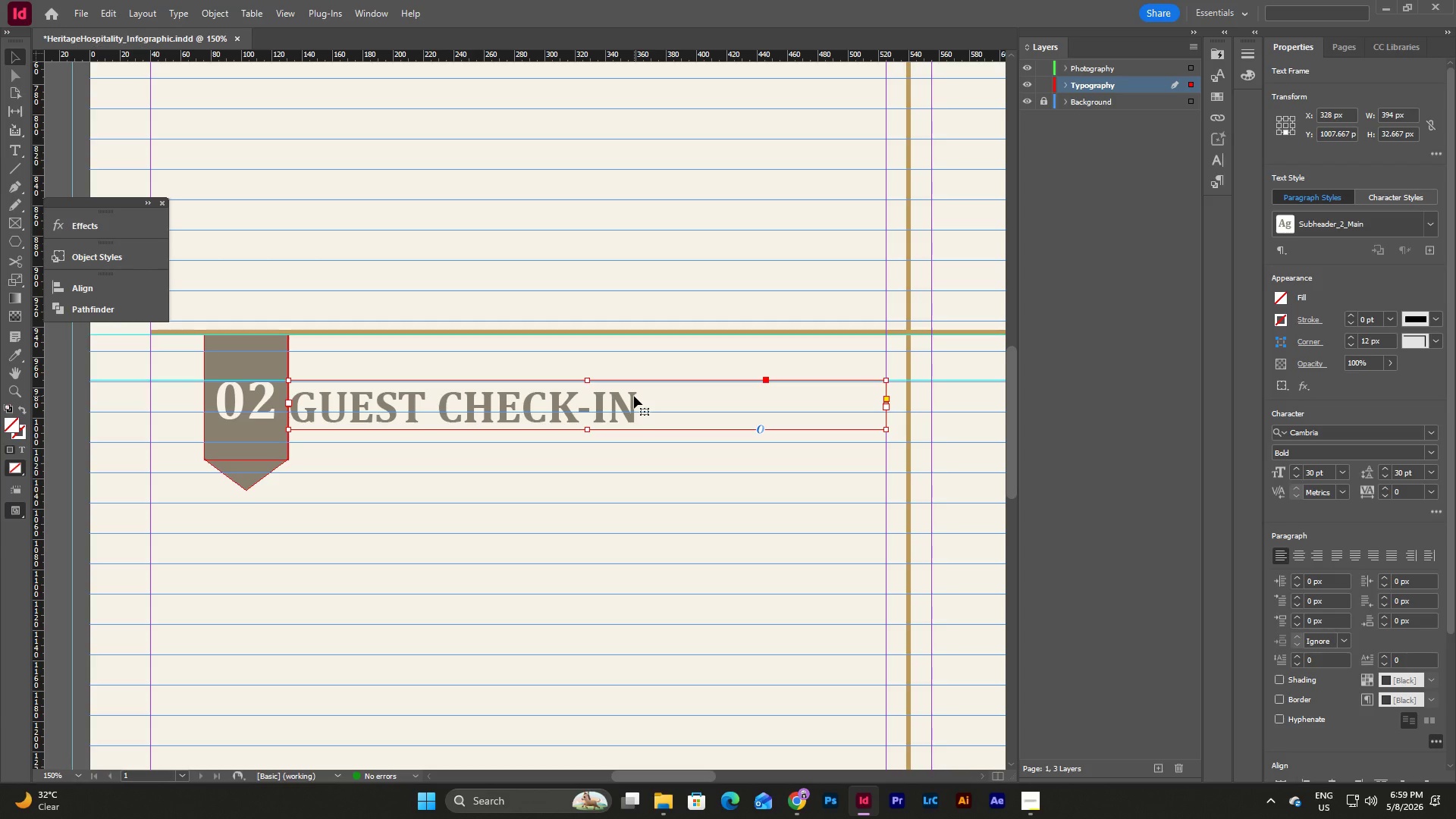 
wait(5.03)
 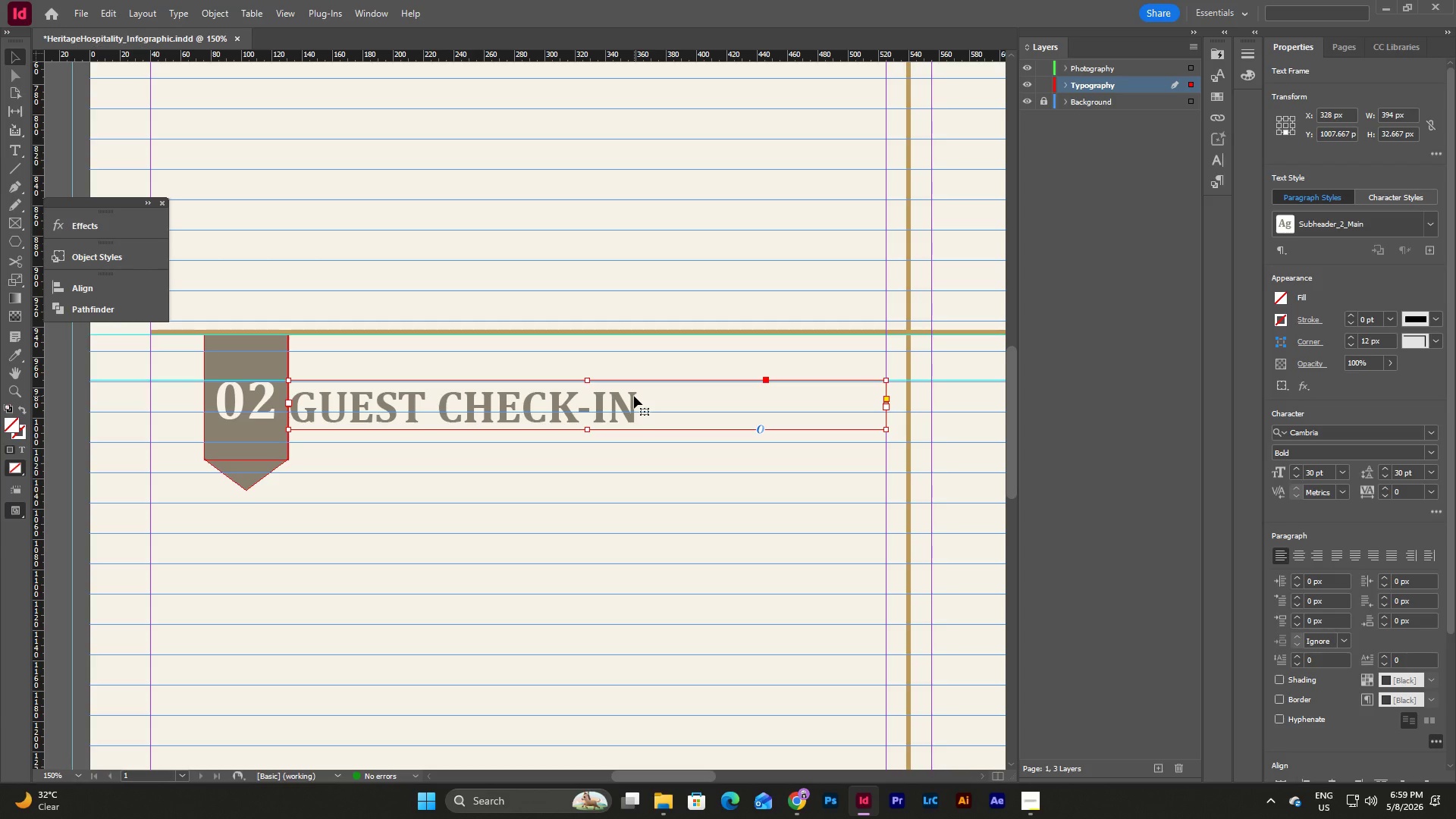 
scroll: coordinate [634, 396], scroll_direction: up, amount: 12.0
 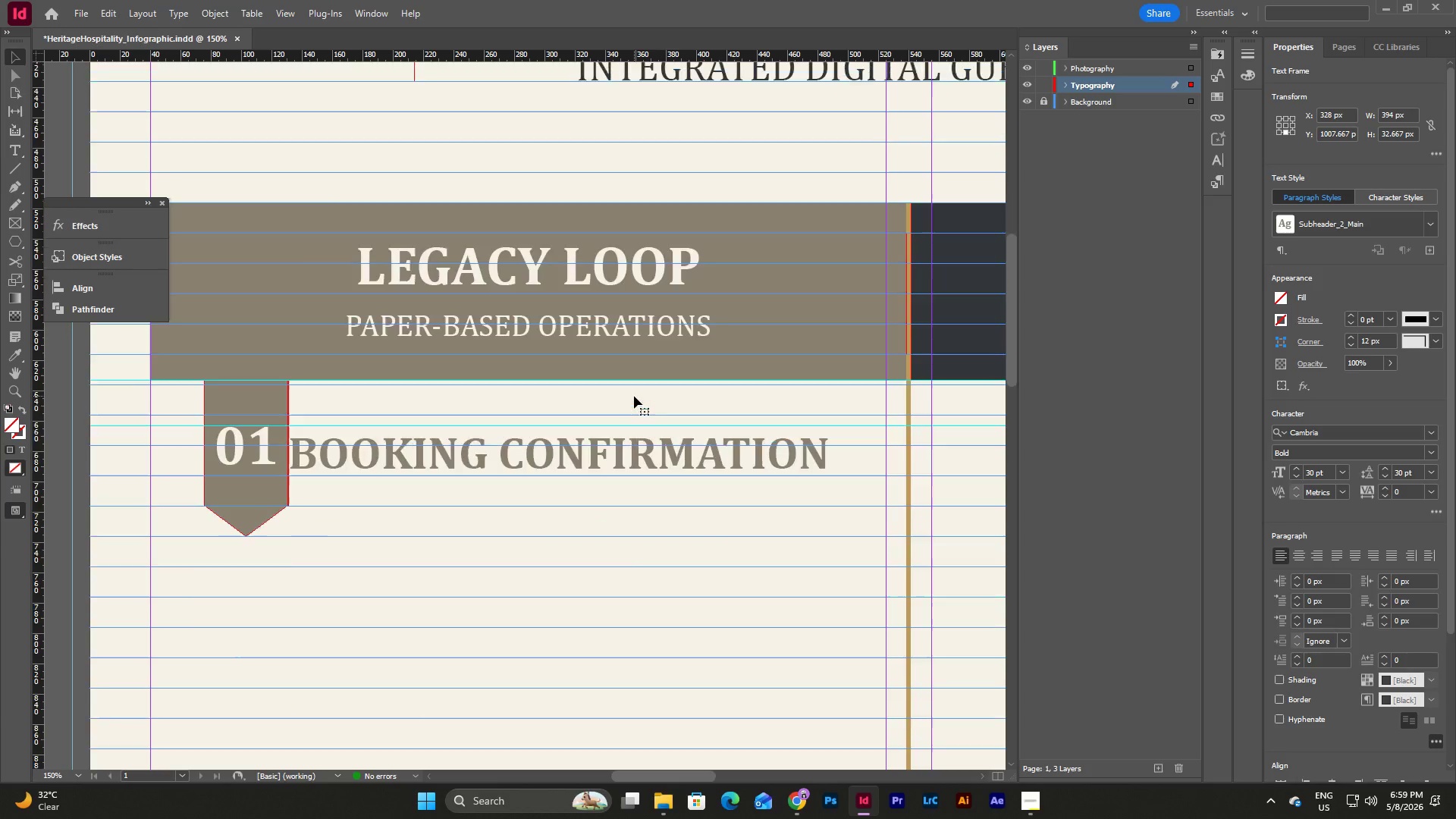 
scroll: coordinate [626, 447], scroll_direction: down, amount: 5.0
 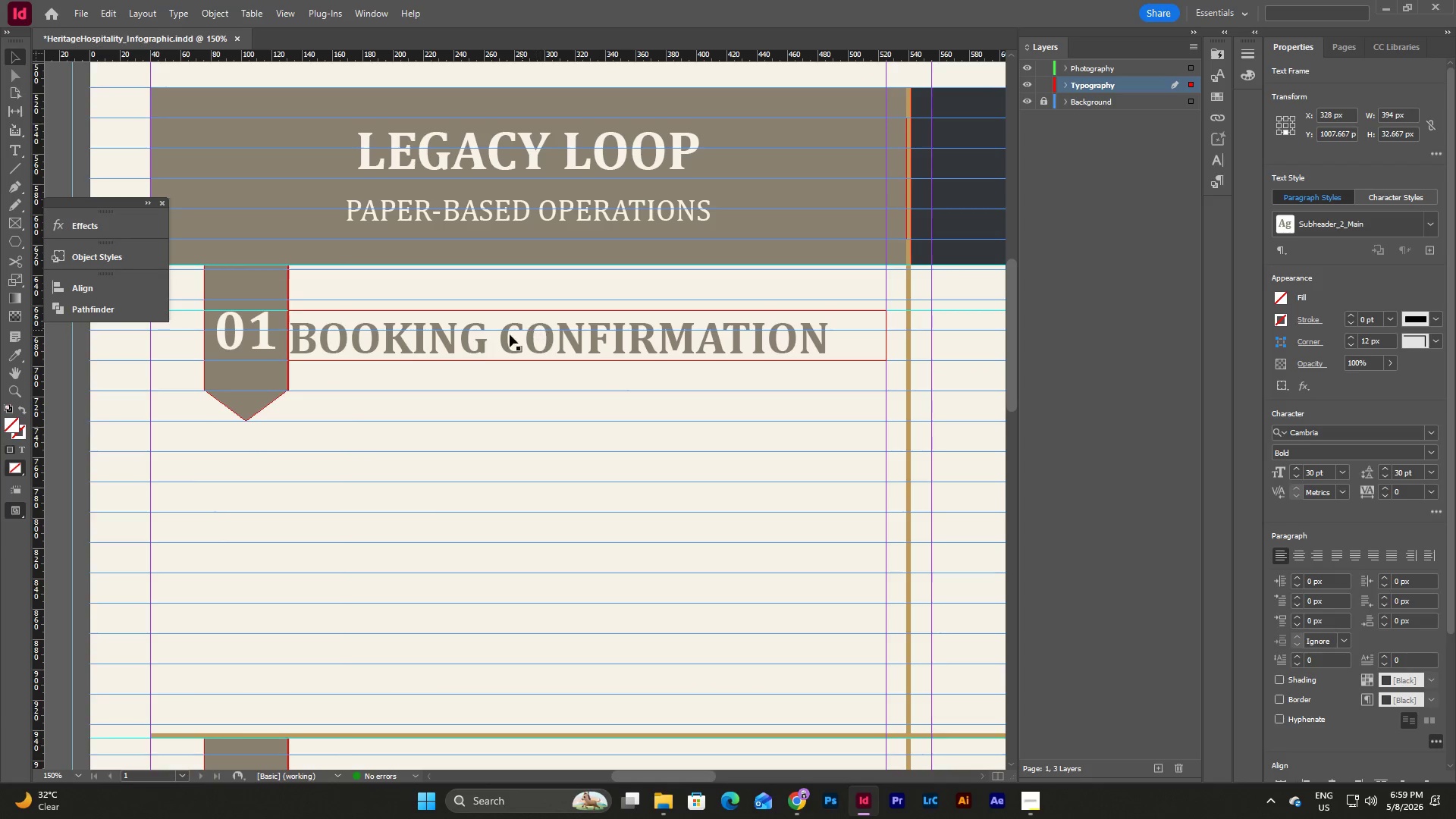 
left_click([508, 334])
 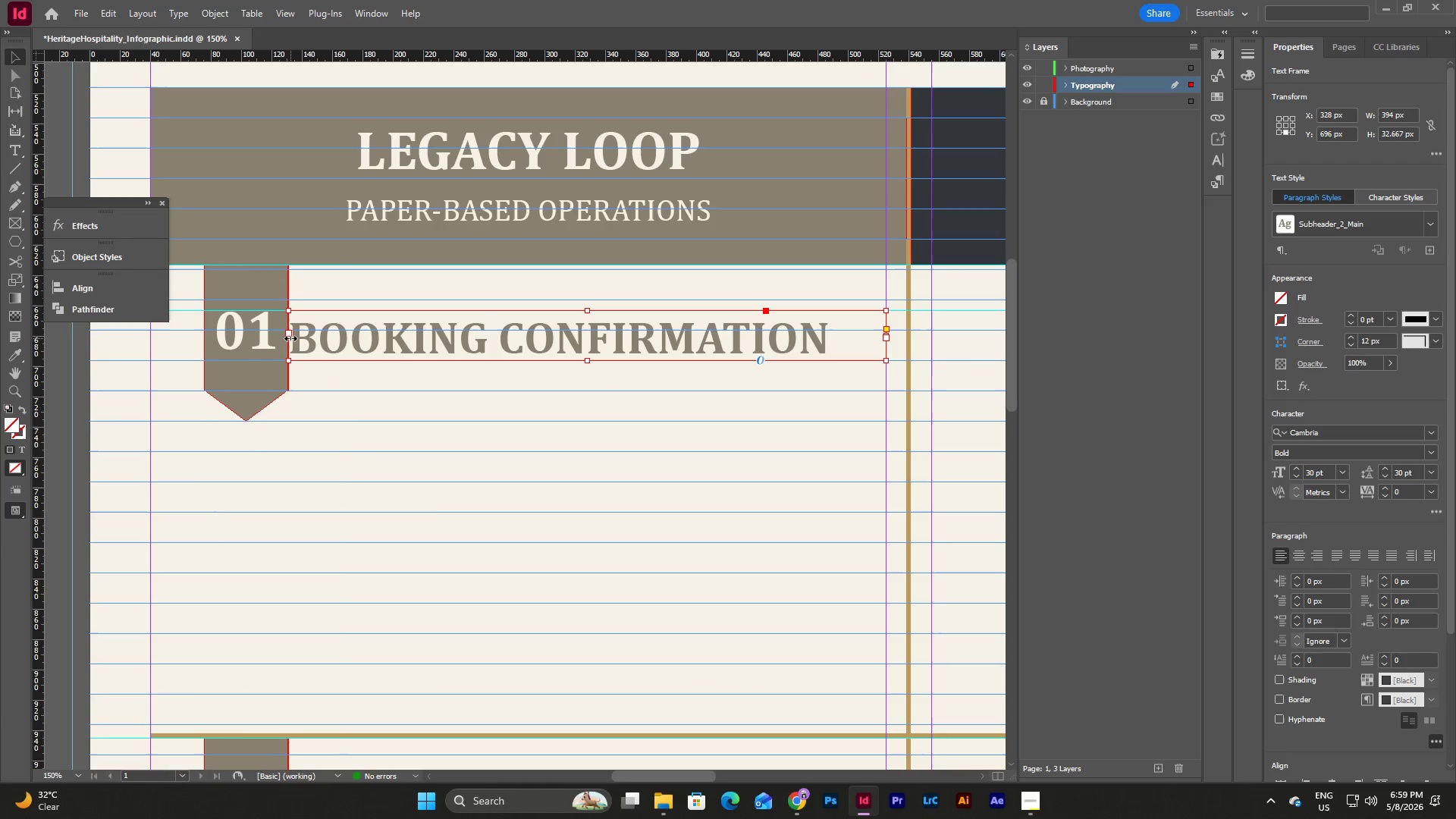 
left_click_drag(start_coordinate=[290, 338], to_coordinate=[306, 339])
 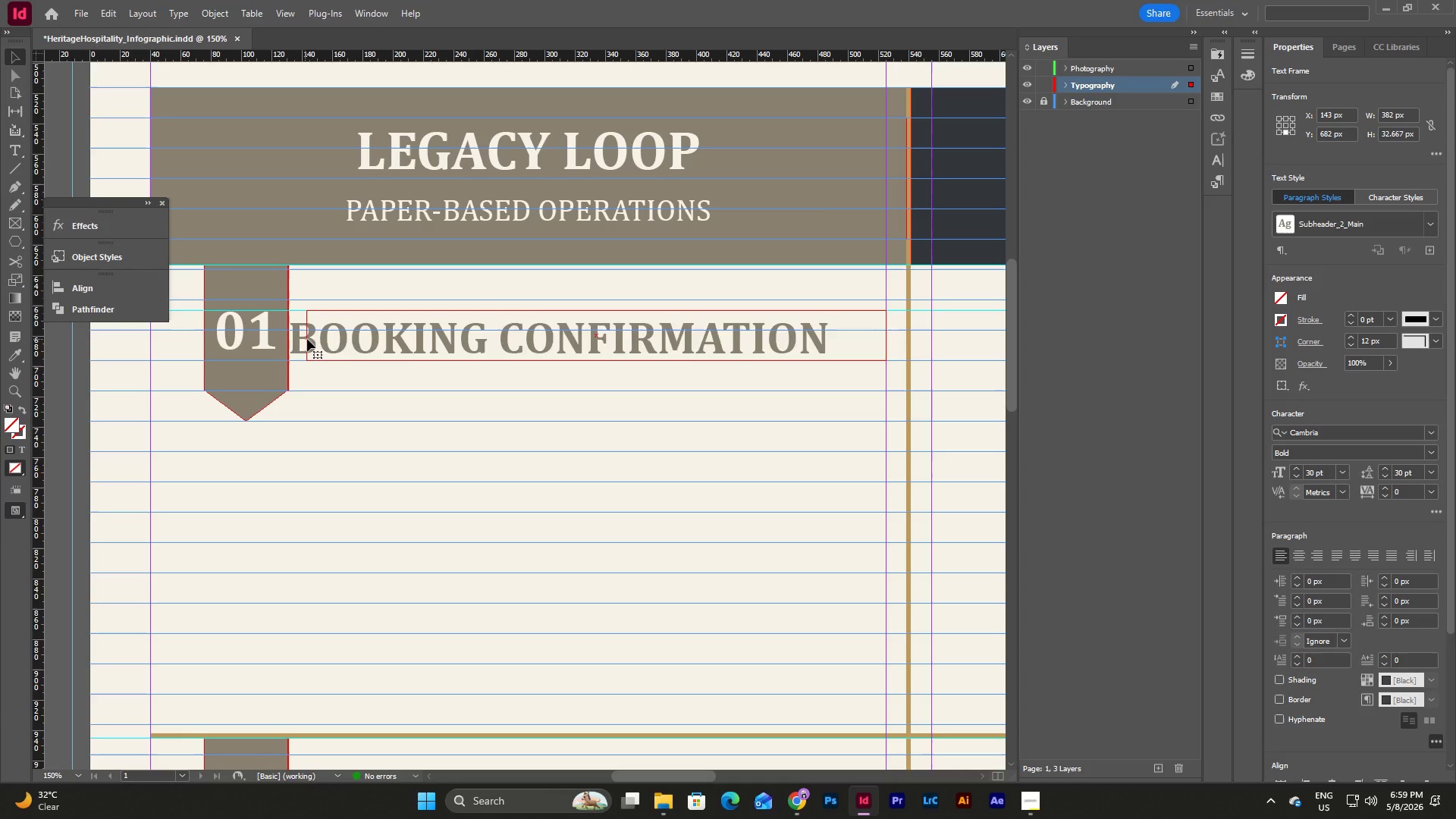 
left_click_drag(start_coordinate=[306, 339], to_coordinate=[311, 340])
 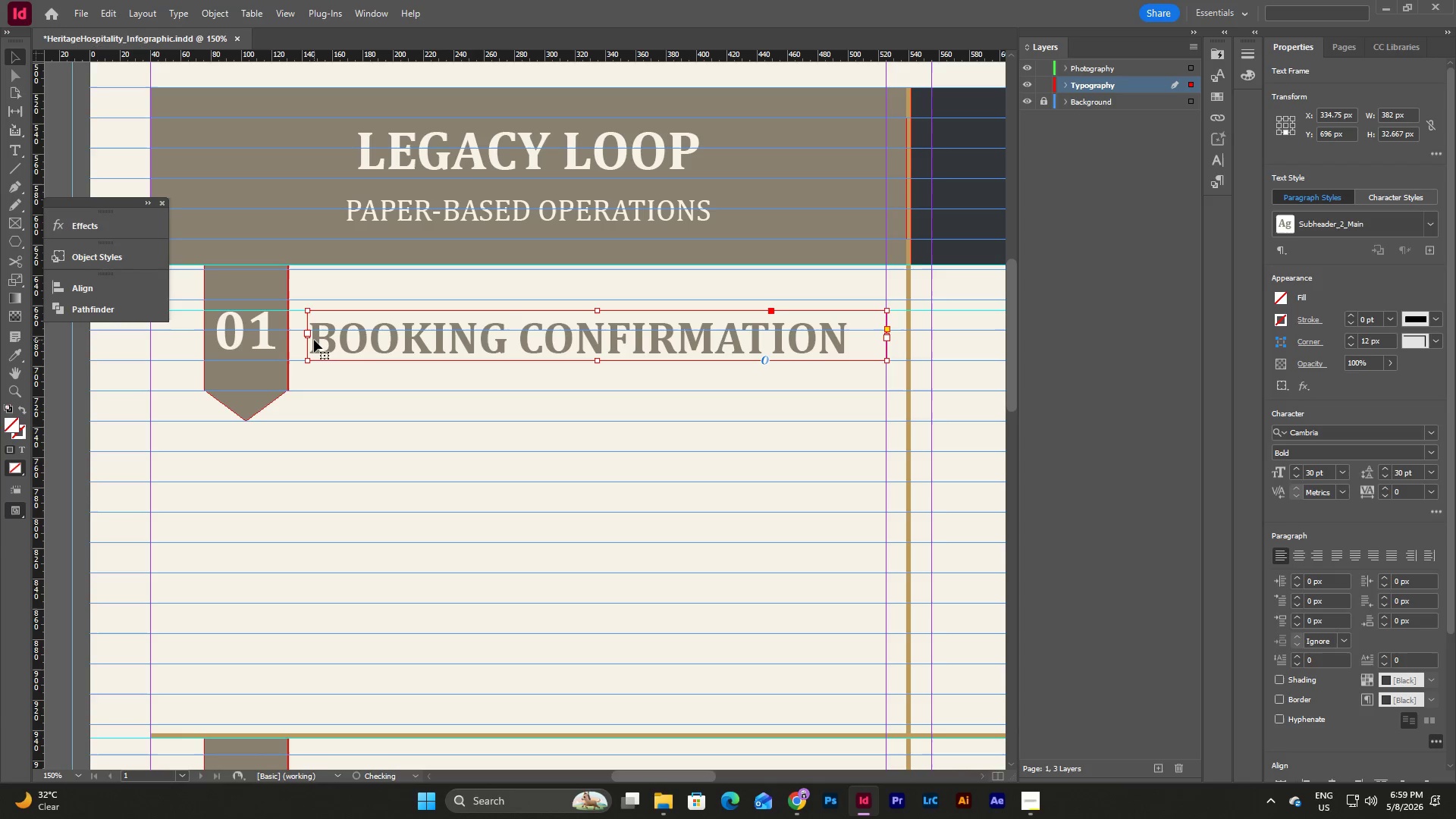 
left_click([314, 340])
 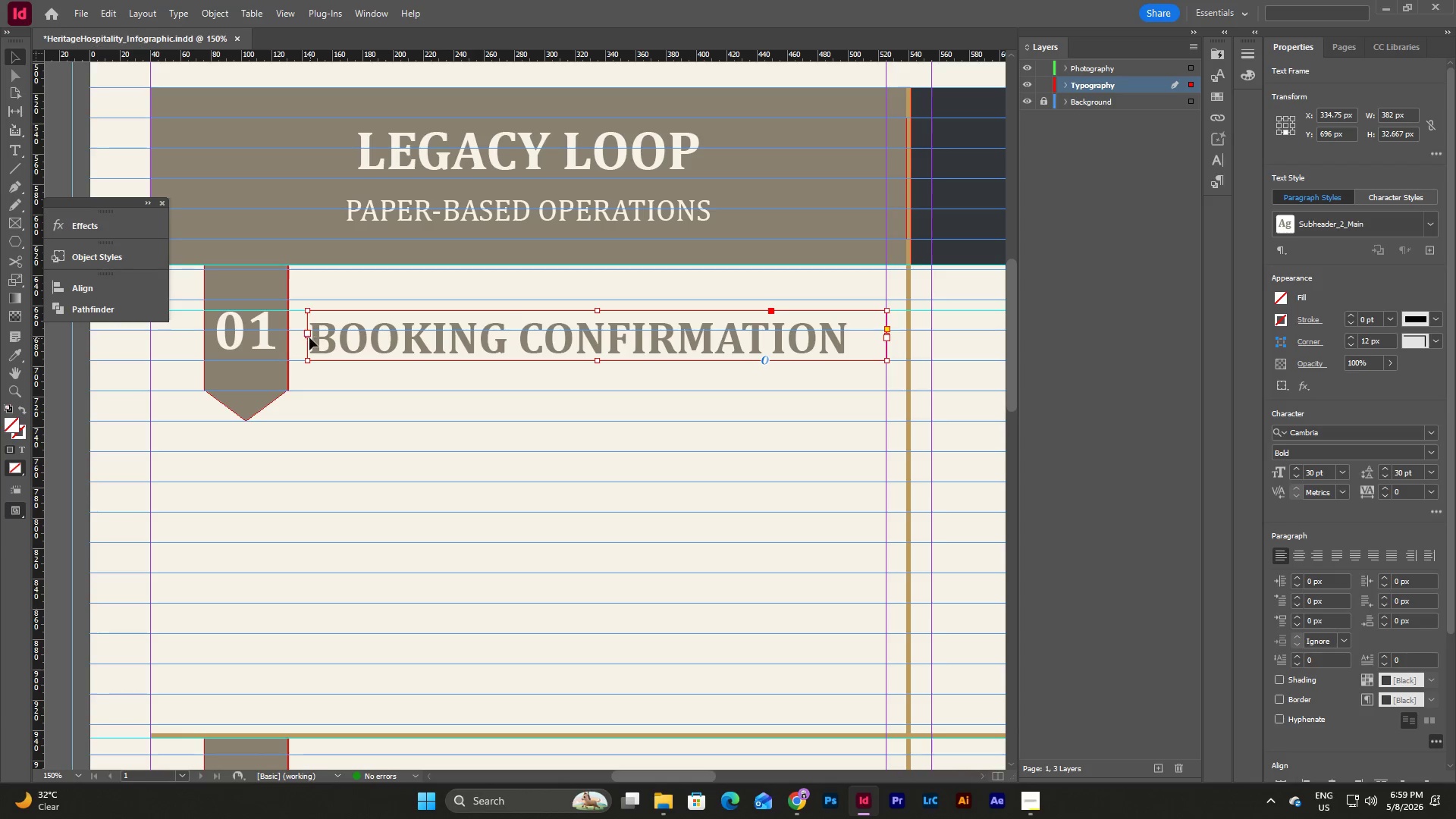 
left_click_drag(start_coordinate=[309, 337], to_coordinate=[325, 340])
 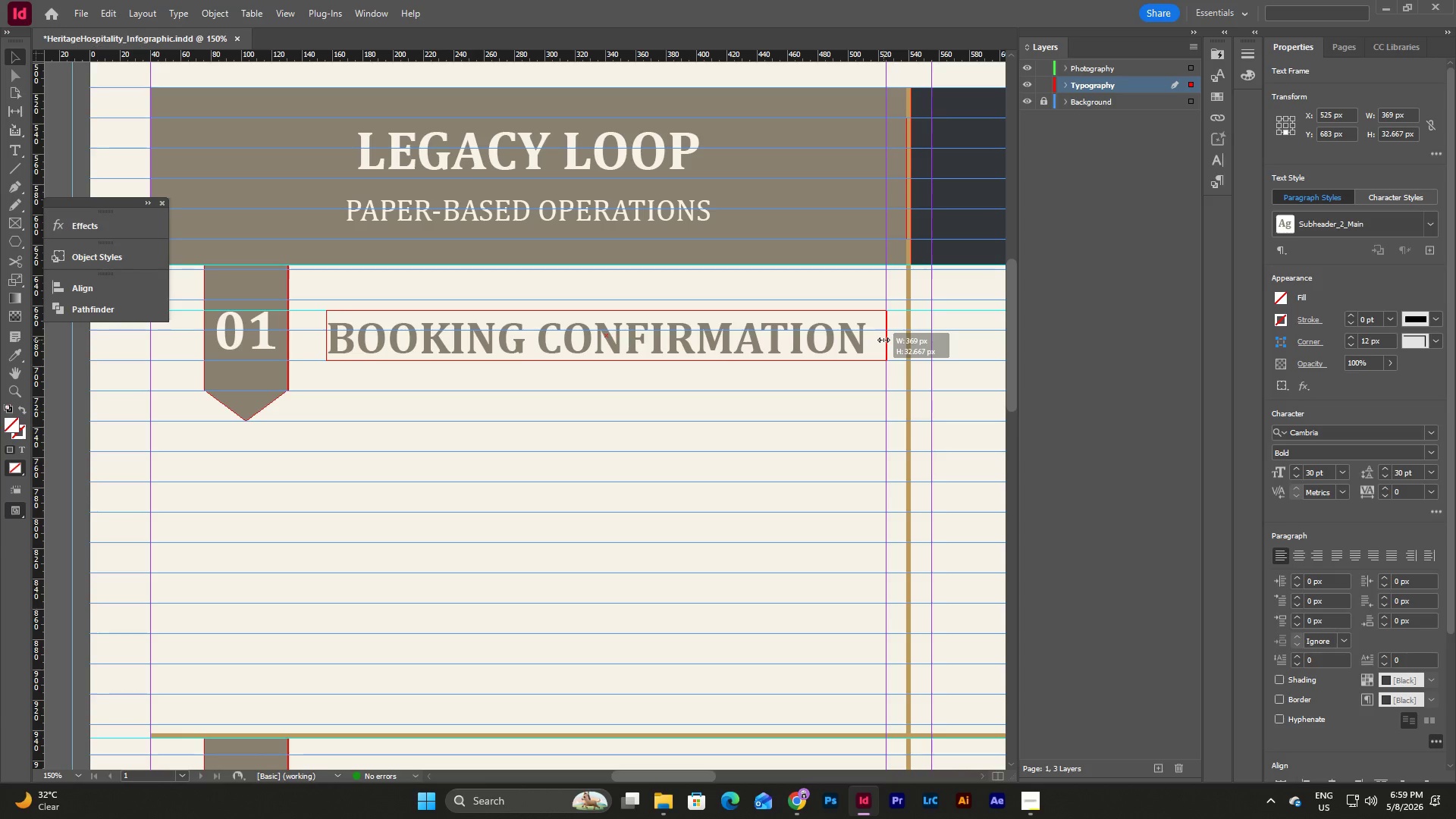 
wait(10.67)
 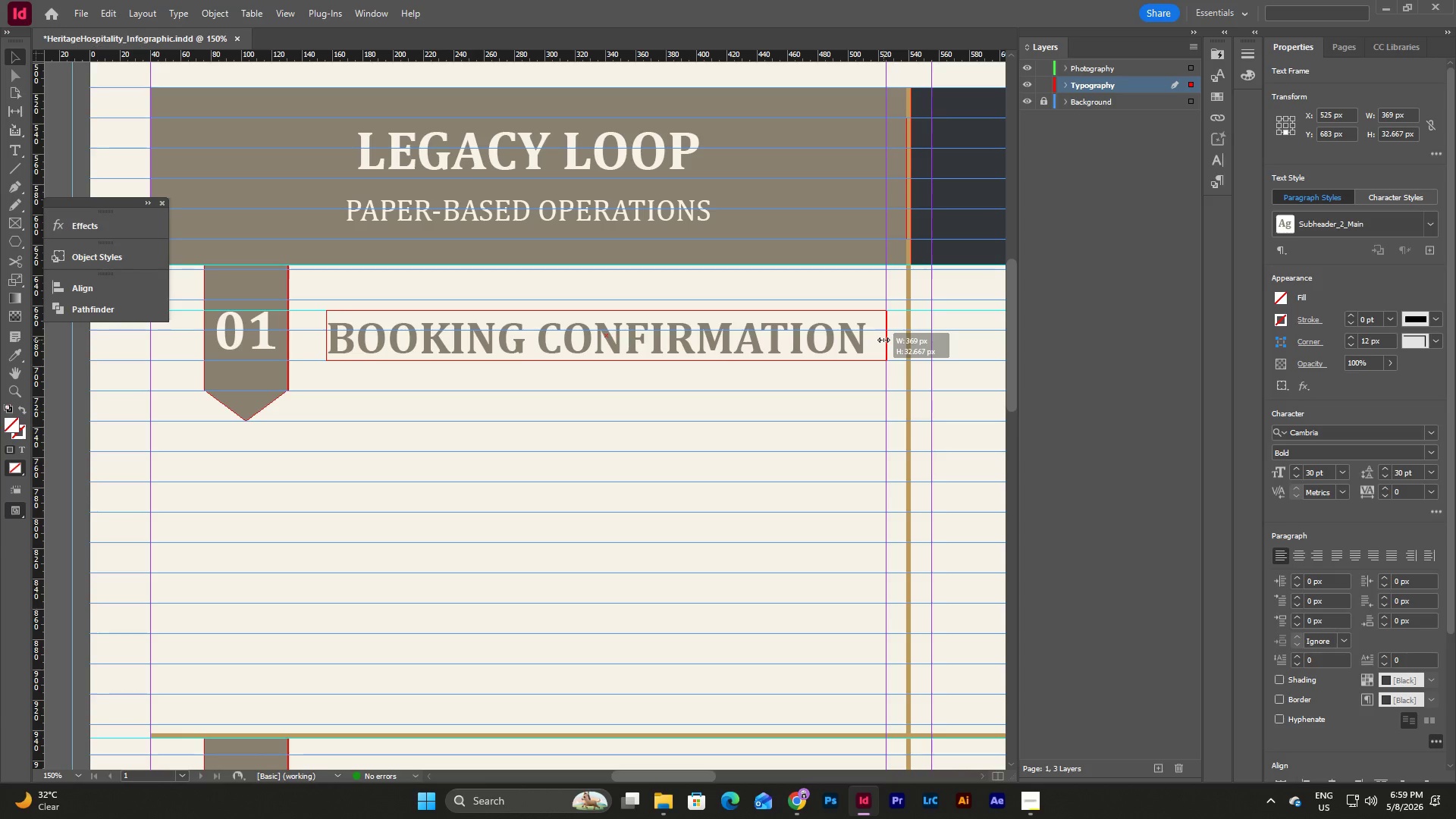 
left_click([622, 433])
 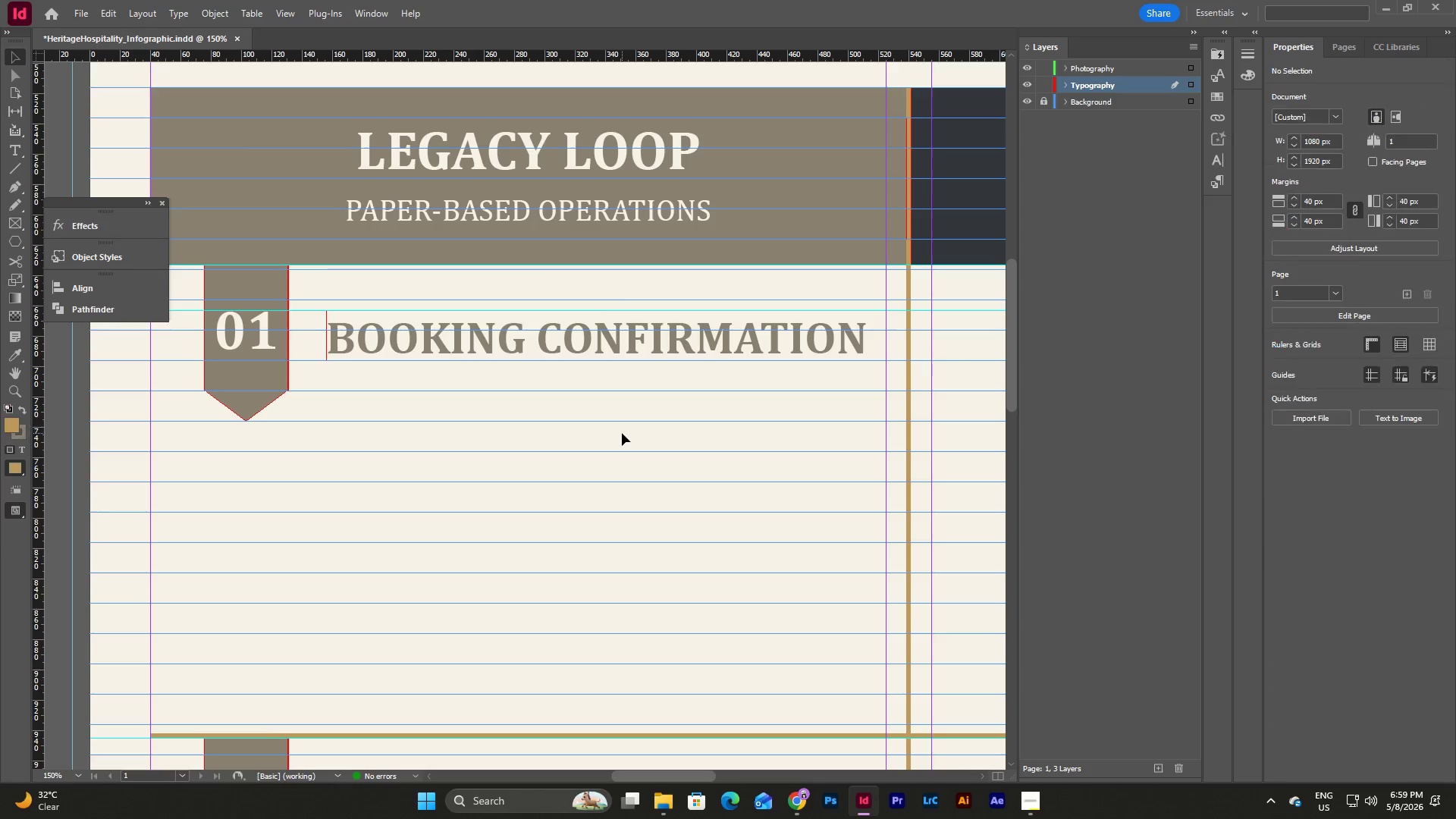 
scroll: coordinate [622, 433], scroll_direction: down, amount: 3.0
 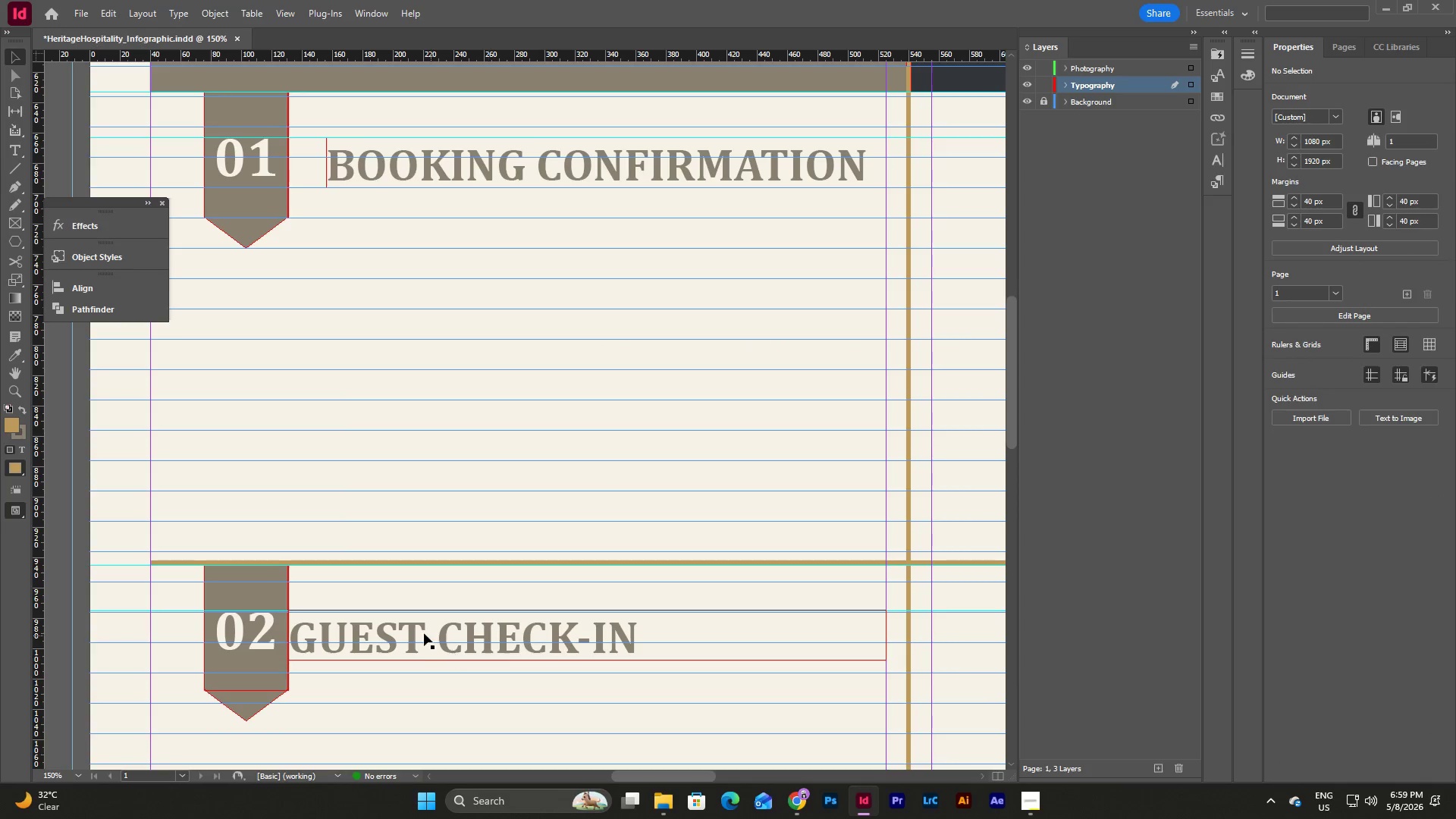 
left_click([414, 631])
 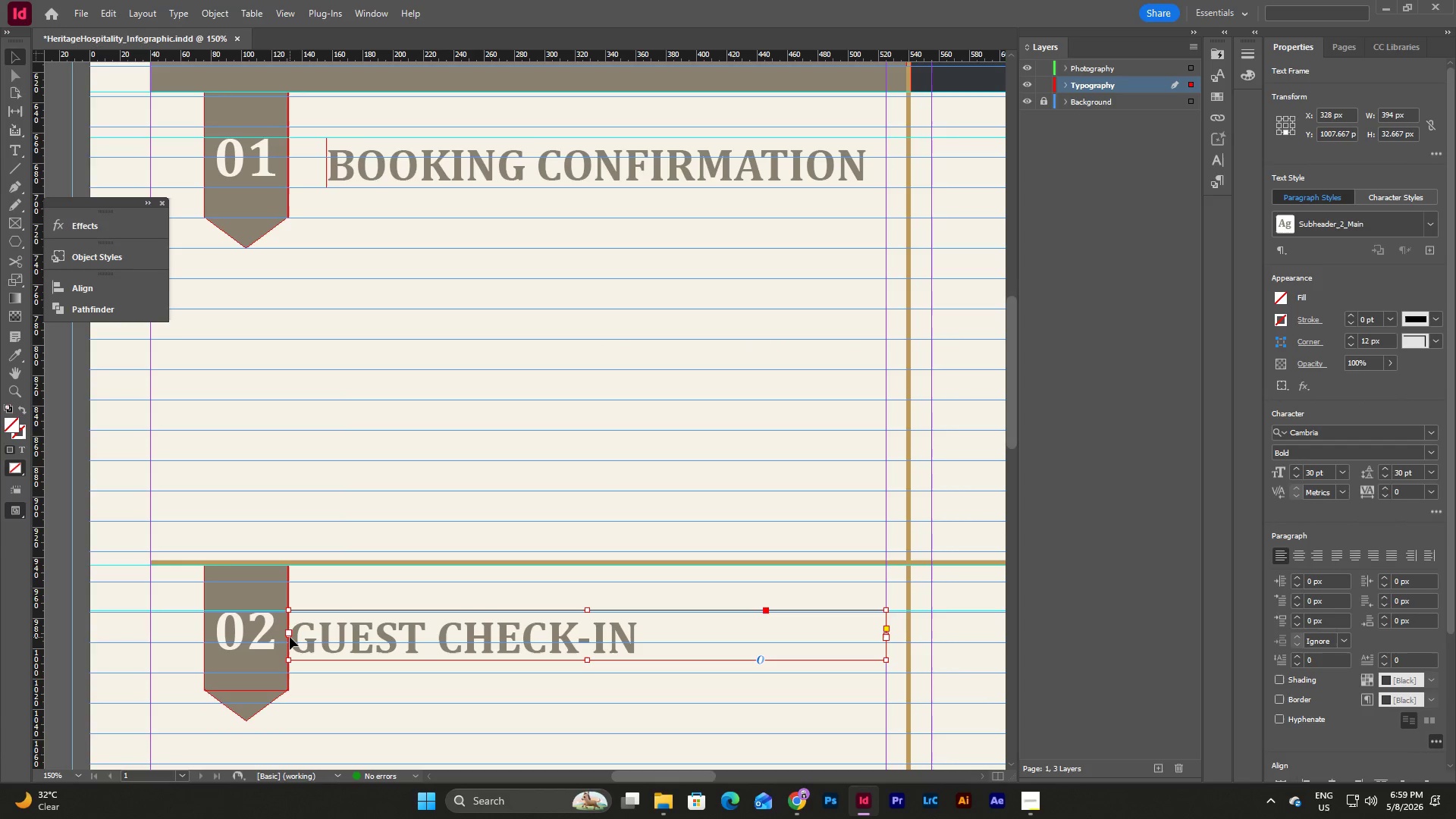 
left_click_drag(start_coordinate=[290, 637], to_coordinate=[327, 636])
 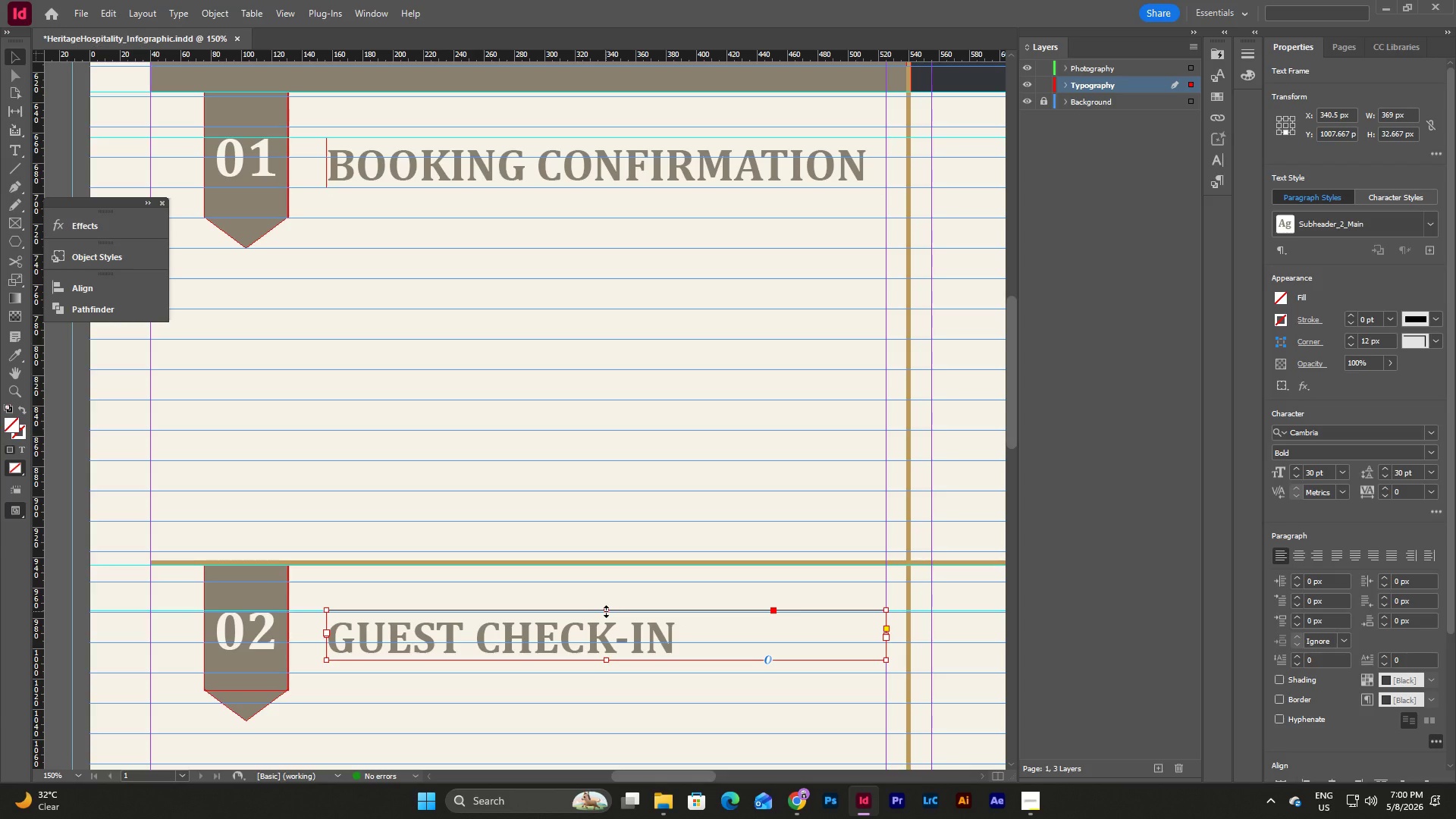 
wait(6.73)
 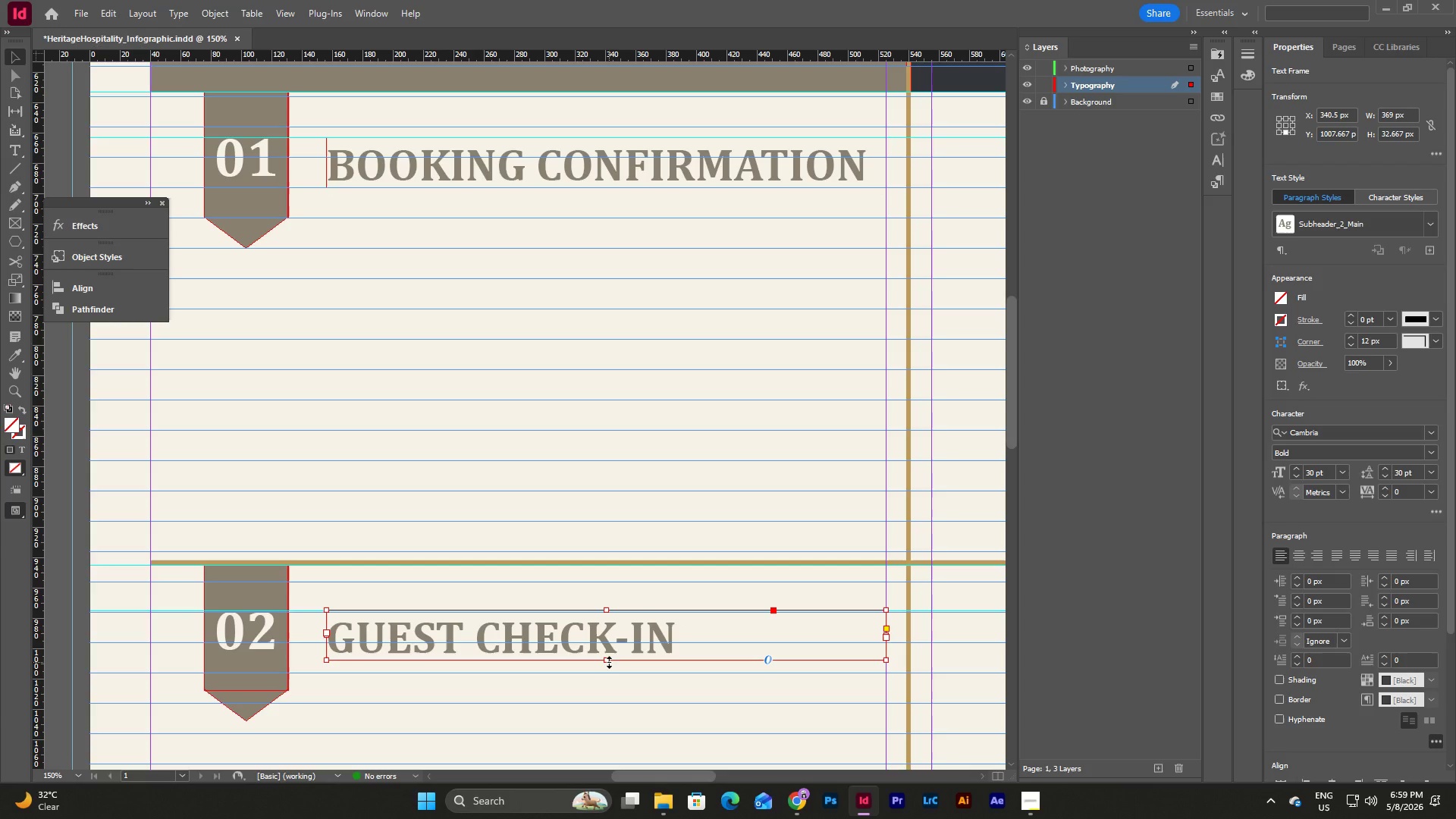 
left_click([636, 682])
 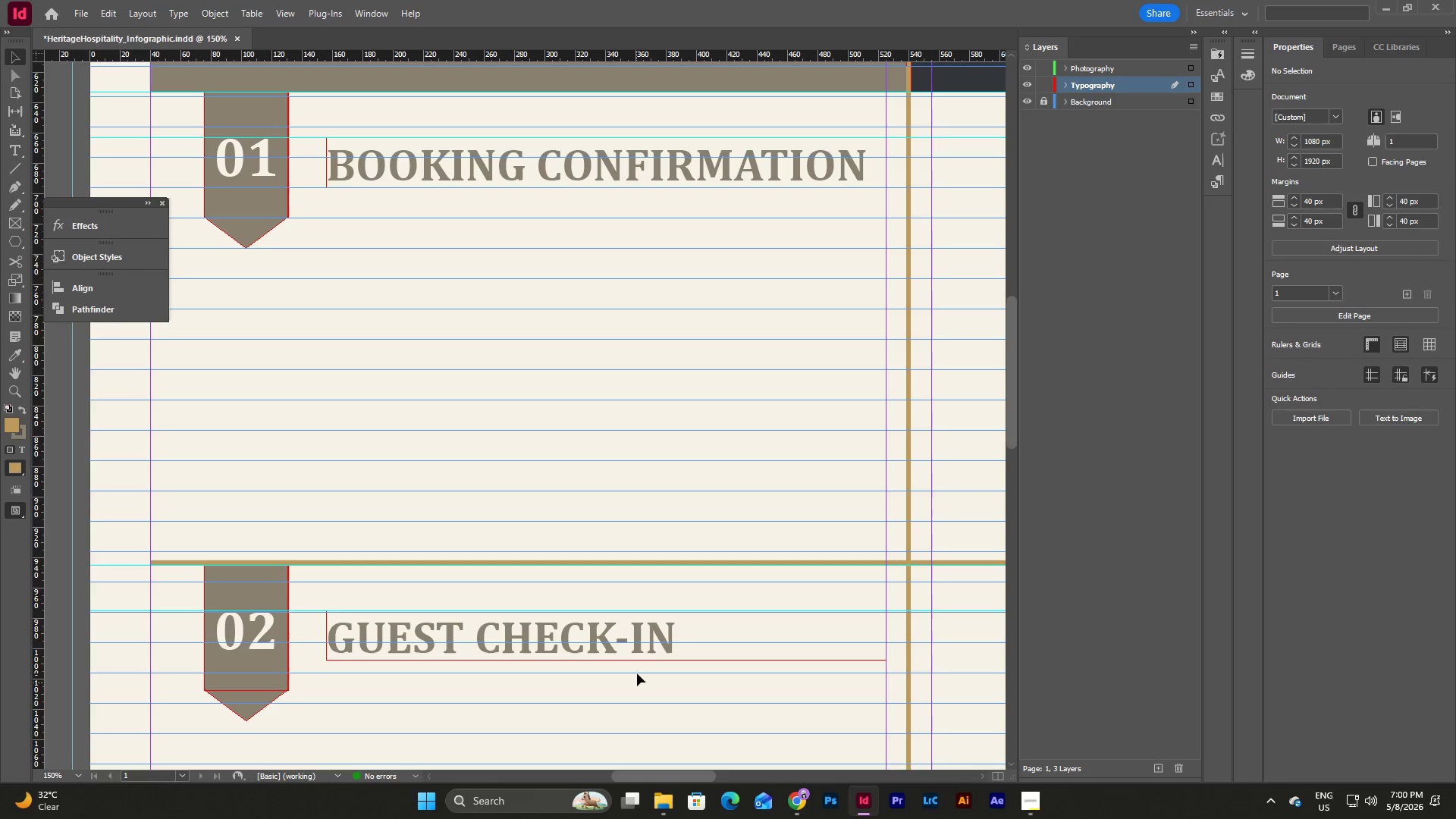 
left_click([644, 643])
 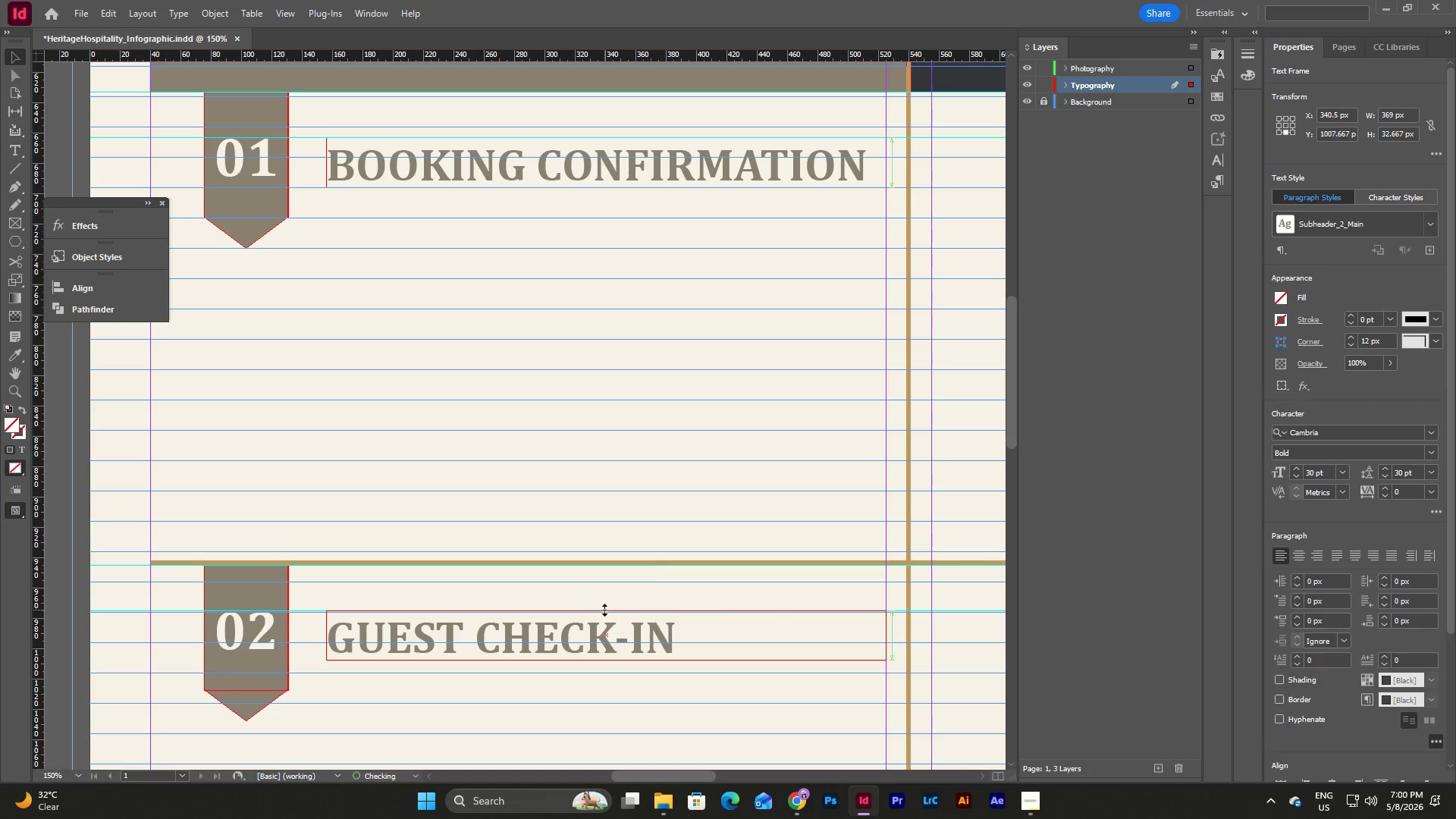 
left_click([742, 723])
 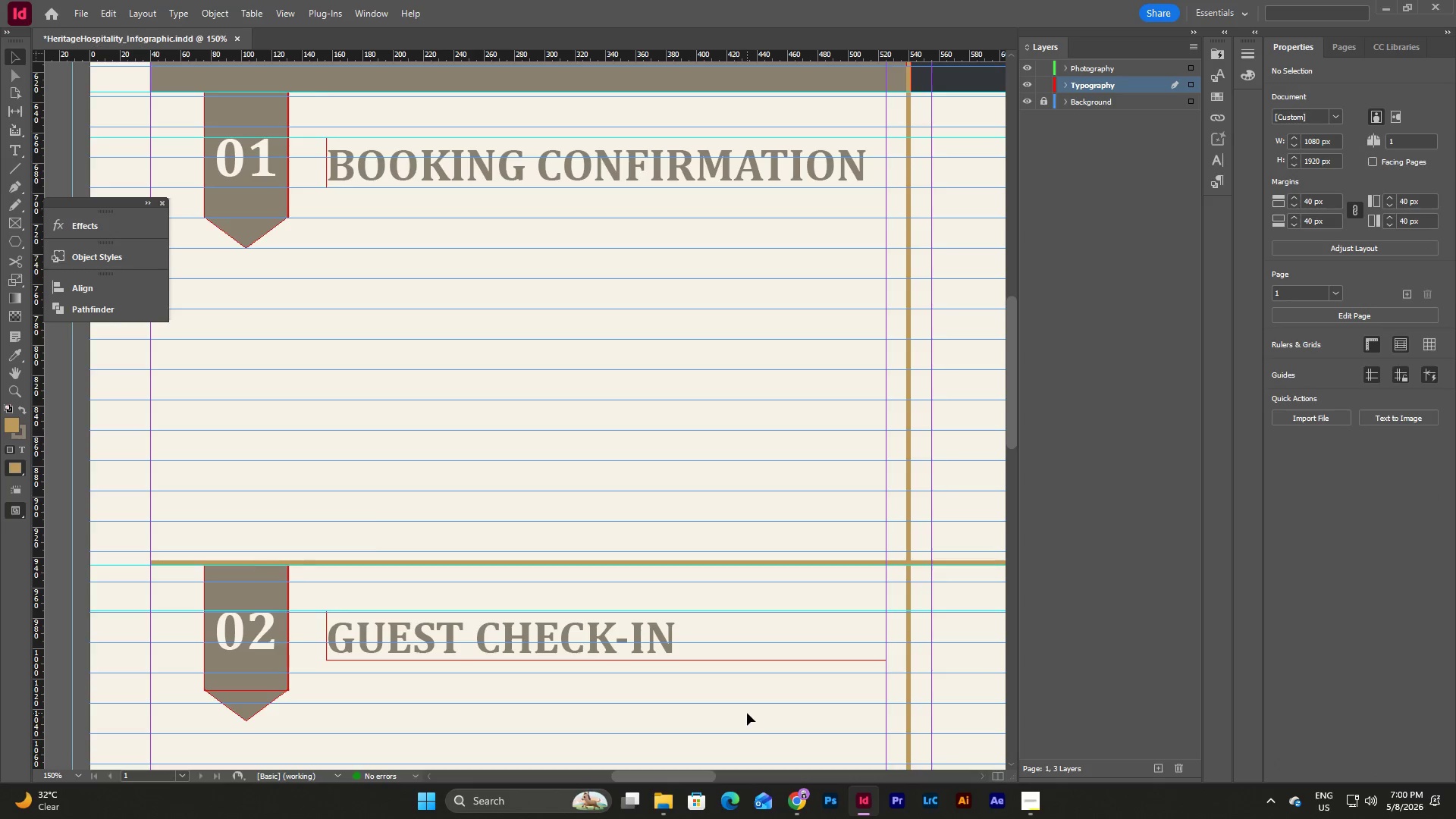 
scroll: coordinate [695, 609], scroll_direction: down, amount: 7.0
 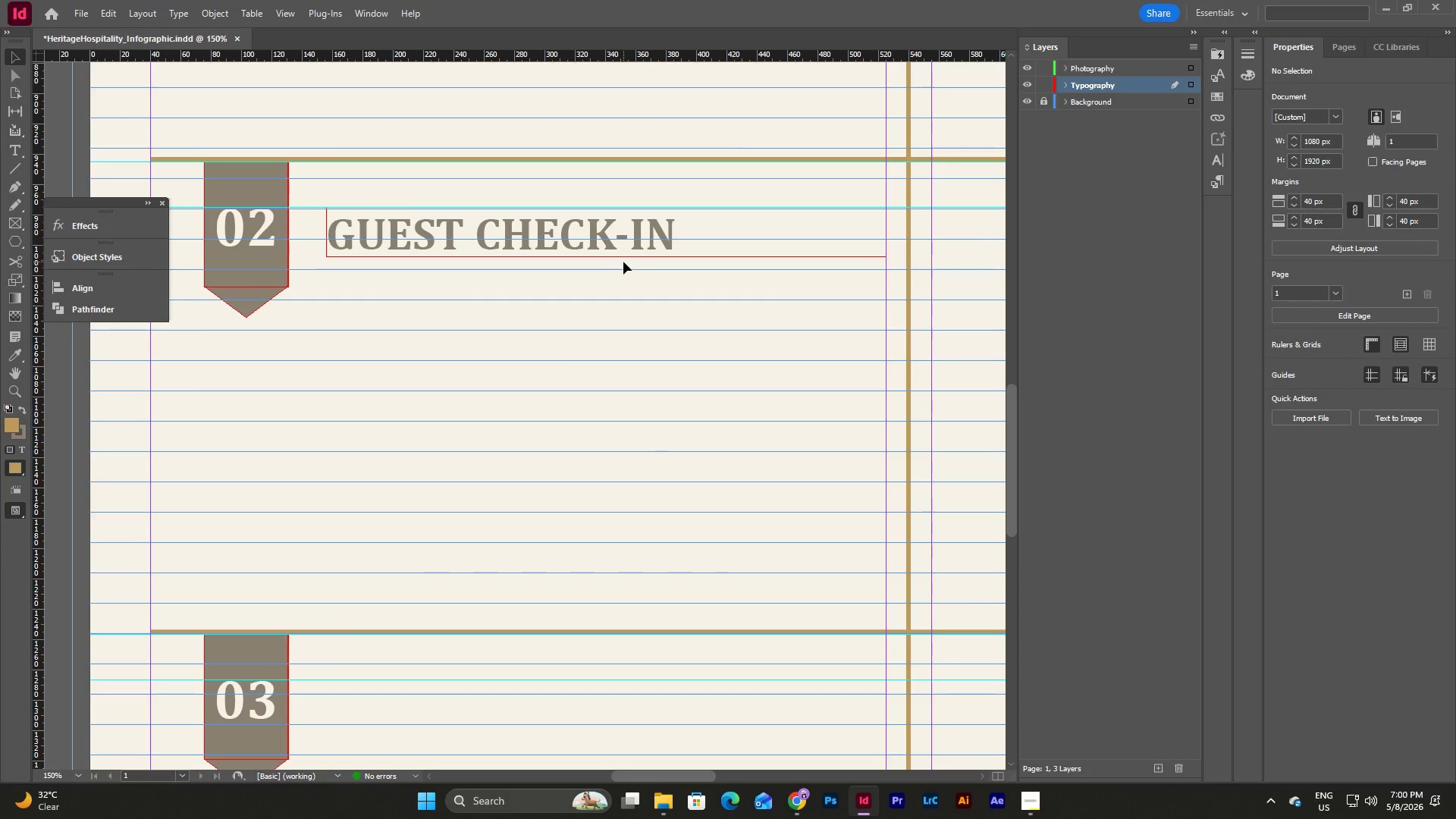 
left_click([629, 241])
 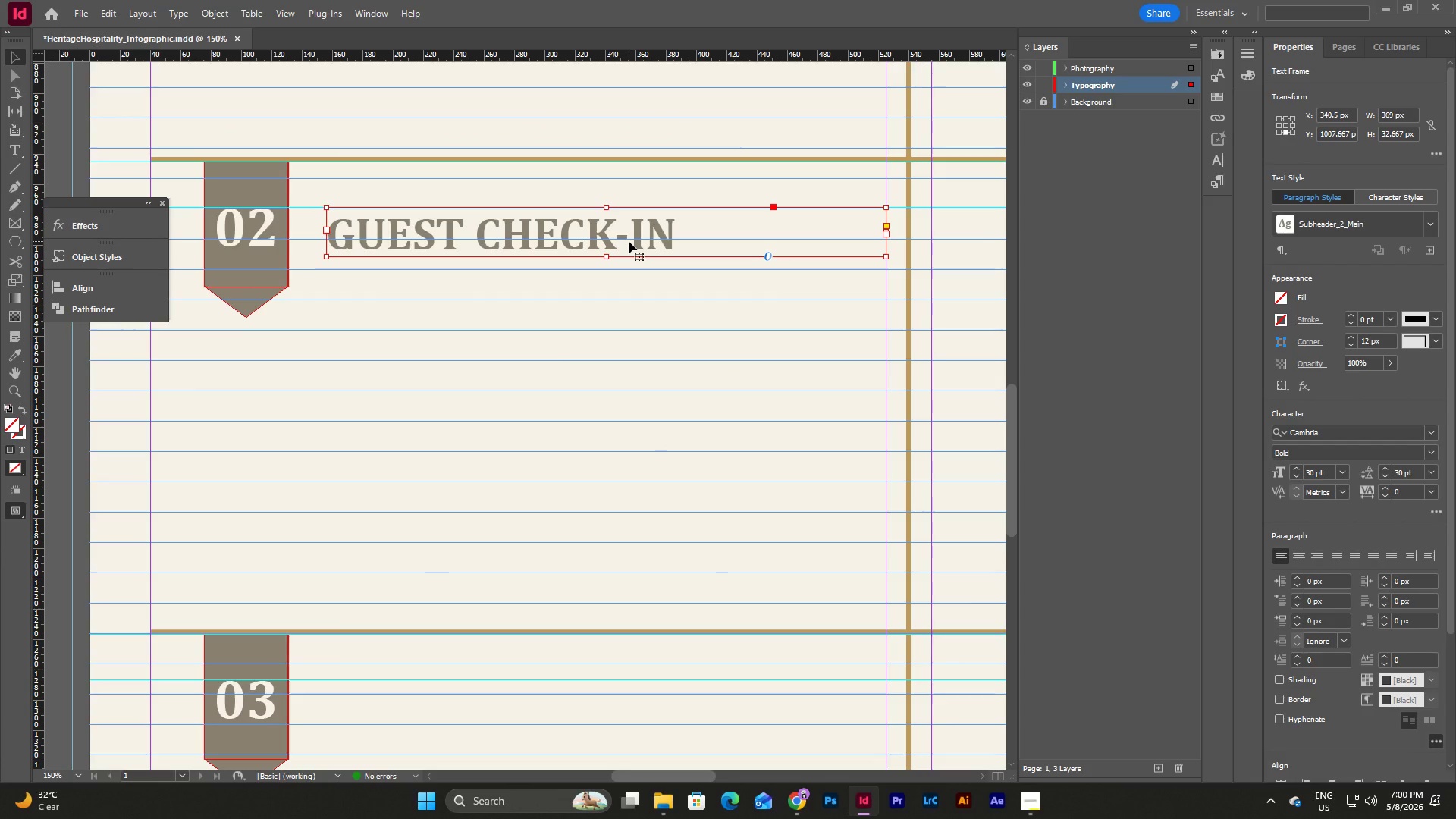 
key(Control+C)
 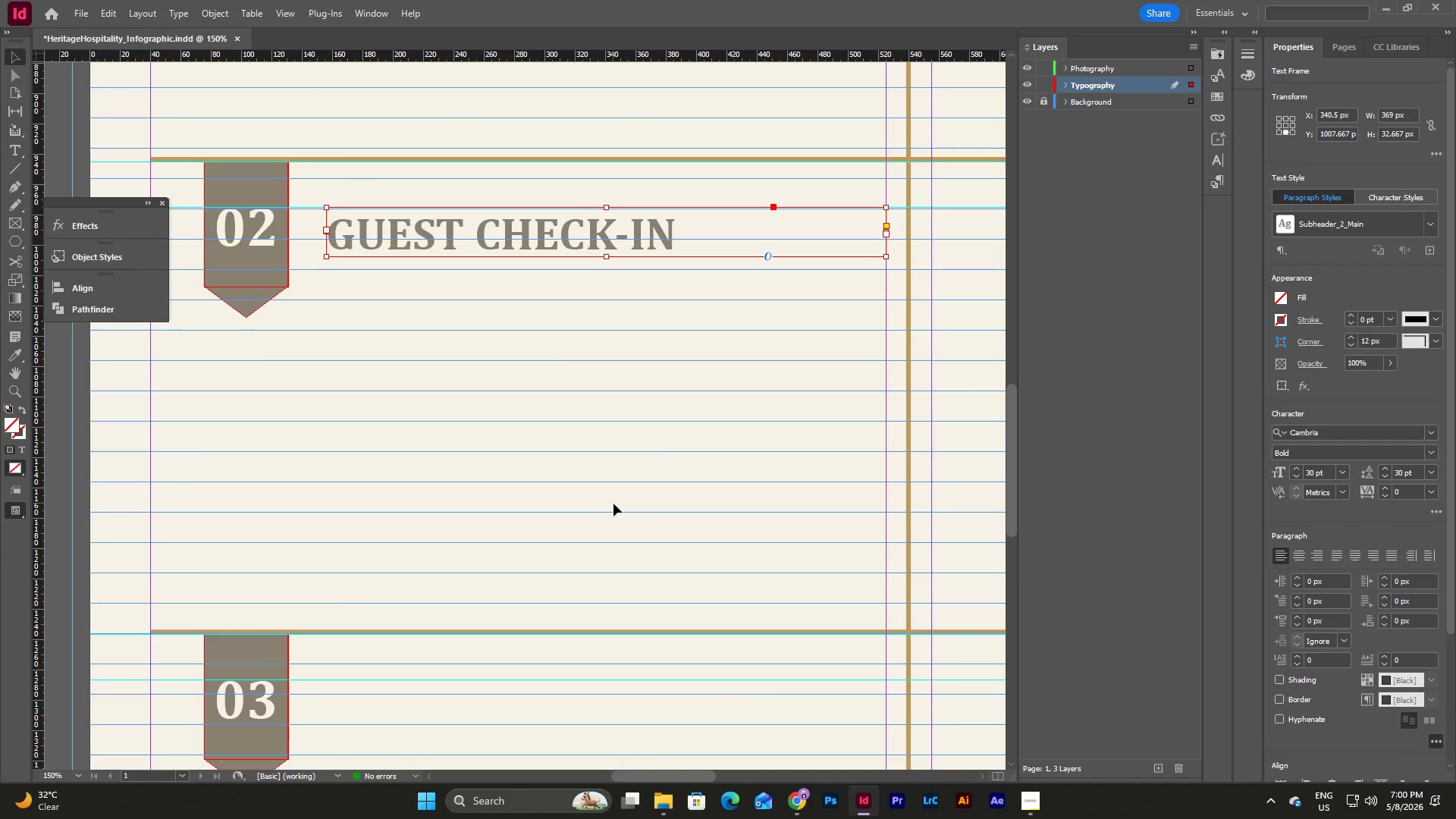 
left_click([554, 581])
 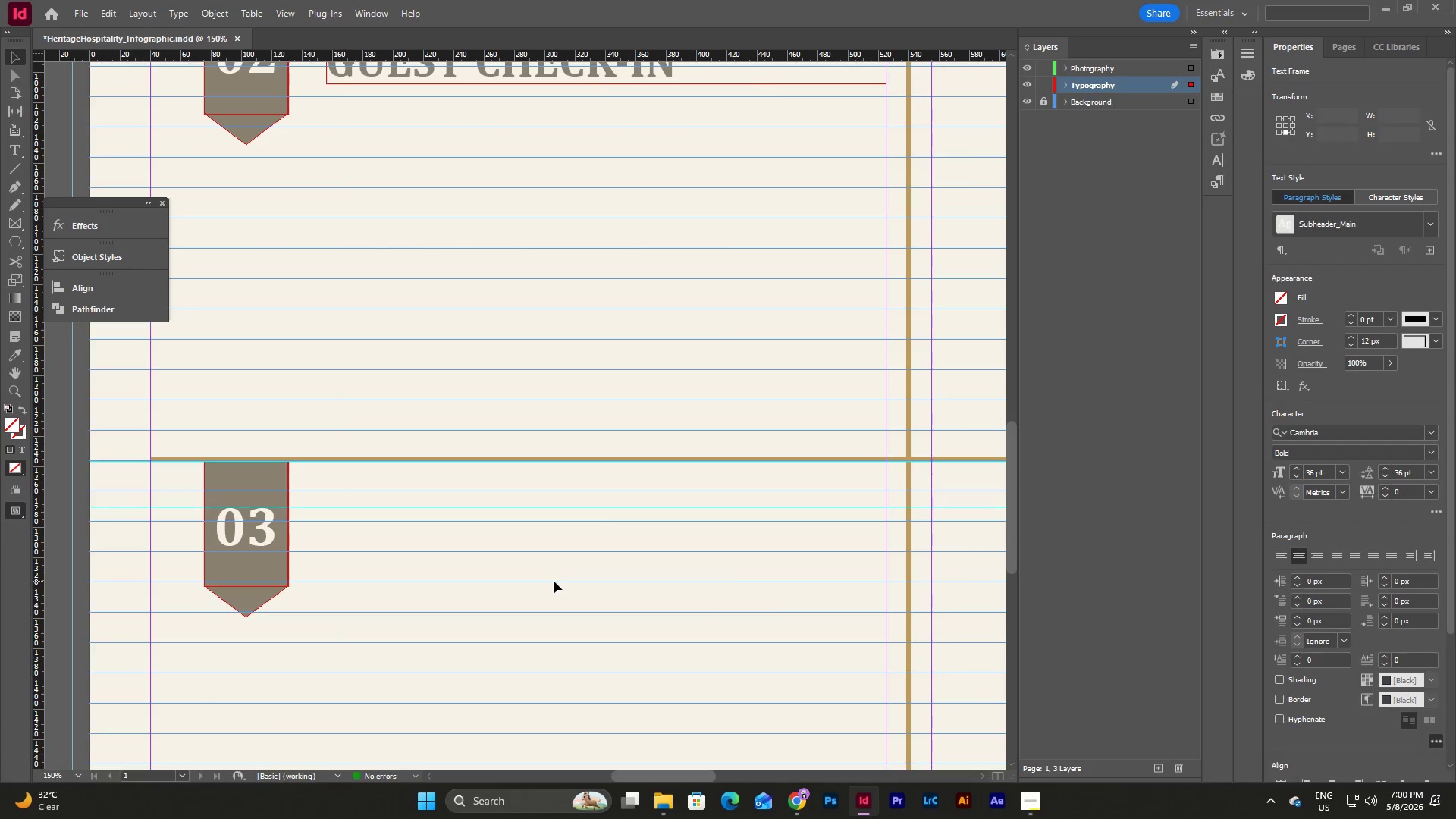 
scroll: coordinate [614, 504], scroll_direction: down, amount: 3.0
 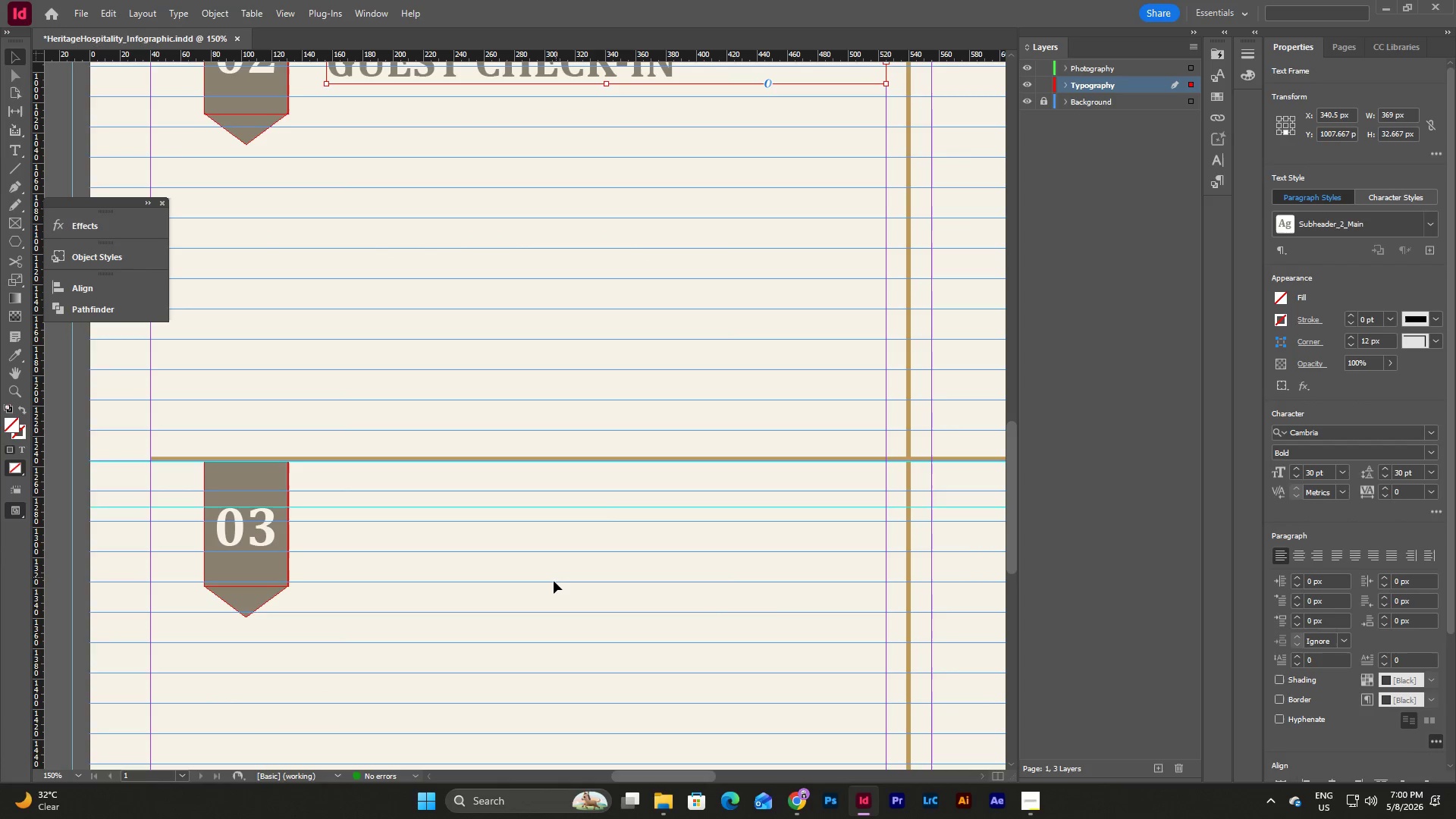 
key(Control+V)
 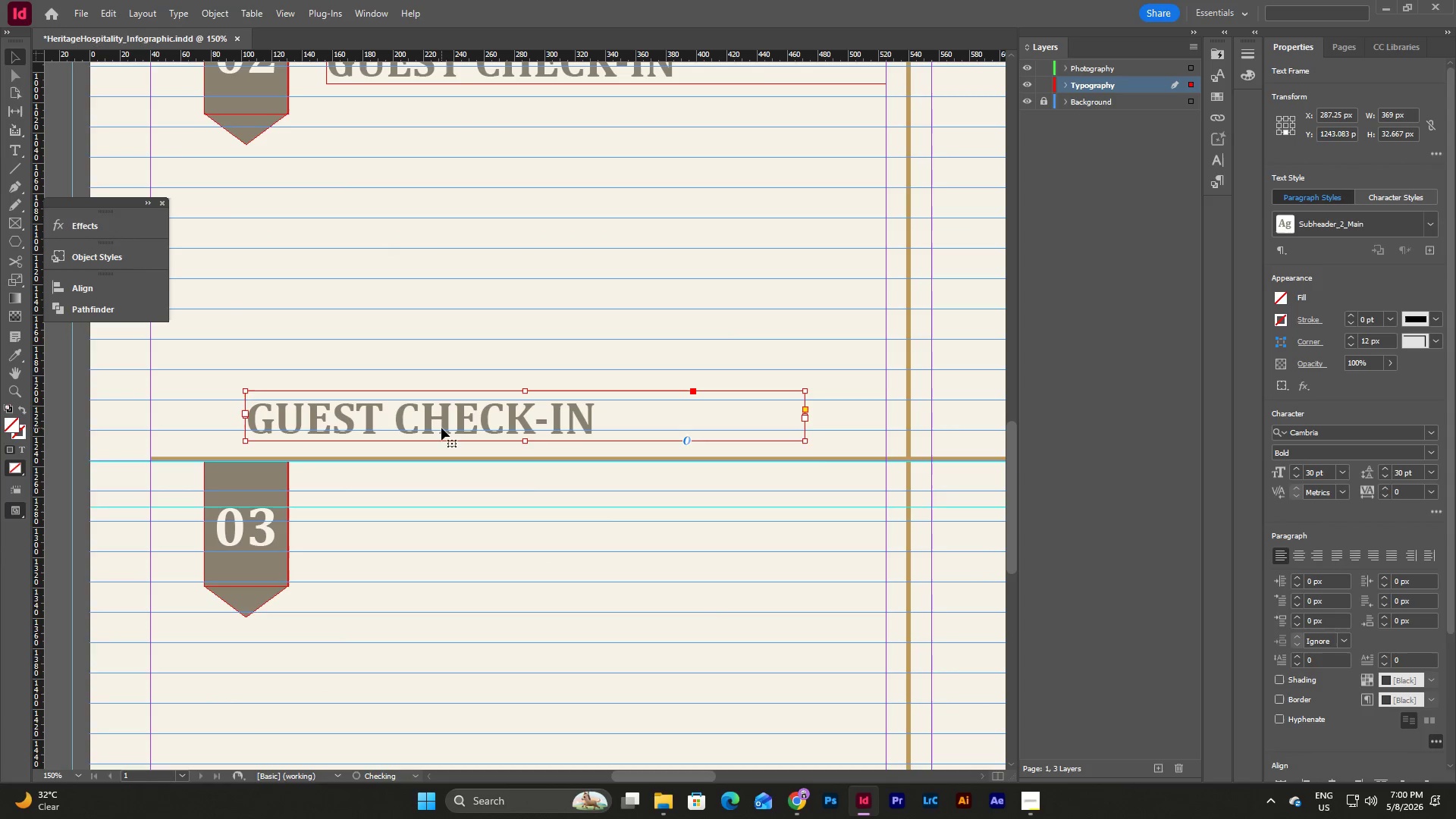 
left_click_drag(start_coordinate=[441, 428], to_coordinate=[525, 543])
 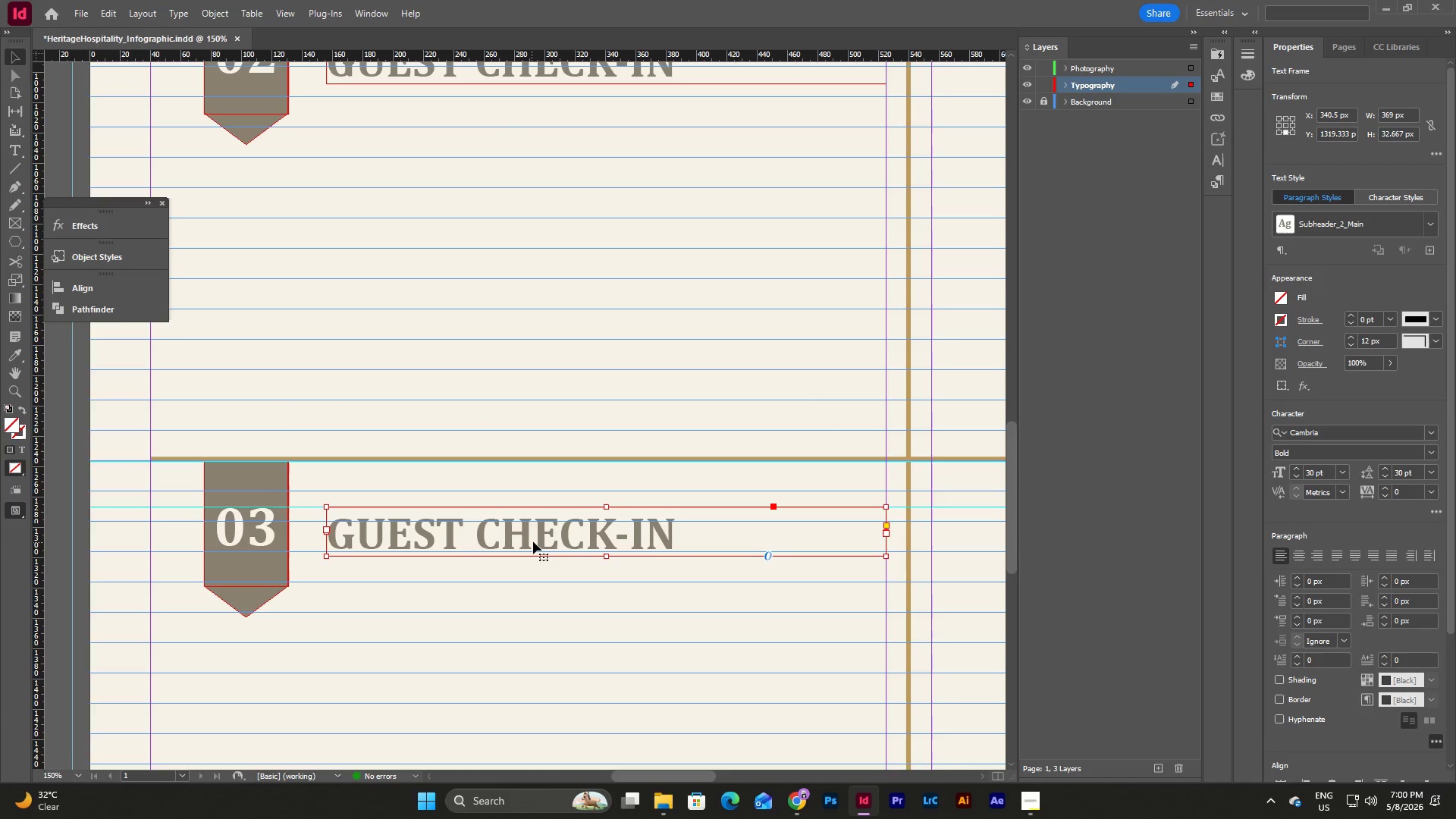 
scroll: coordinate [660, 598], scroll_direction: up, amount: 14.0
 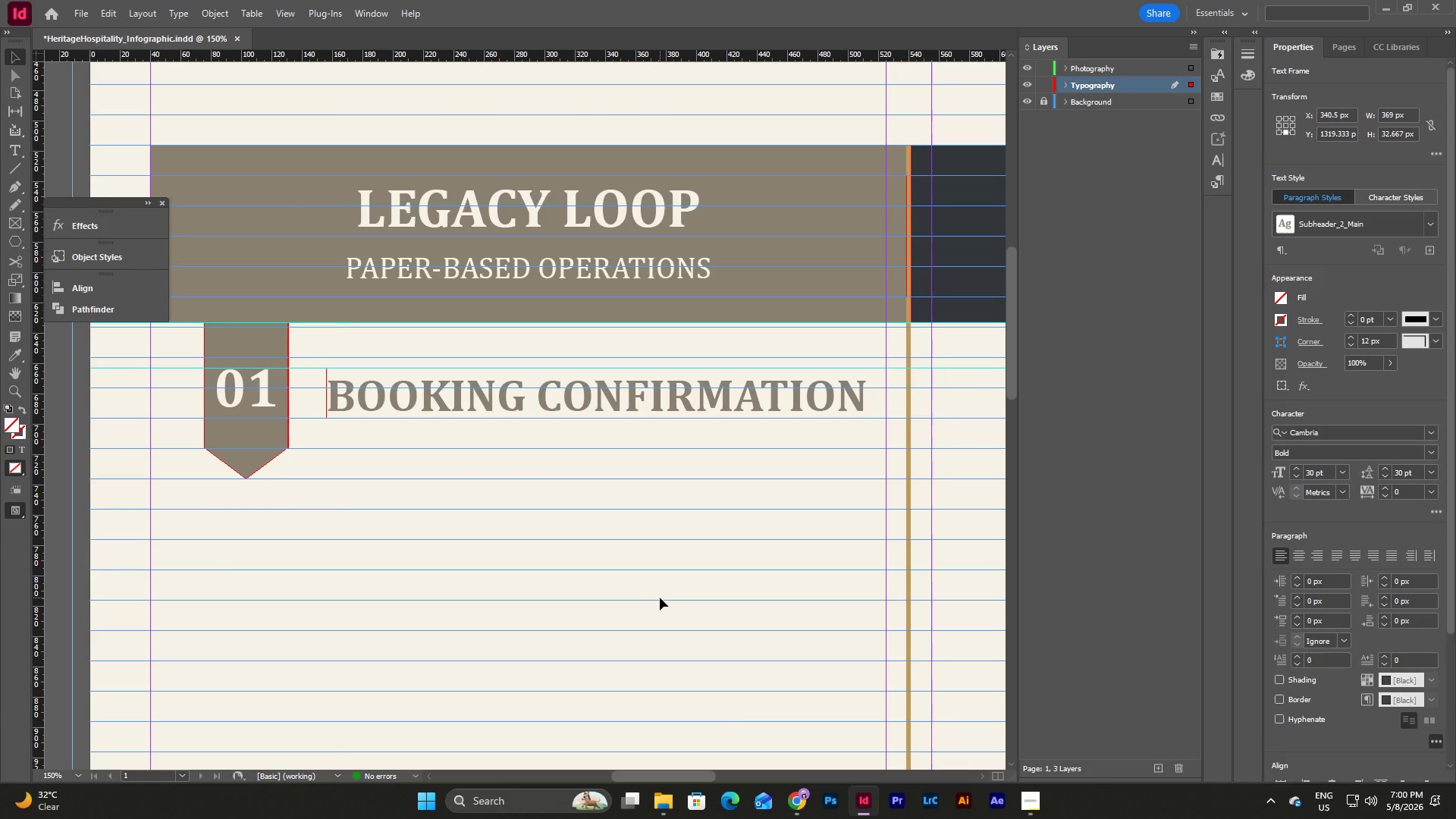 
scroll: coordinate [660, 598], scroll_direction: down, amount: 15.0
 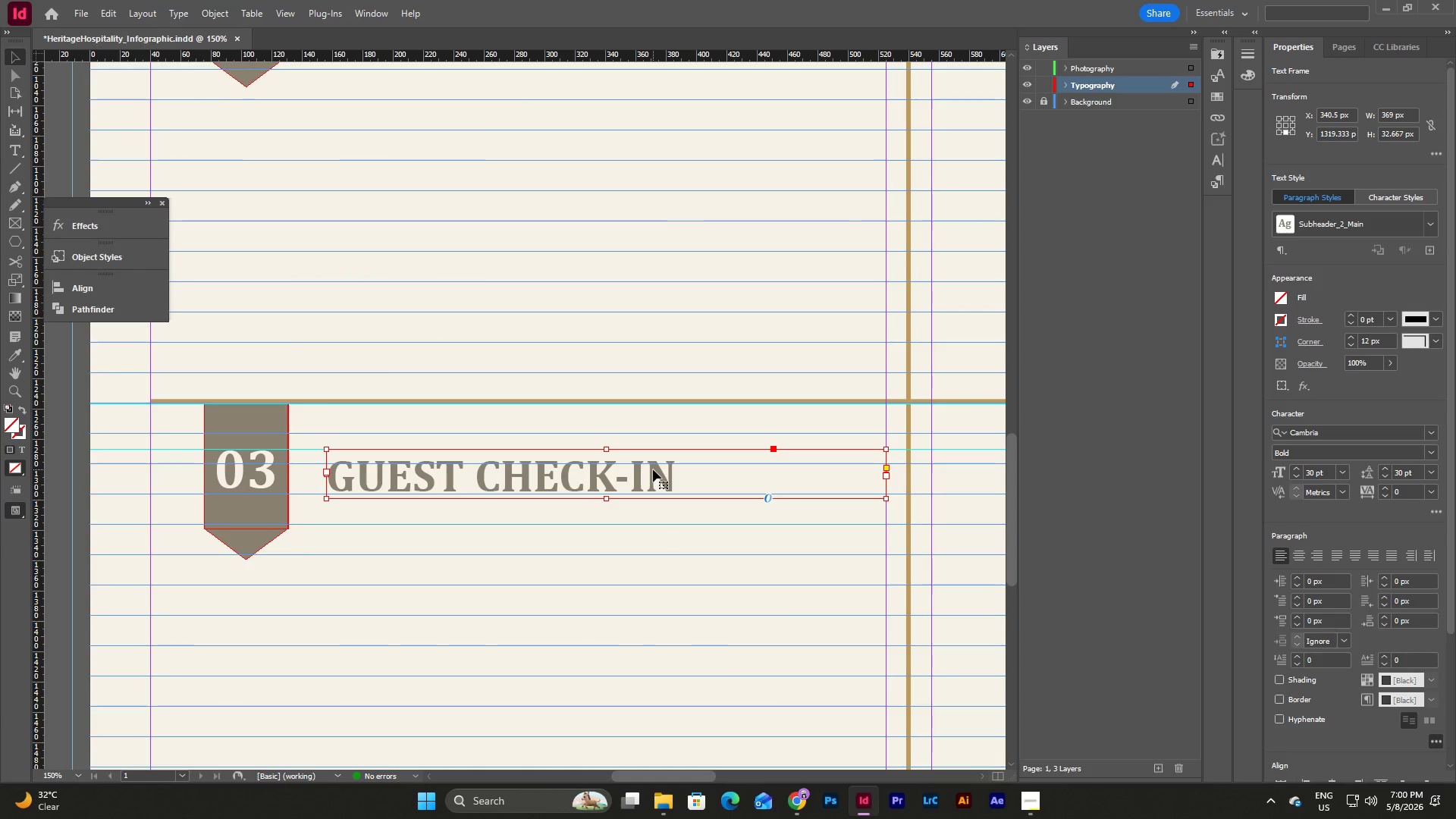 
double_click([653, 469])
 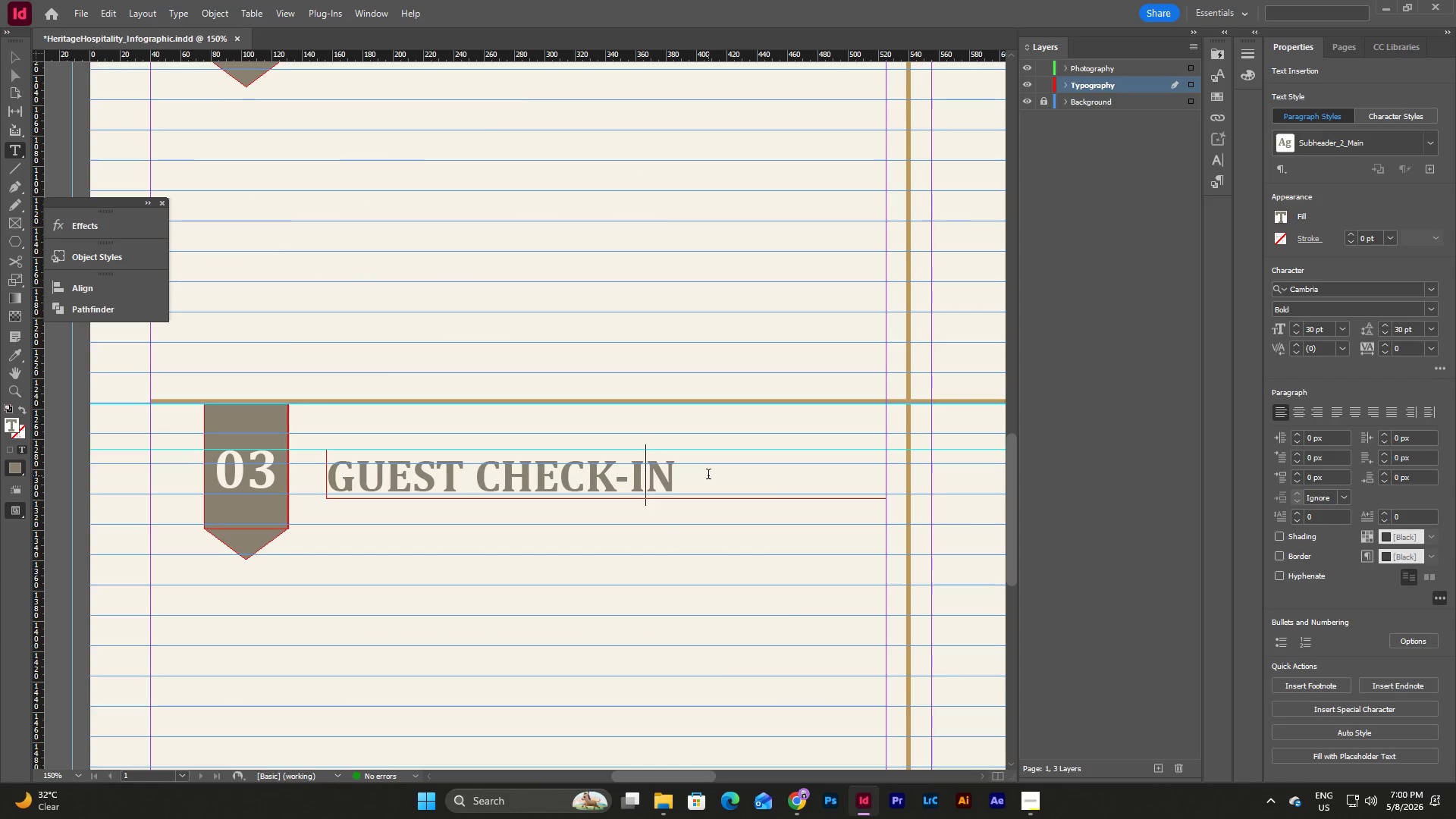 
left_click_drag(start_coordinate=[708, 475], to_coordinate=[322, 481])
 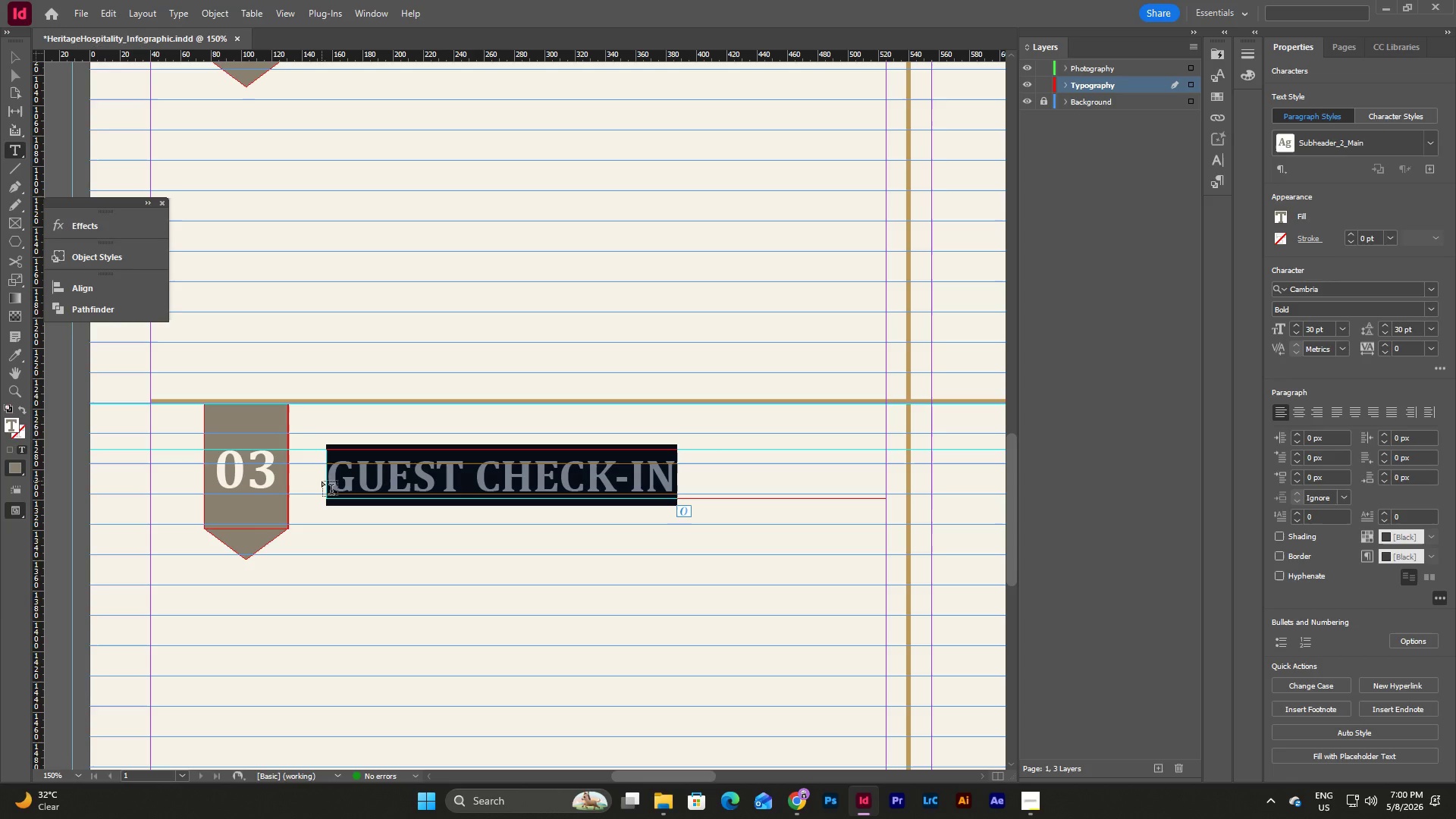 
type(POST-STAY REVIEWS)
key(Escape)
 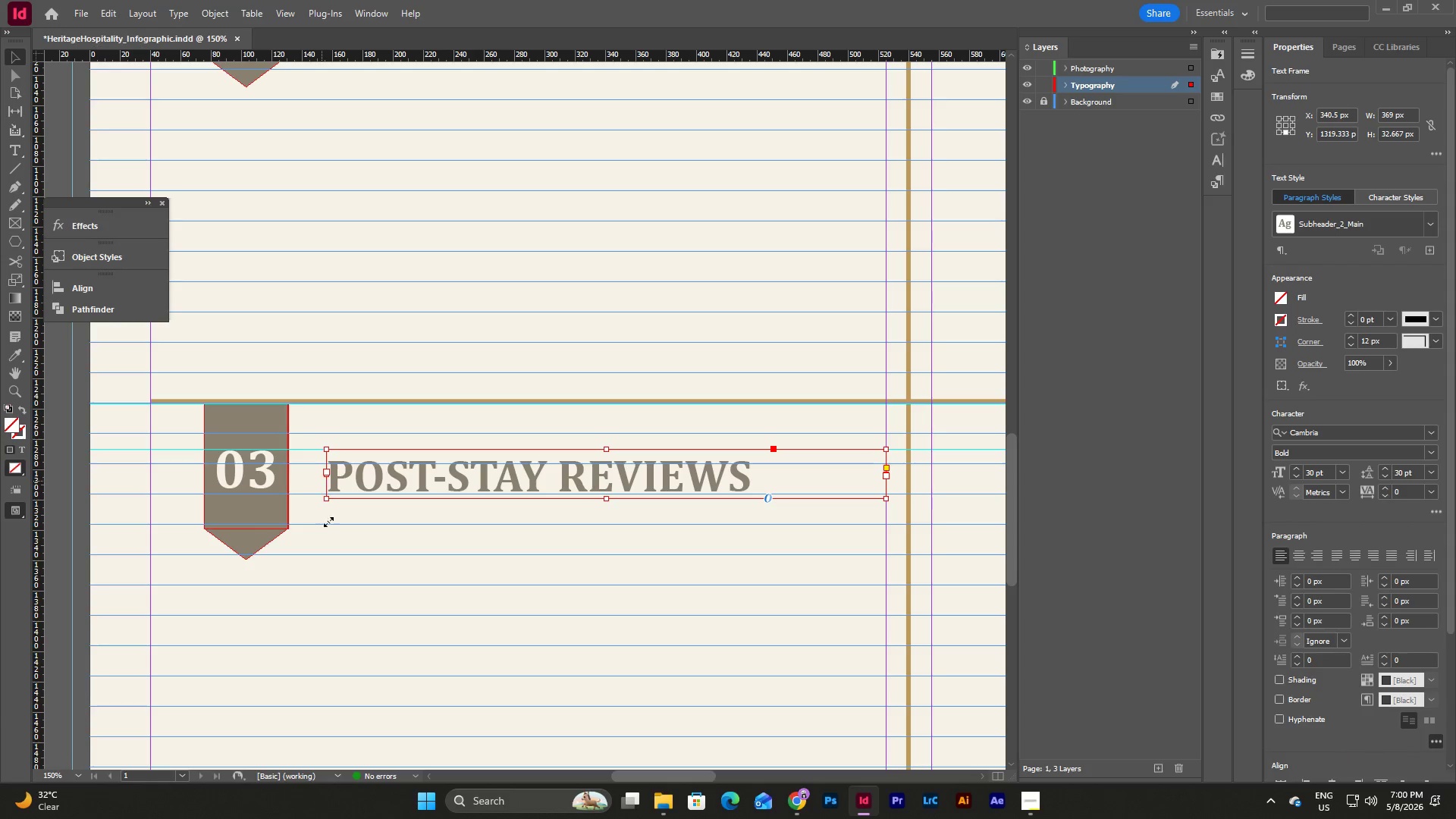 
left_click([517, 553])
 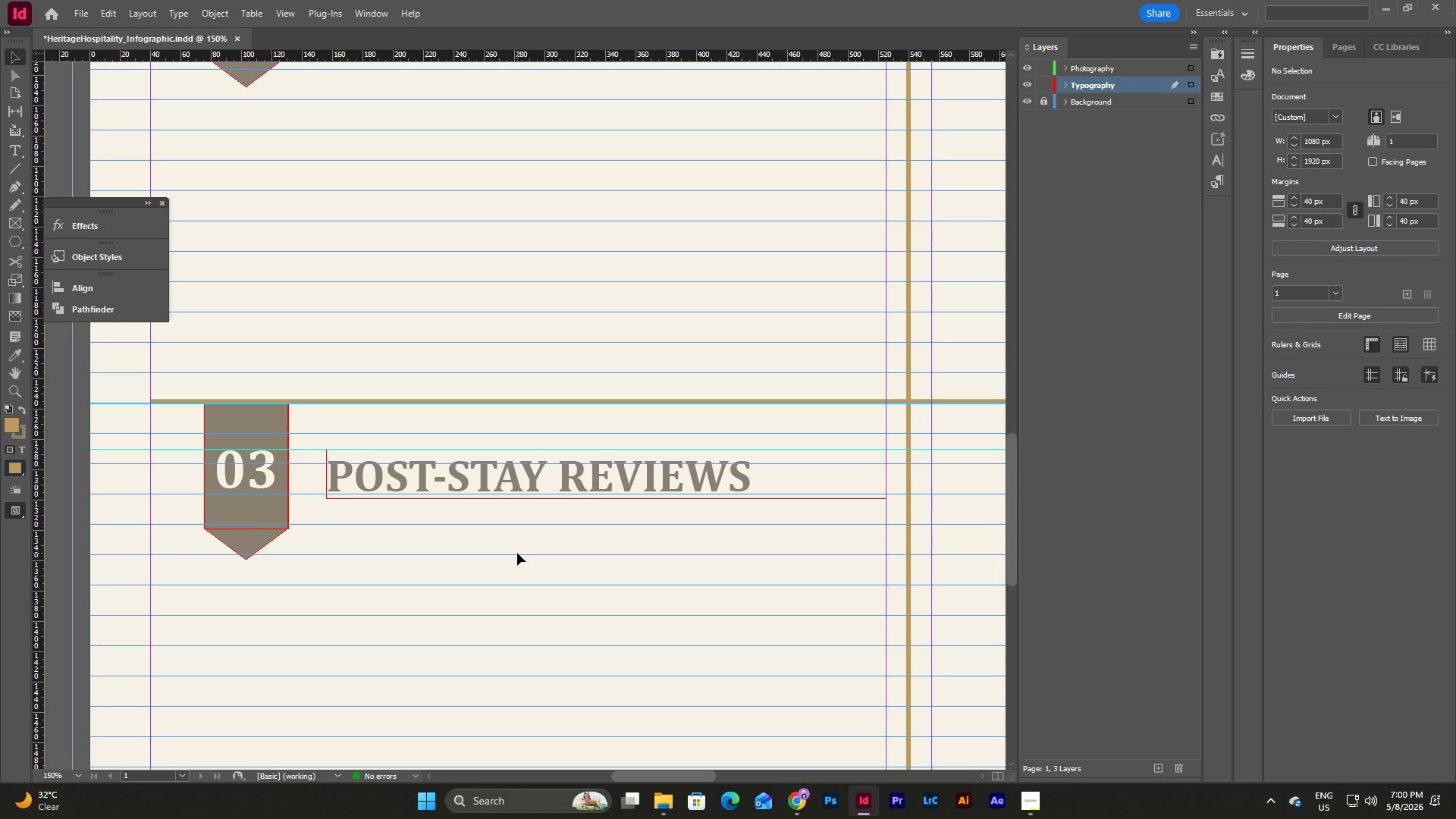 
key(W)
 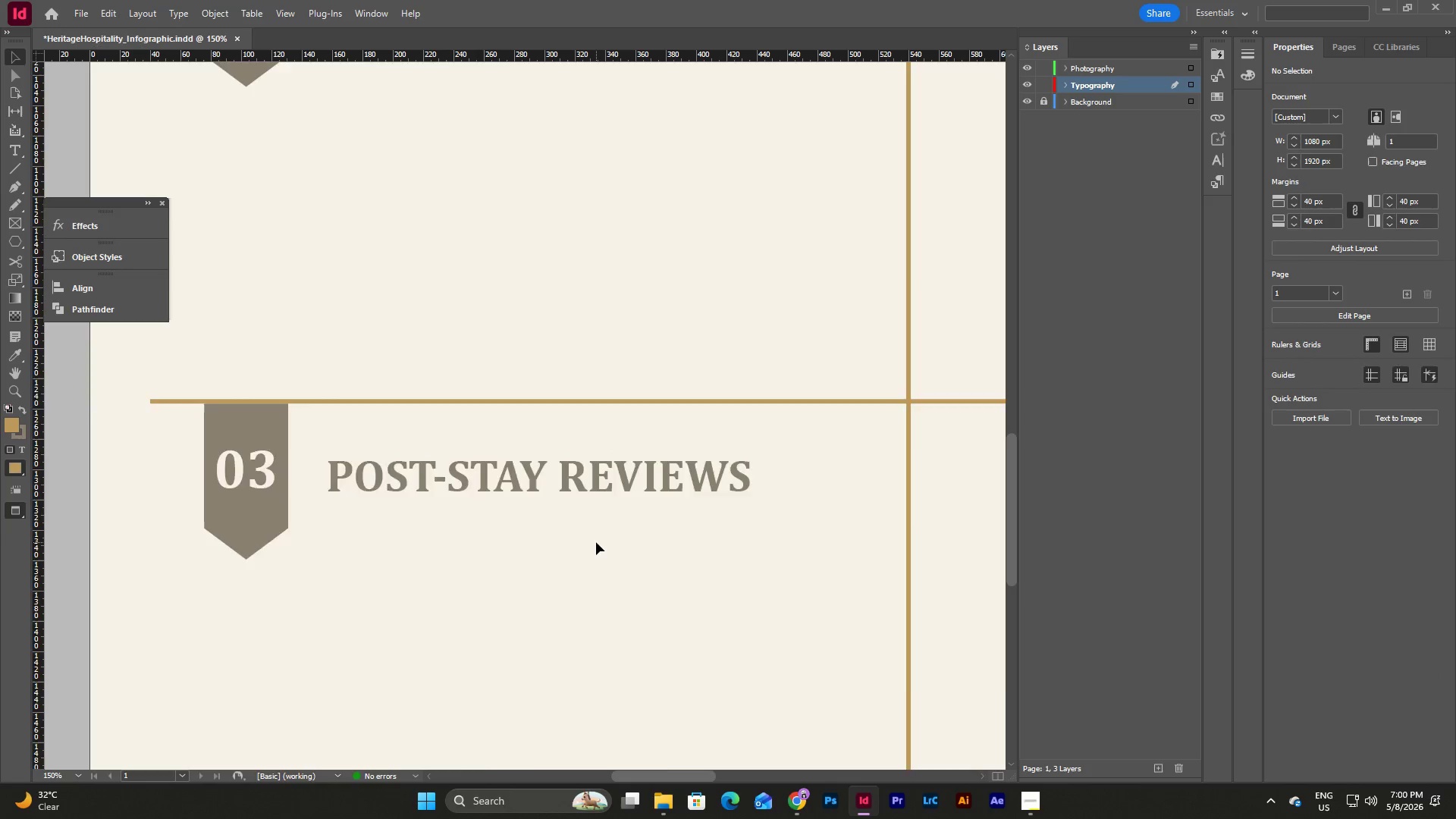 
scroll: coordinate [596, 542], scroll_direction: up, amount: 15.0
 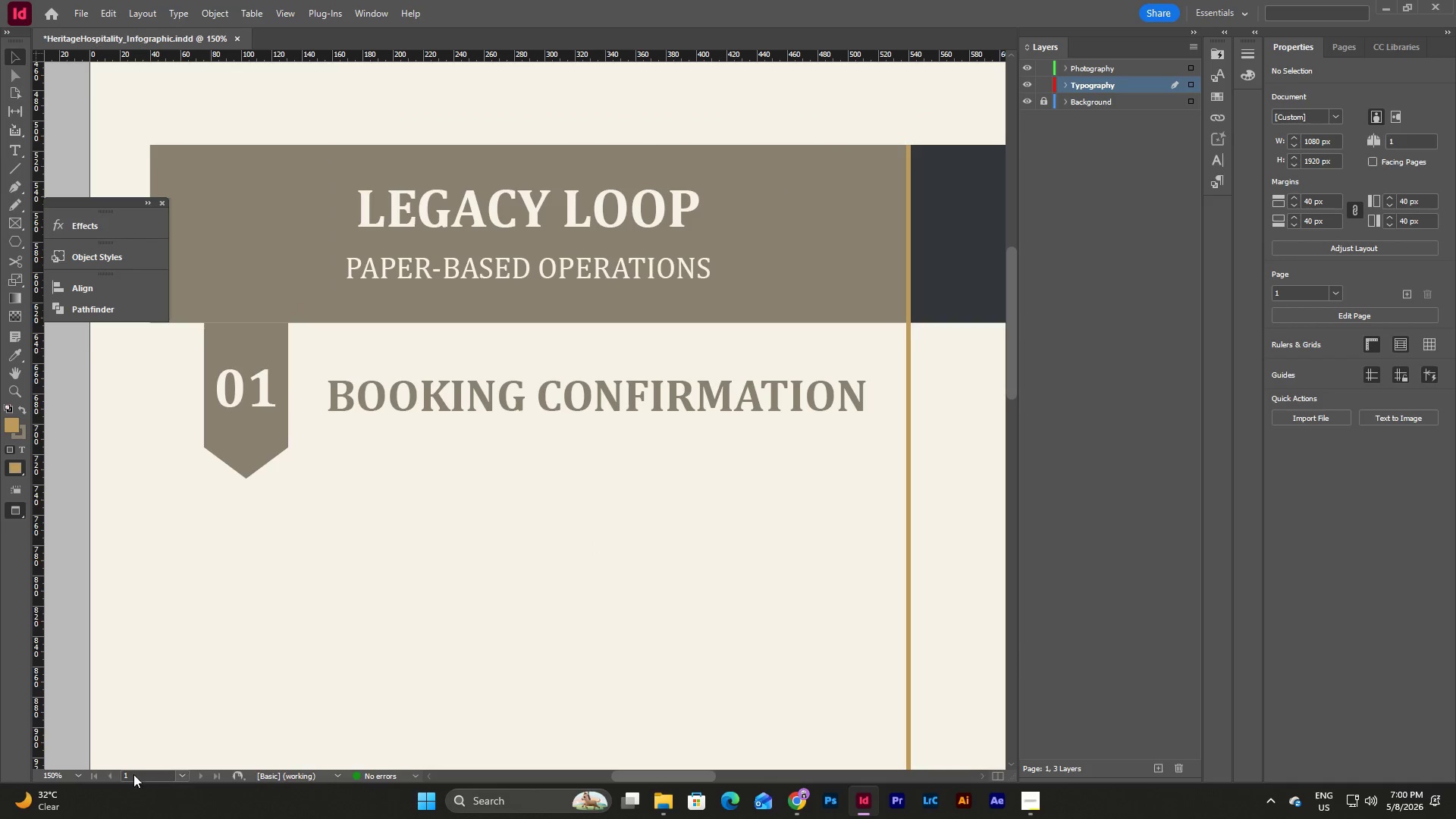 
left_click([80, 780])
 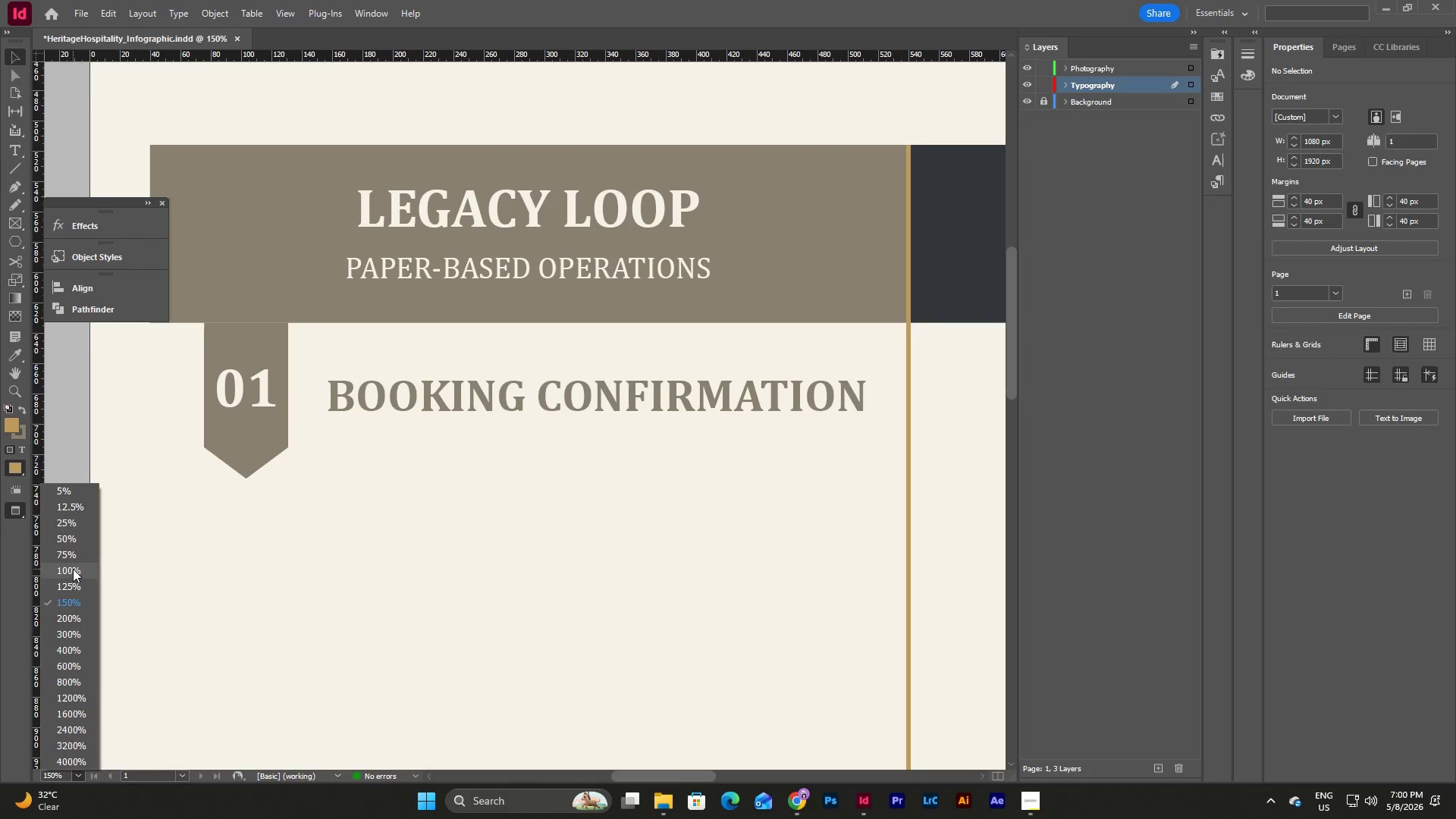 
left_click([73, 569])
 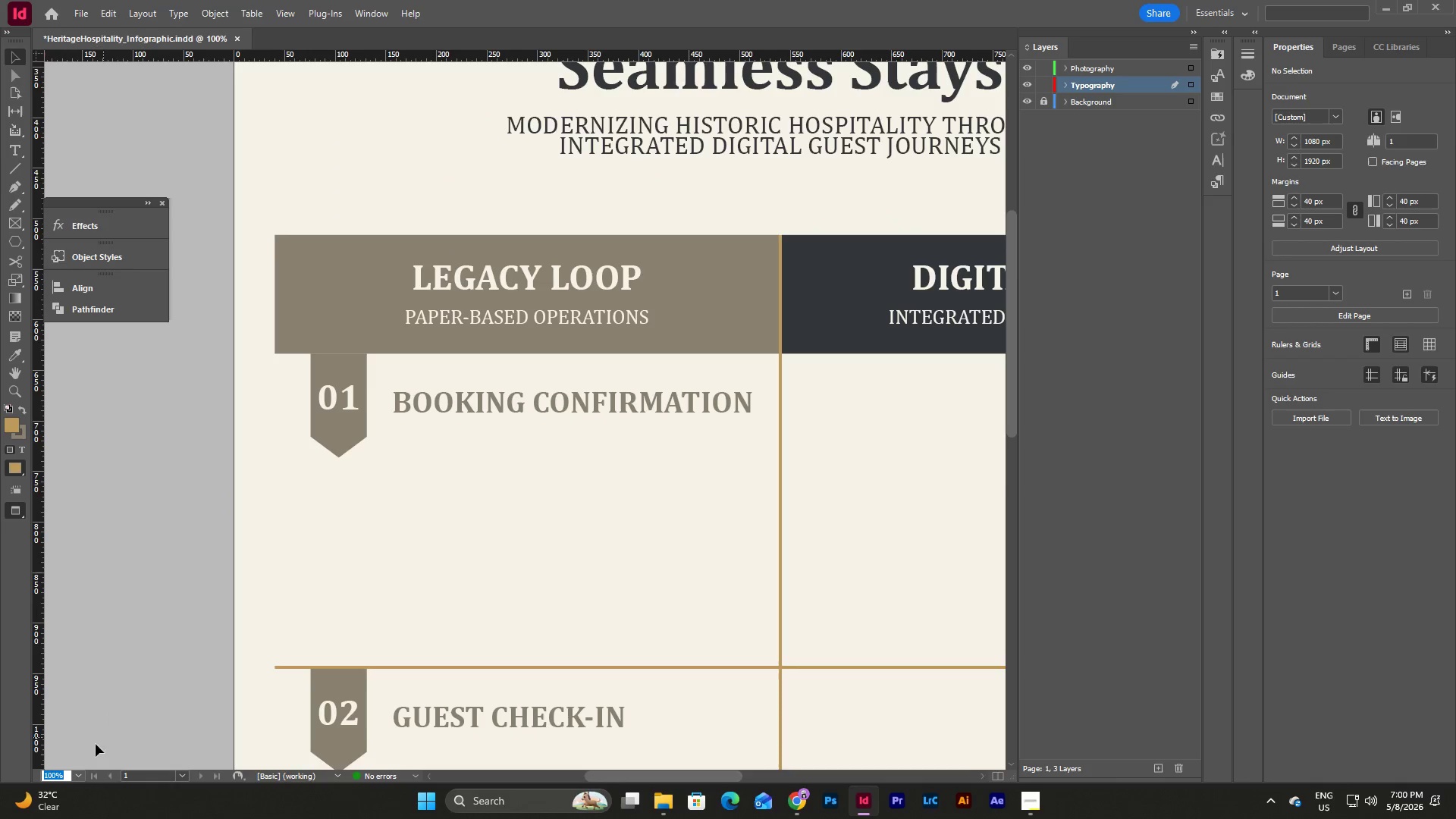 
left_click([80, 774])
 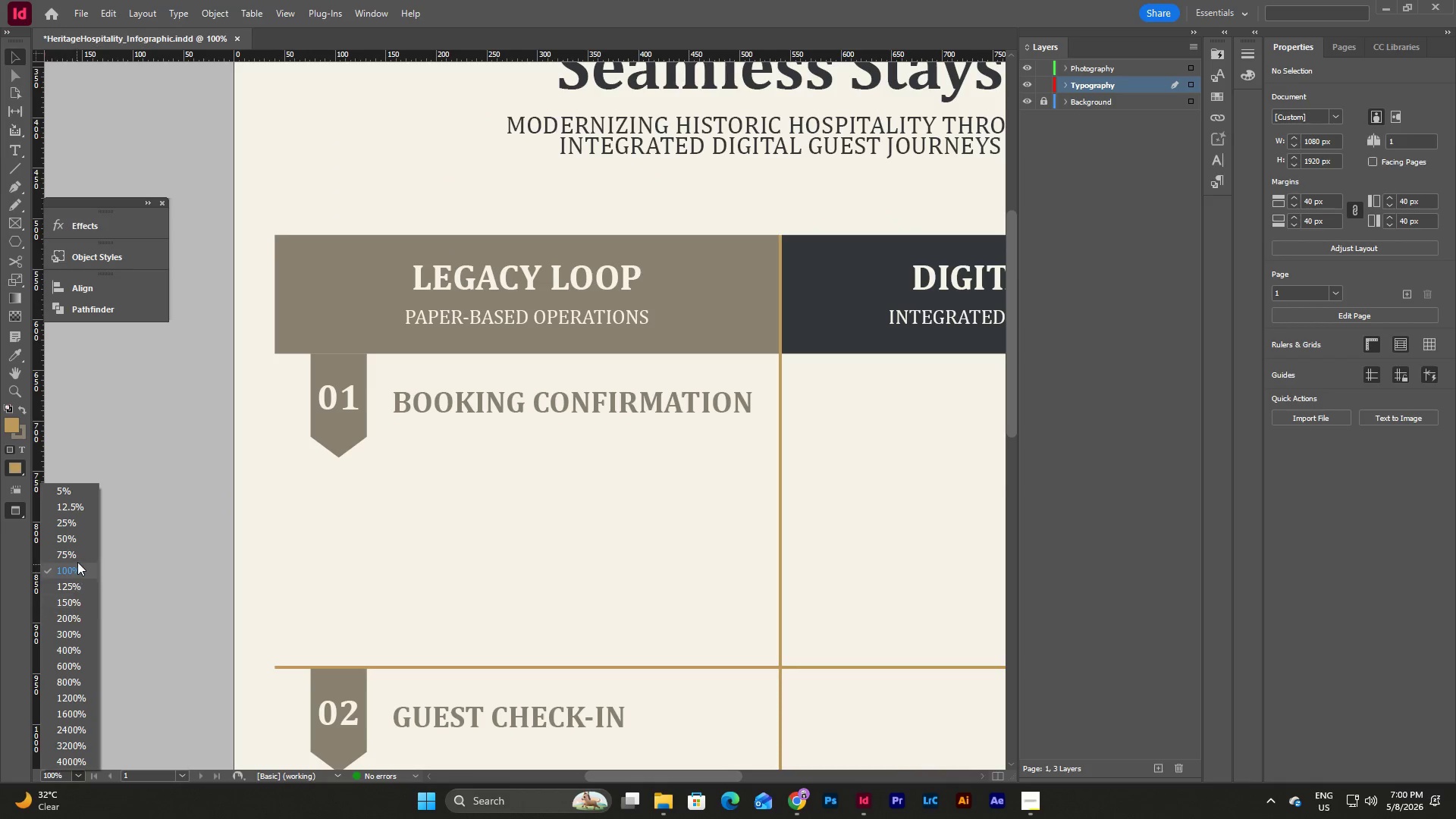 
left_click([81, 540])
 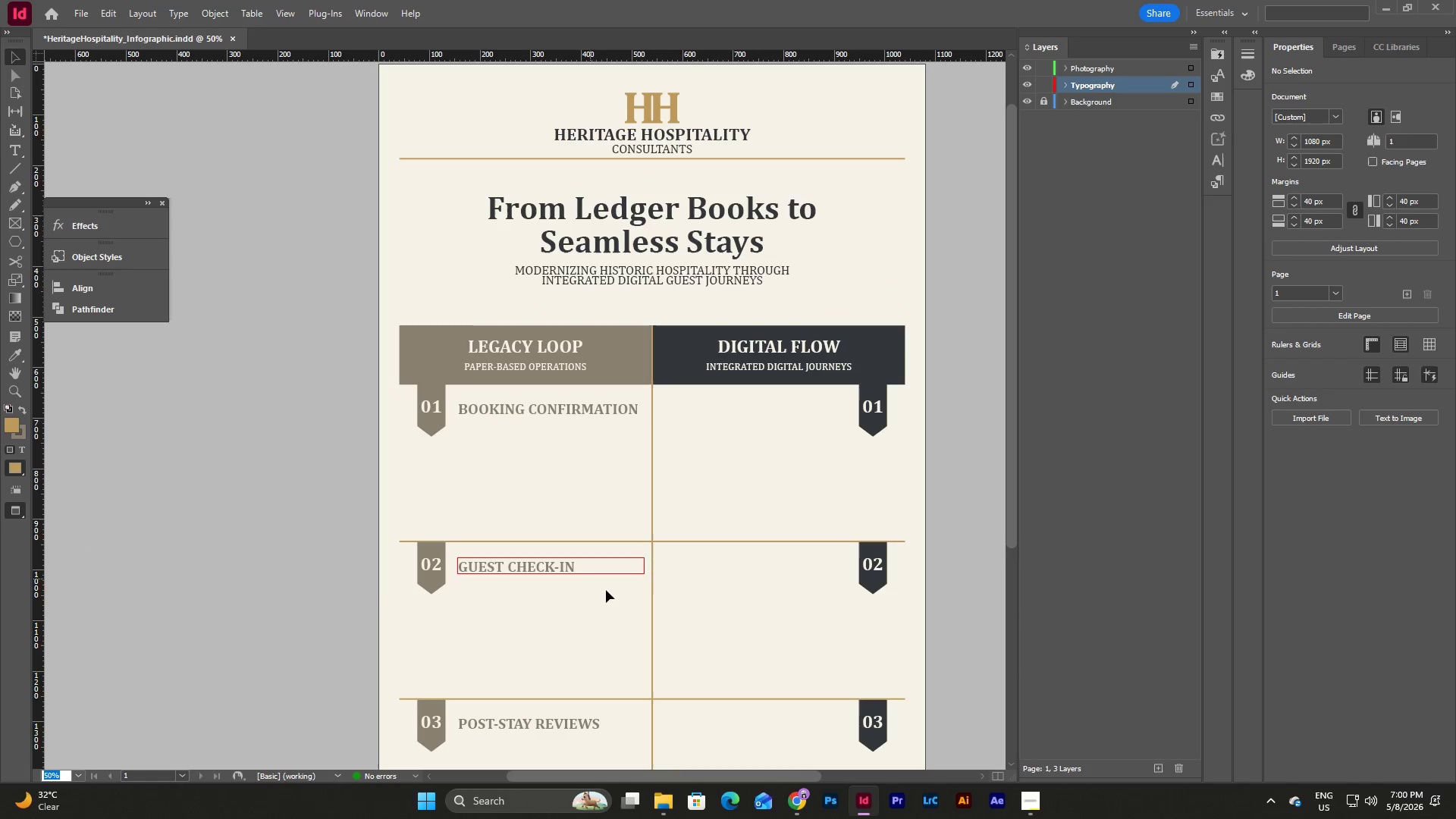 
scroll: coordinate [375, 596], scroll_direction: down, amount: 3.0
 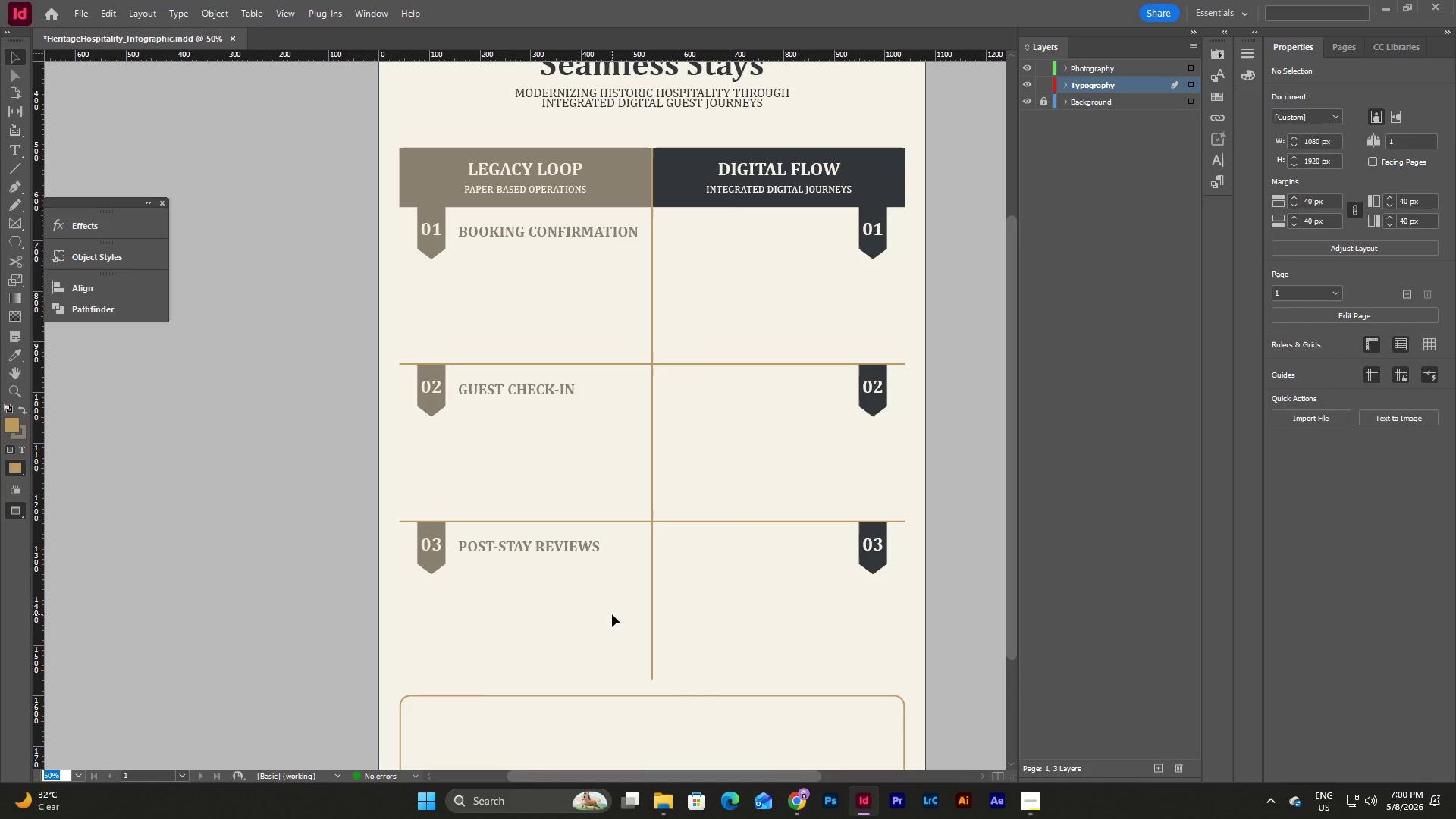 
key(W)
 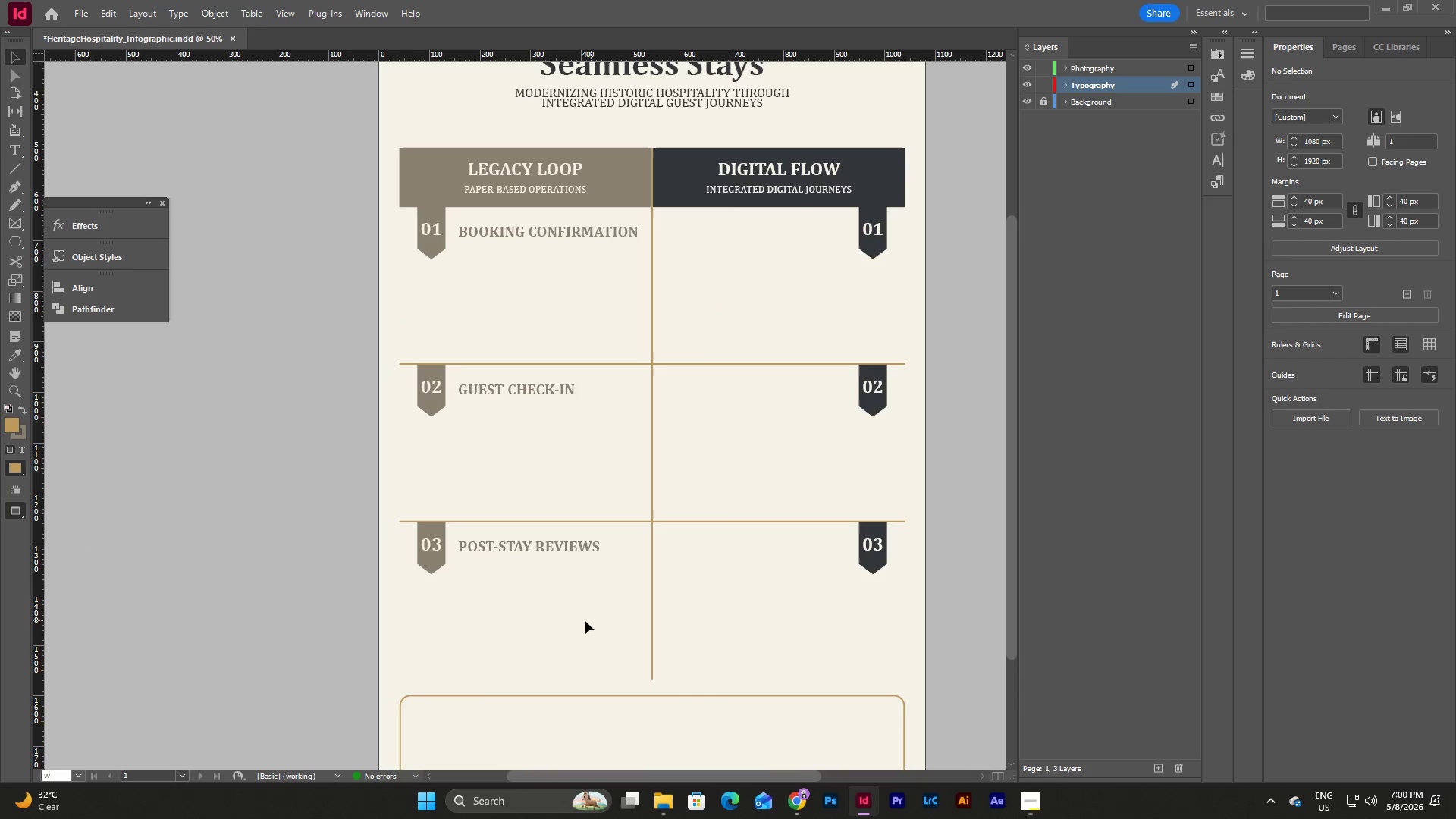 
left_click([548, 620])
 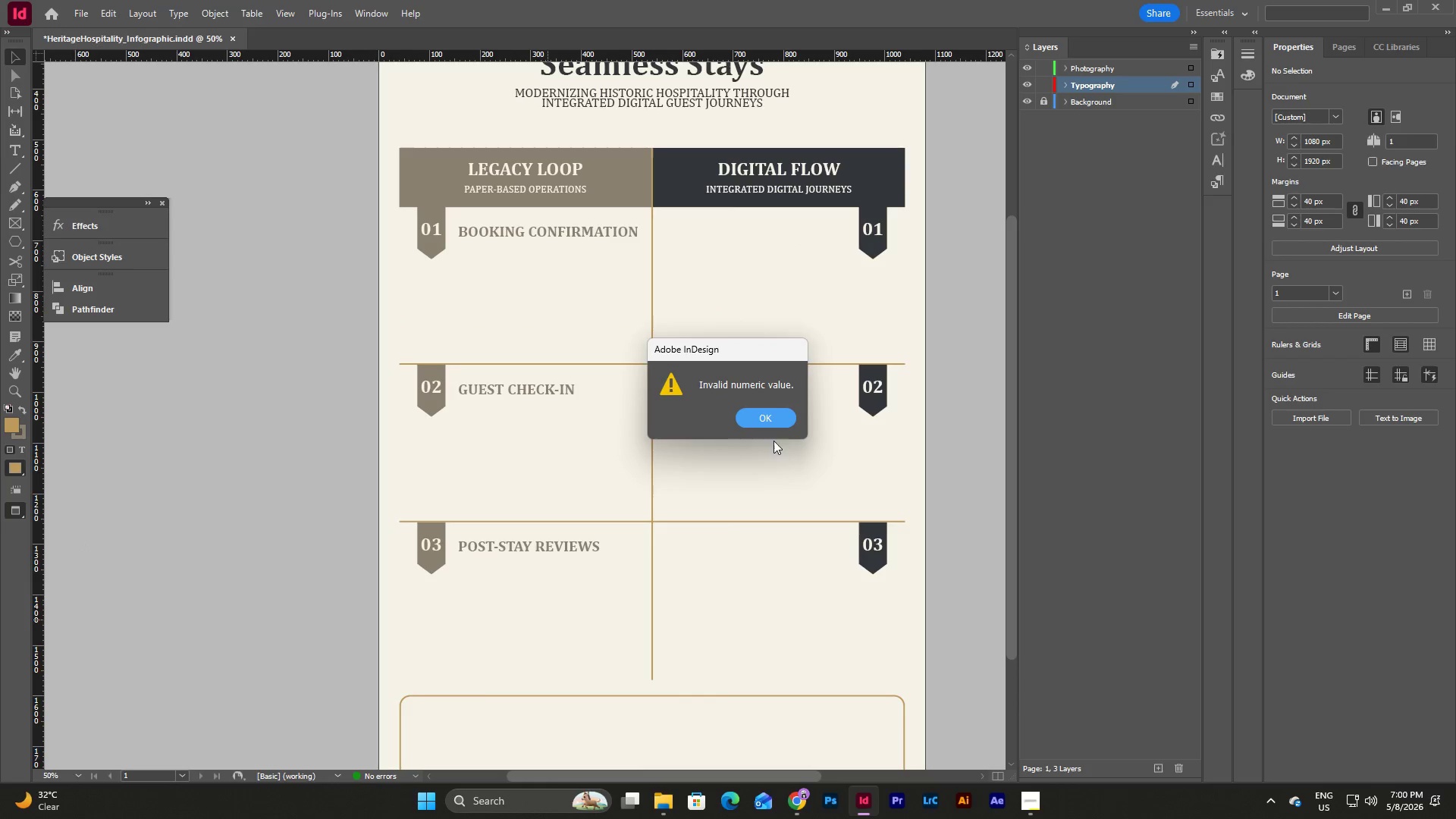 
left_click([774, 416])
 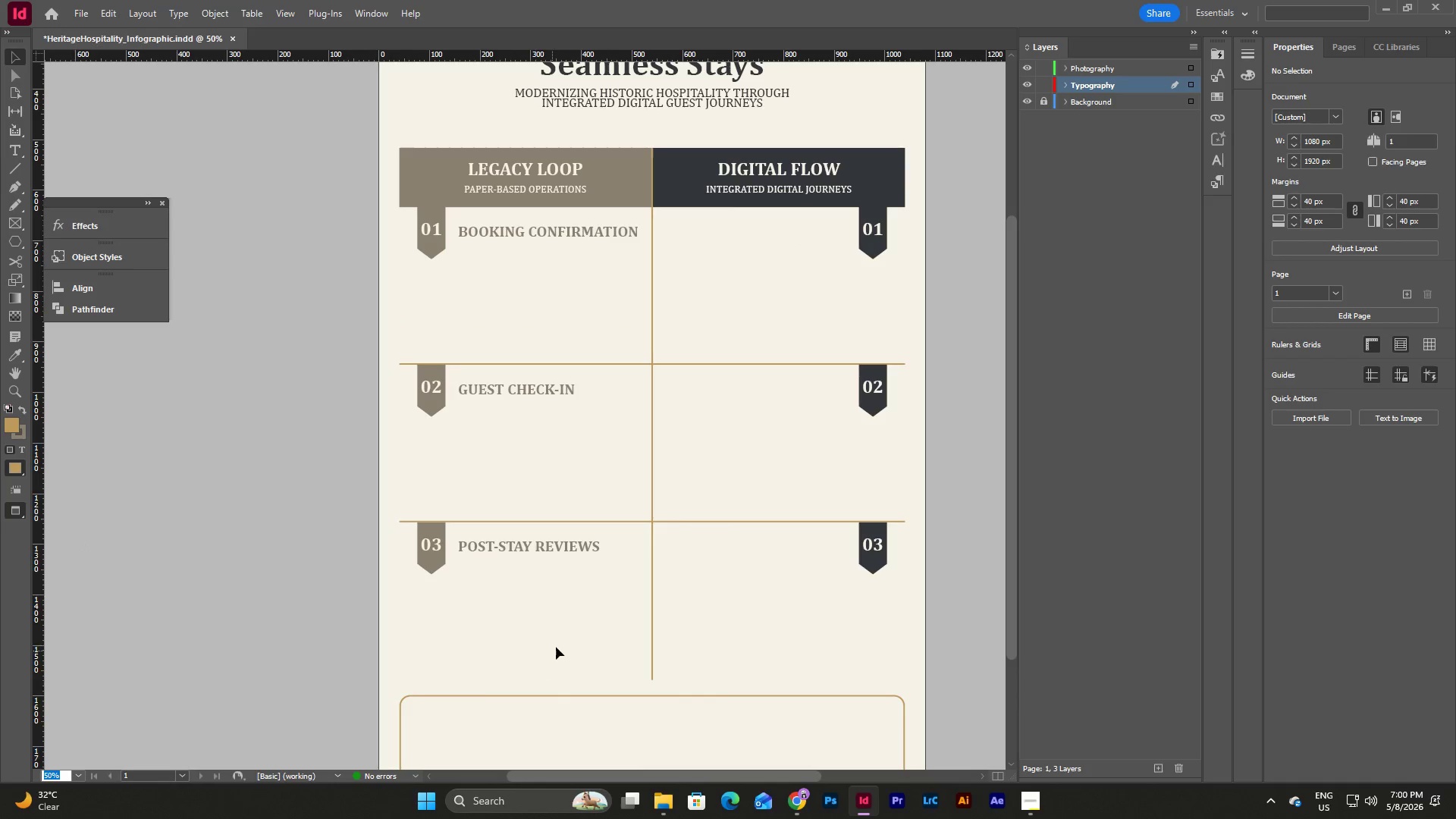 
scroll: coordinate [557, 645], scroll_direction: none, amount: 0.0
 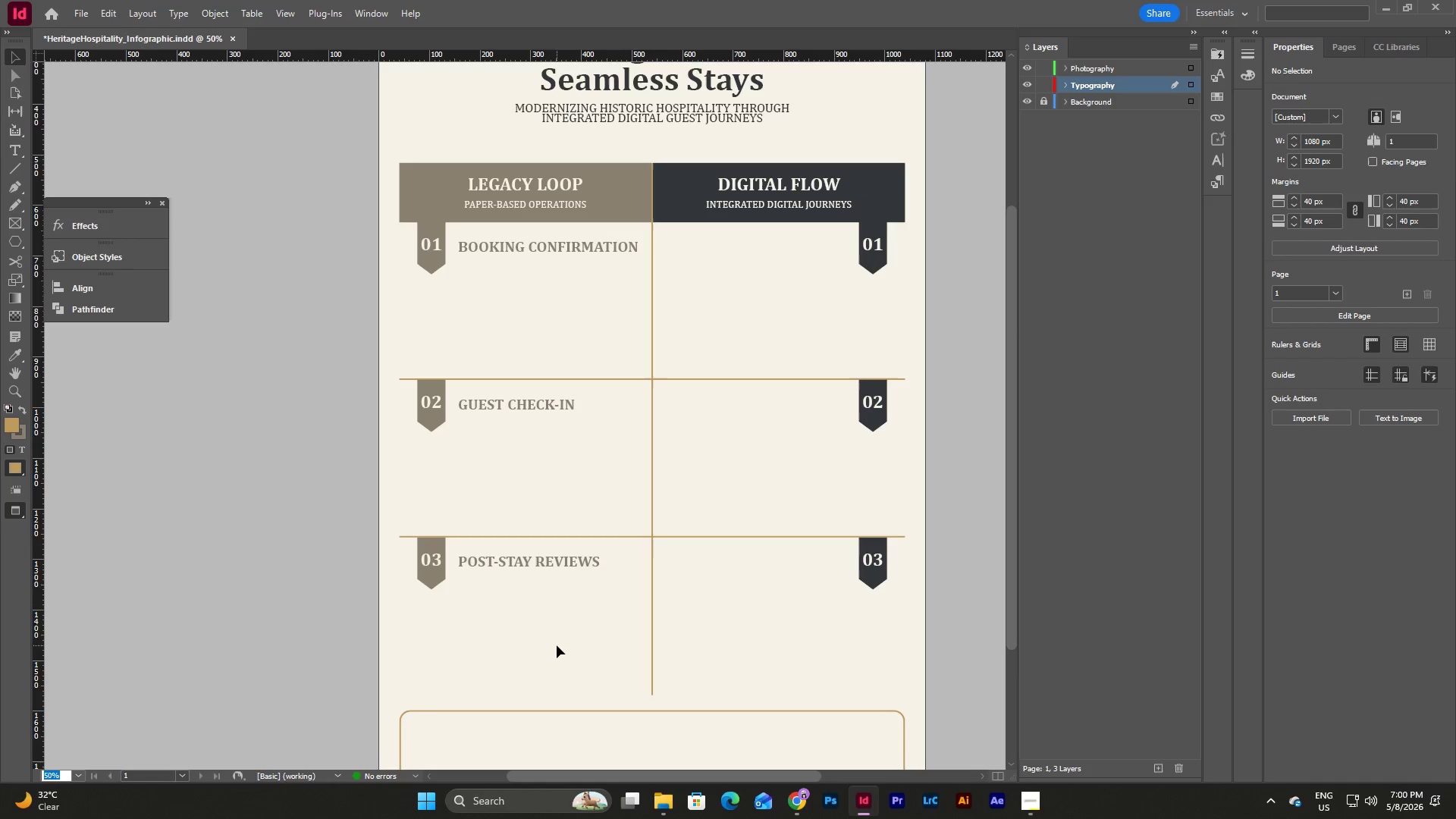 
key(W)
 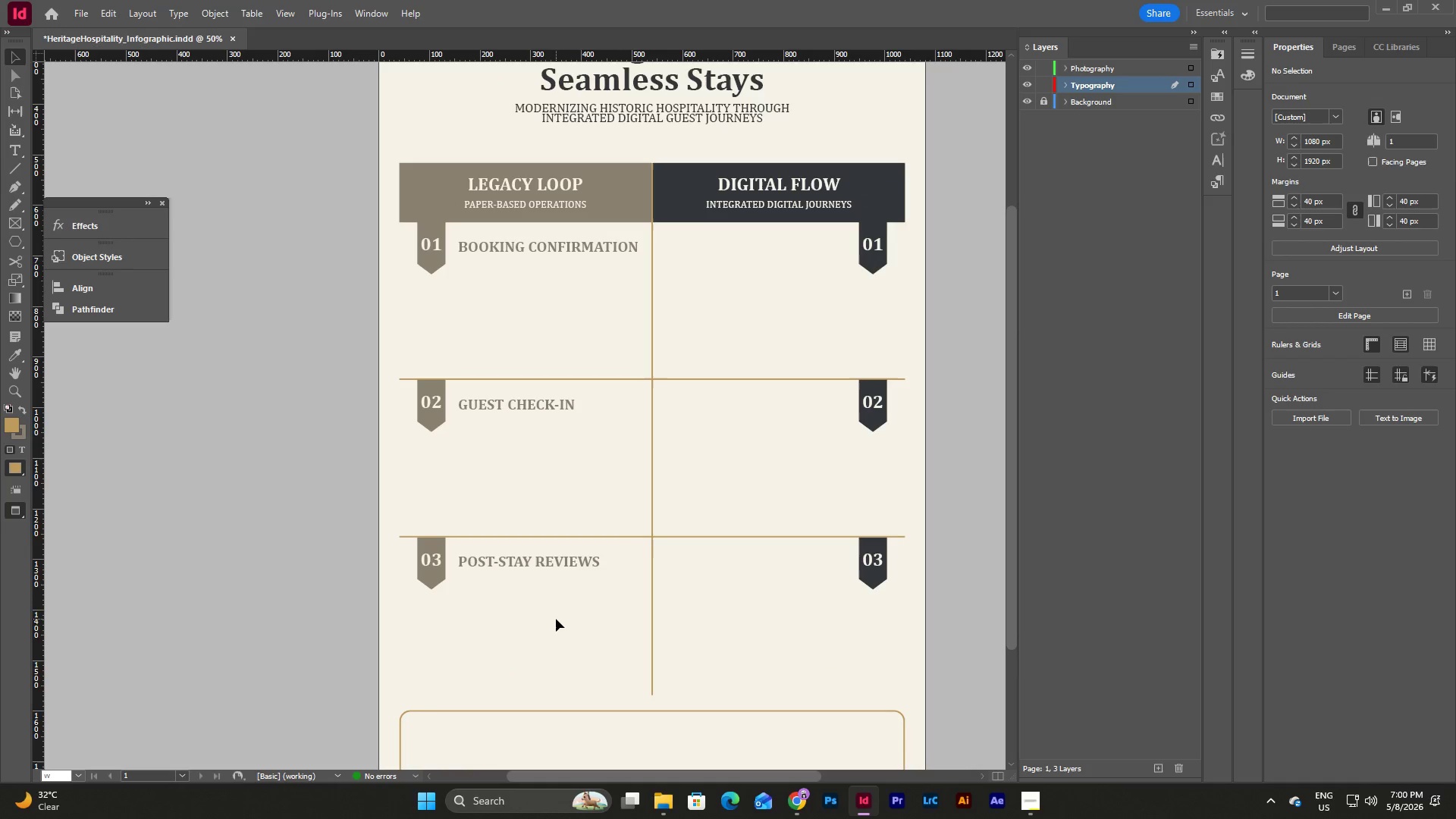 
left_click([556, 619])
 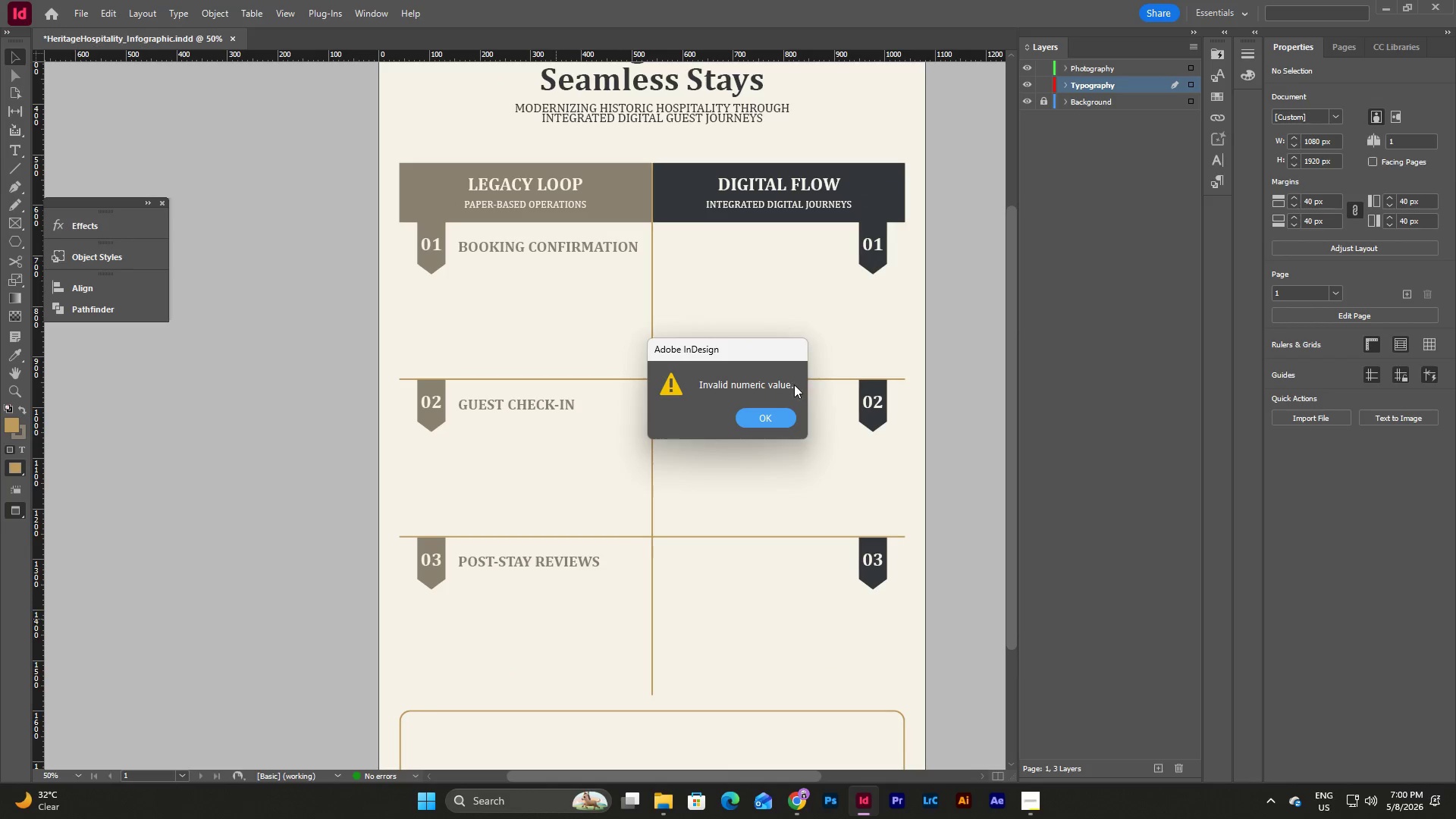 
left_click([773, 416])
 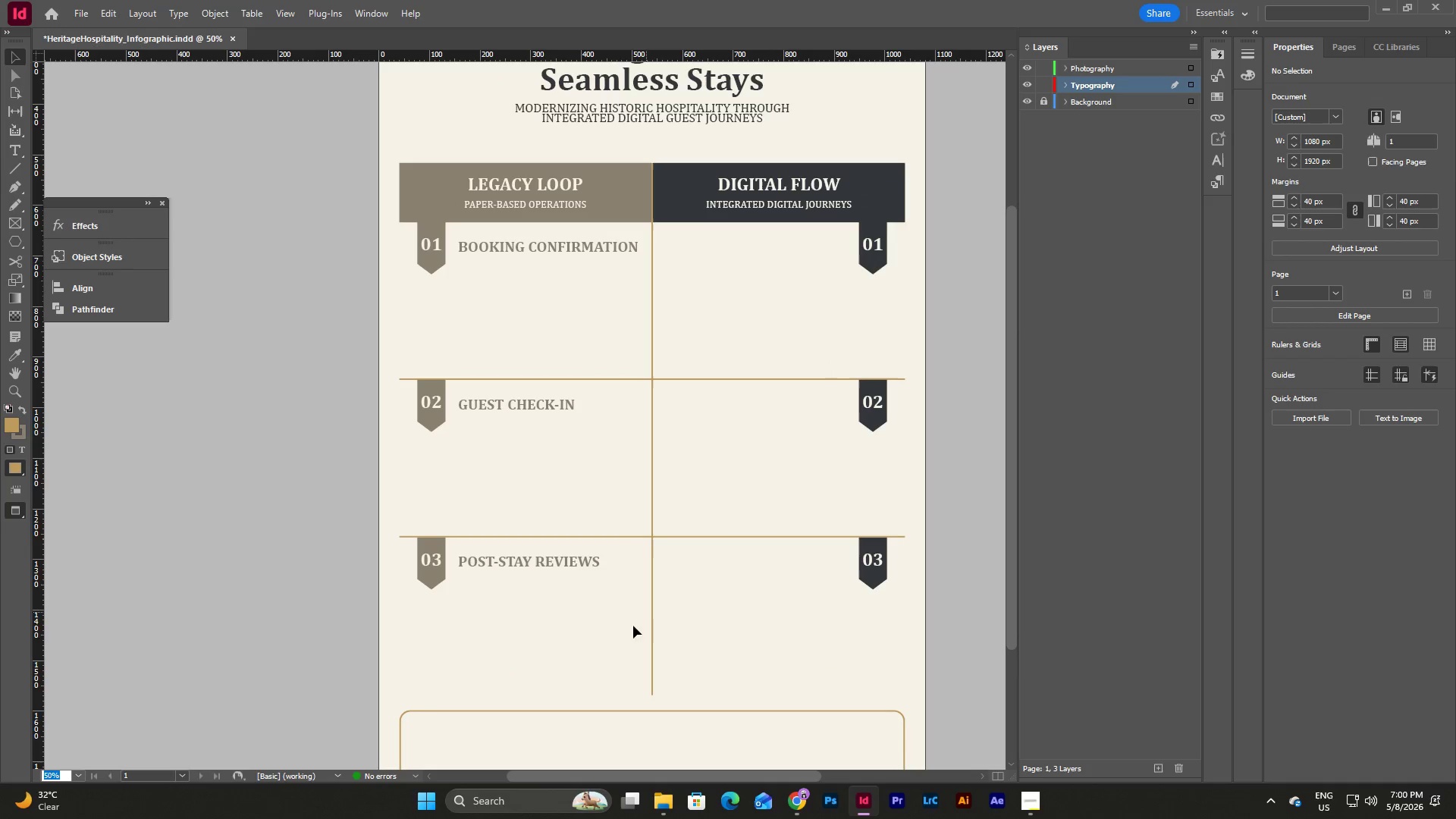 
left_click([620, 633])
 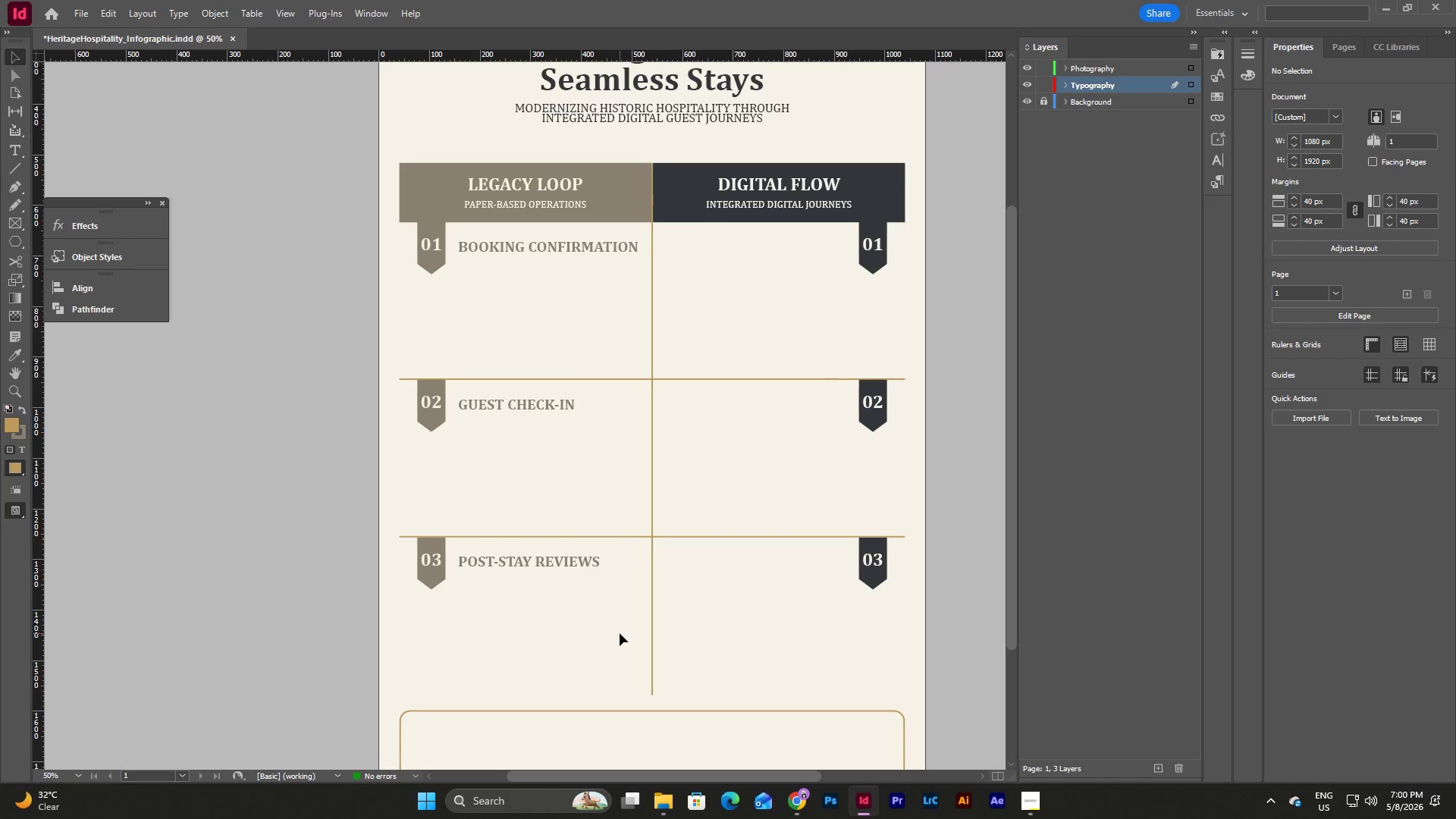 
key(W)
 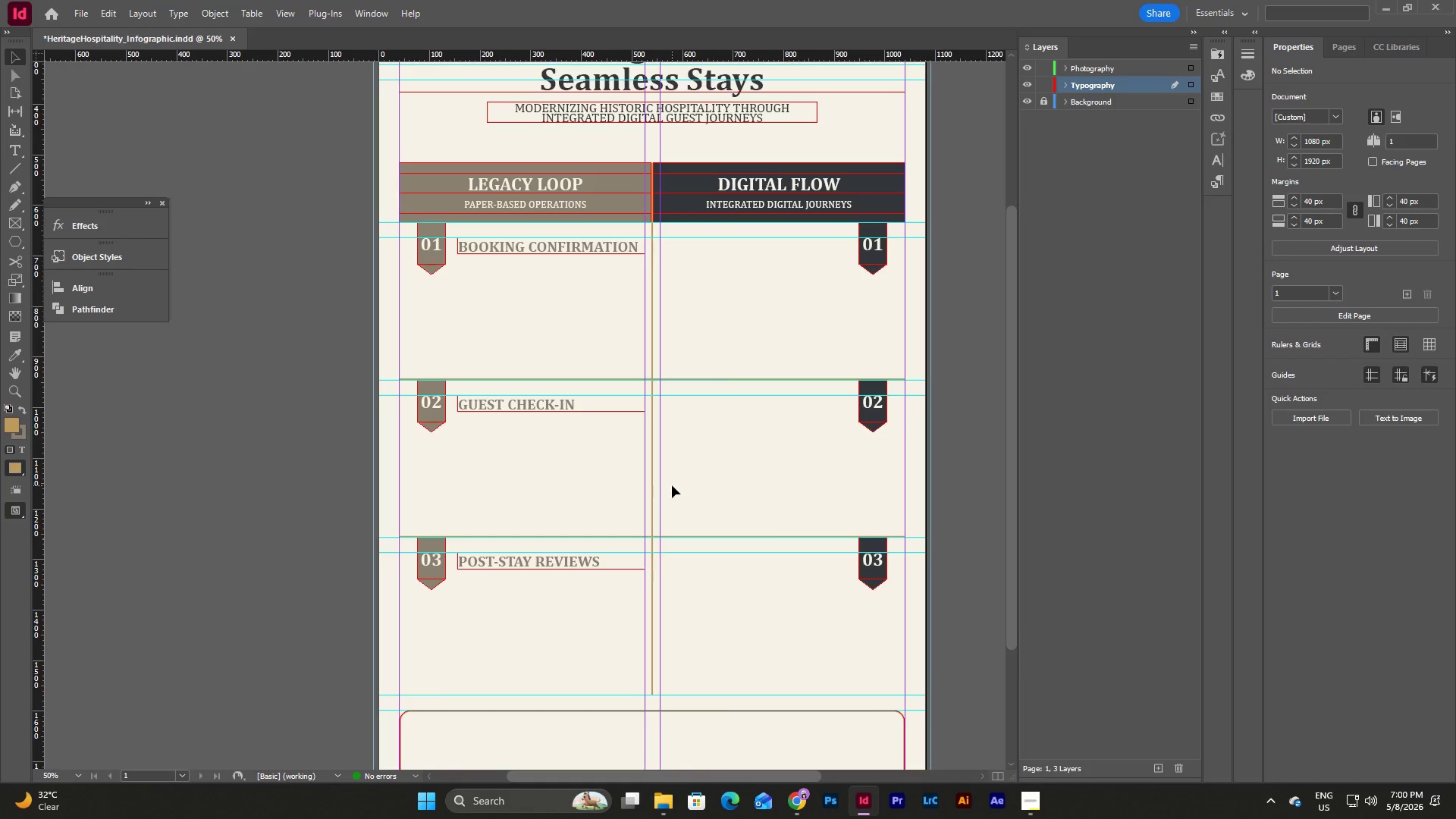 
scroll: coordinate [673, 490], scroll_direction: up, amount: 5.0
 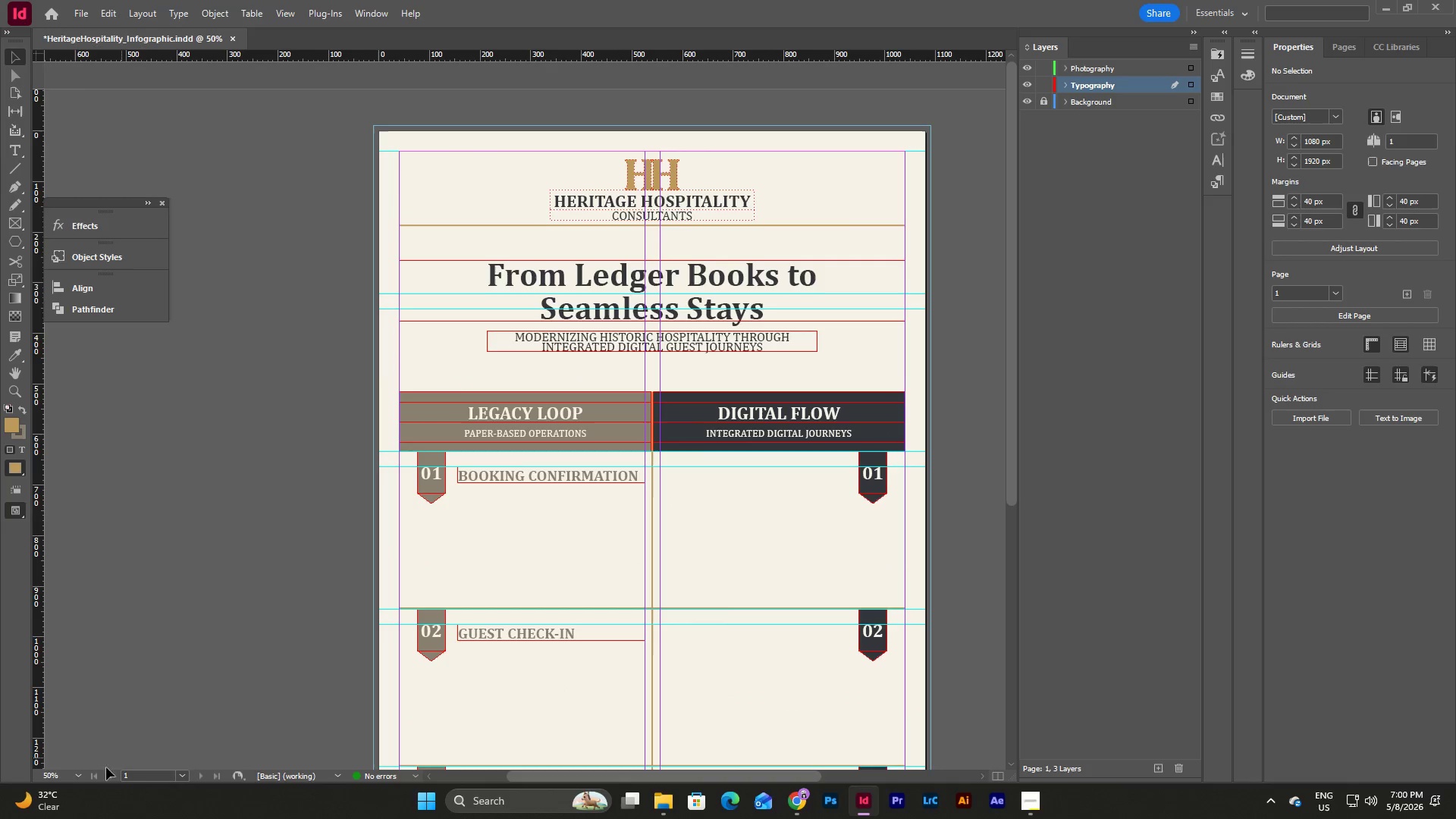 
left_click([76, 777])
 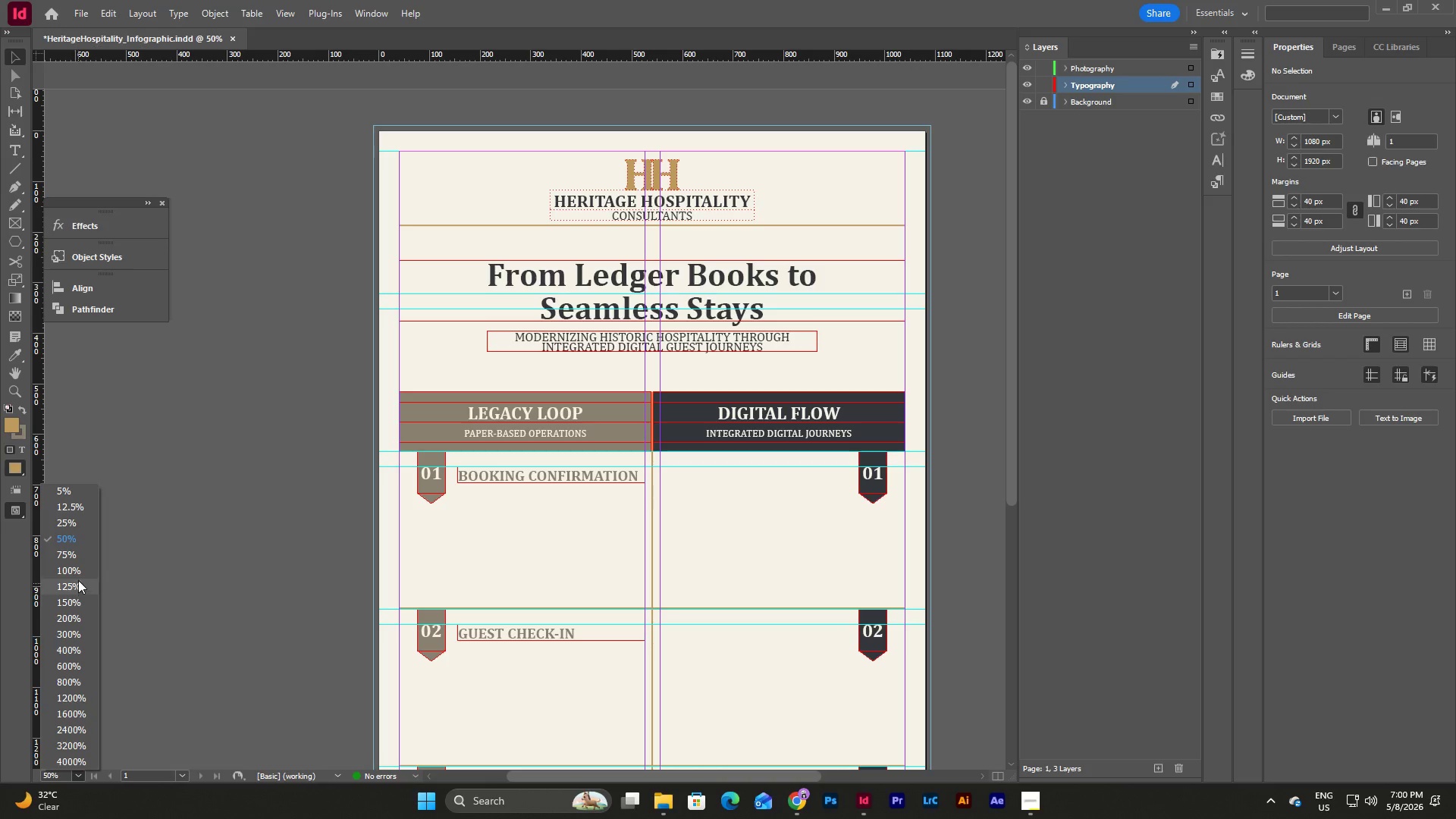 
left_click([76, 568])
 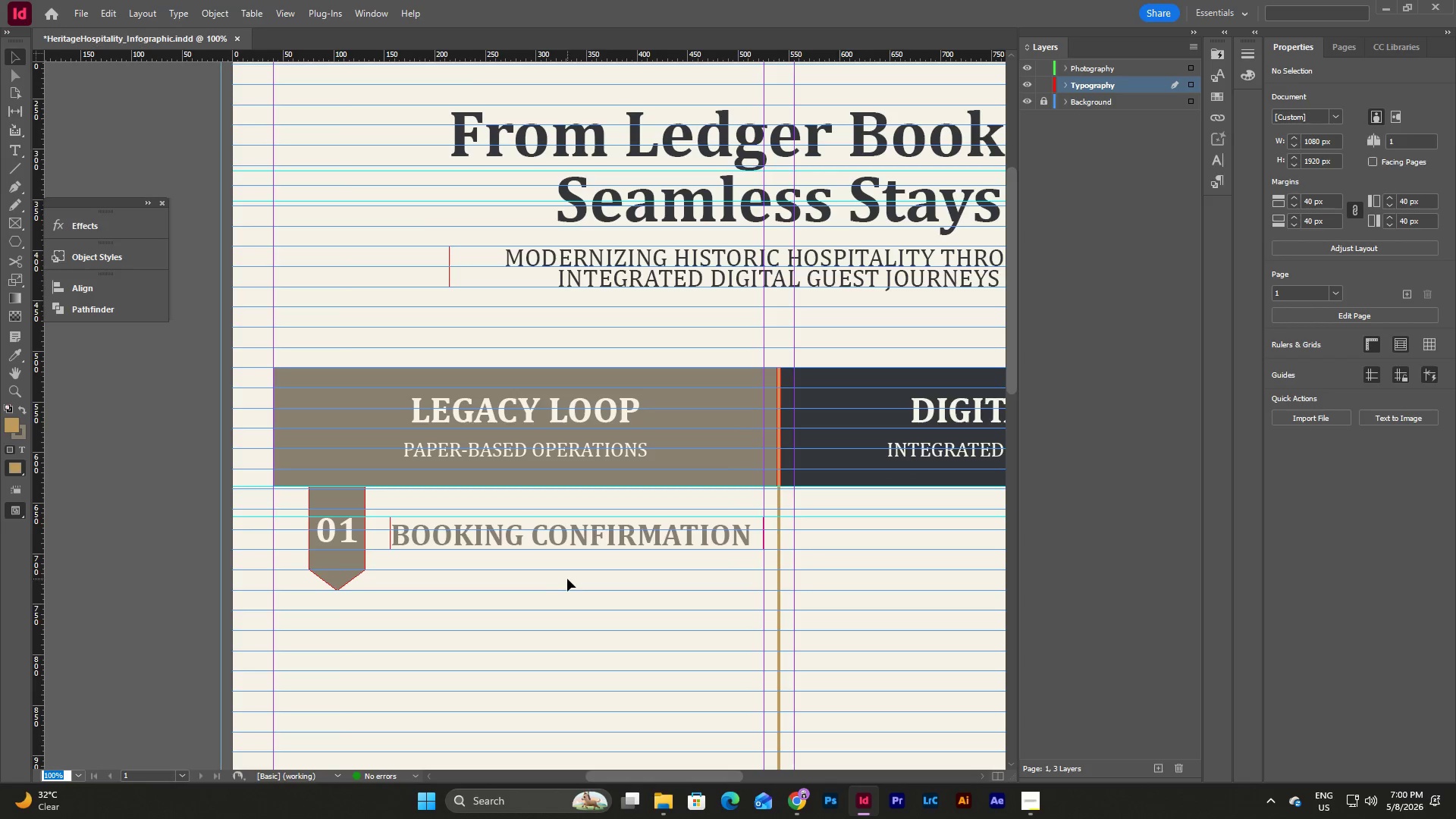 
left_click_drag(start_coordinate=[606, 577], to_coordinate=[529, 528])
 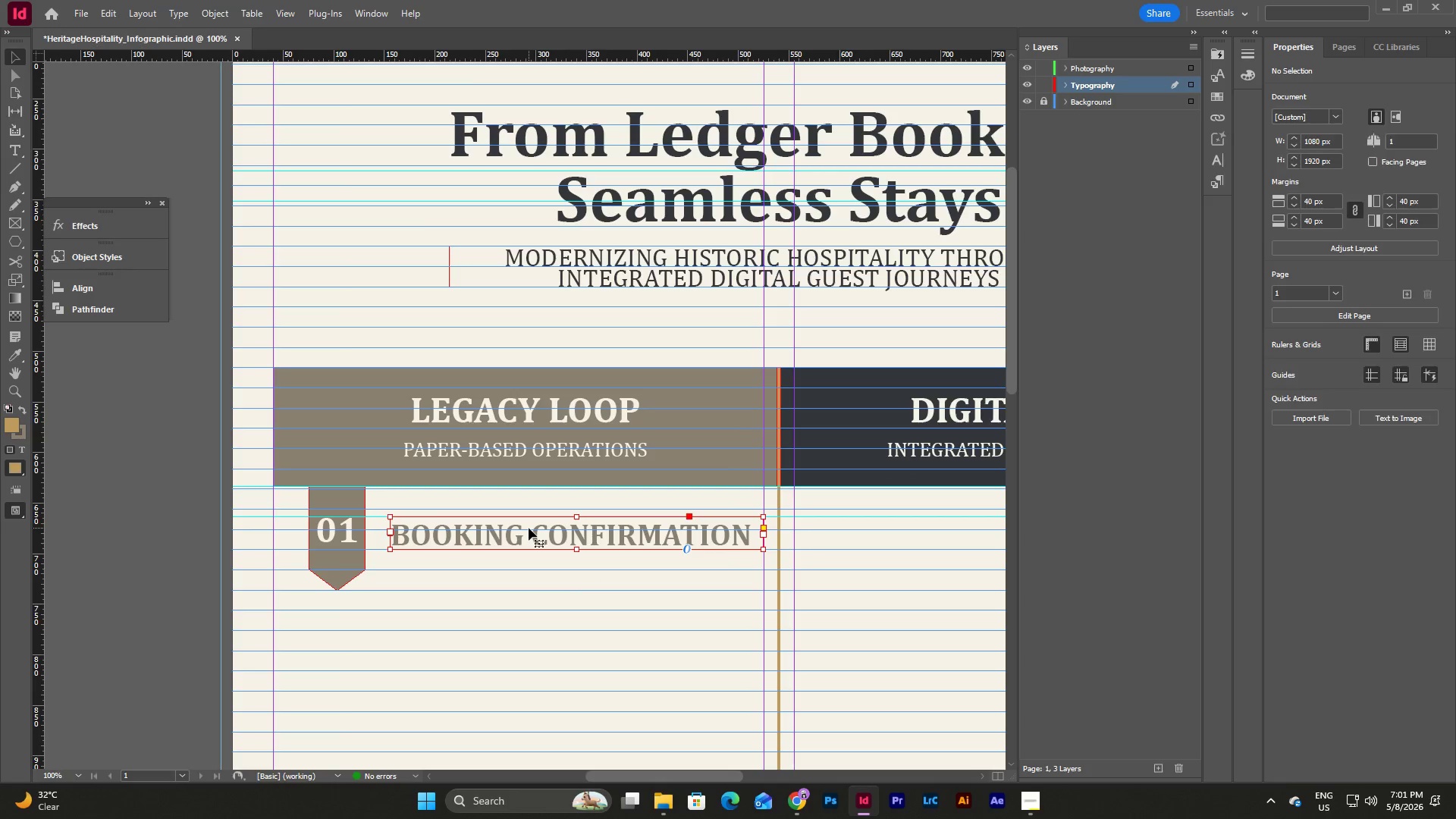 
key(Control+C)
 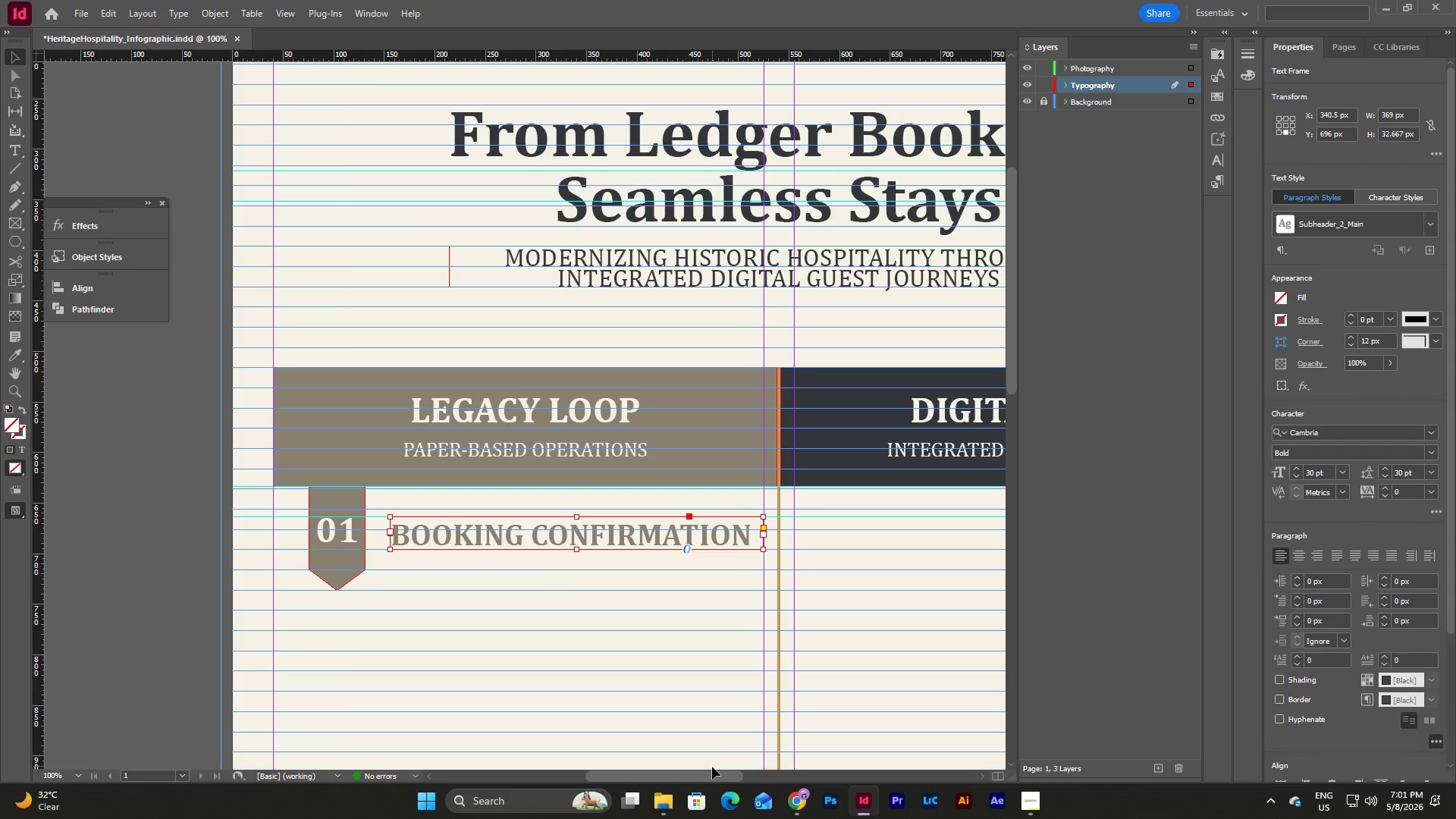 
left_click_drag(start_coordinate=[711, 777], to_coordinate=[761, 770])
 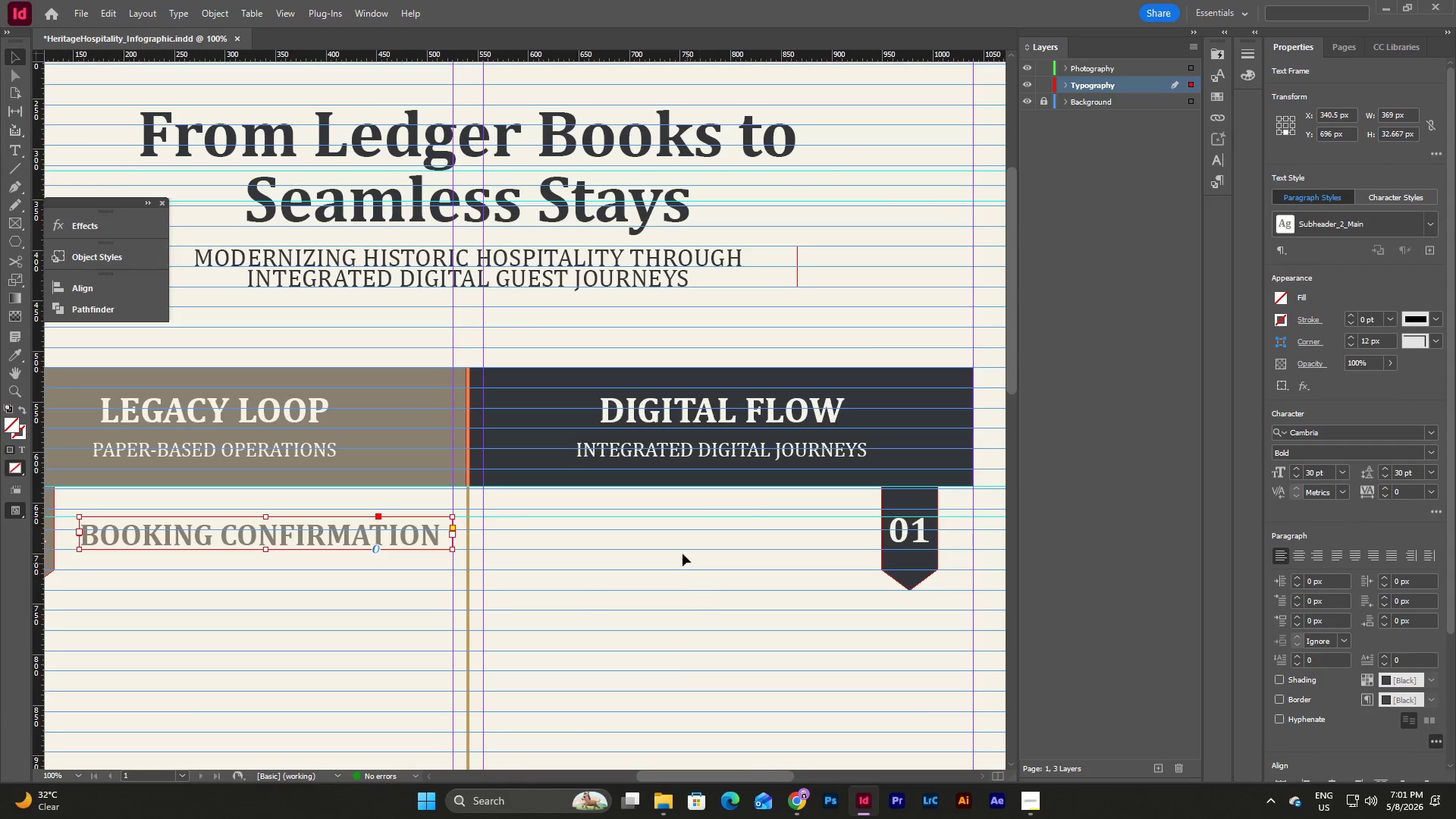 
left_click([679, 540])
 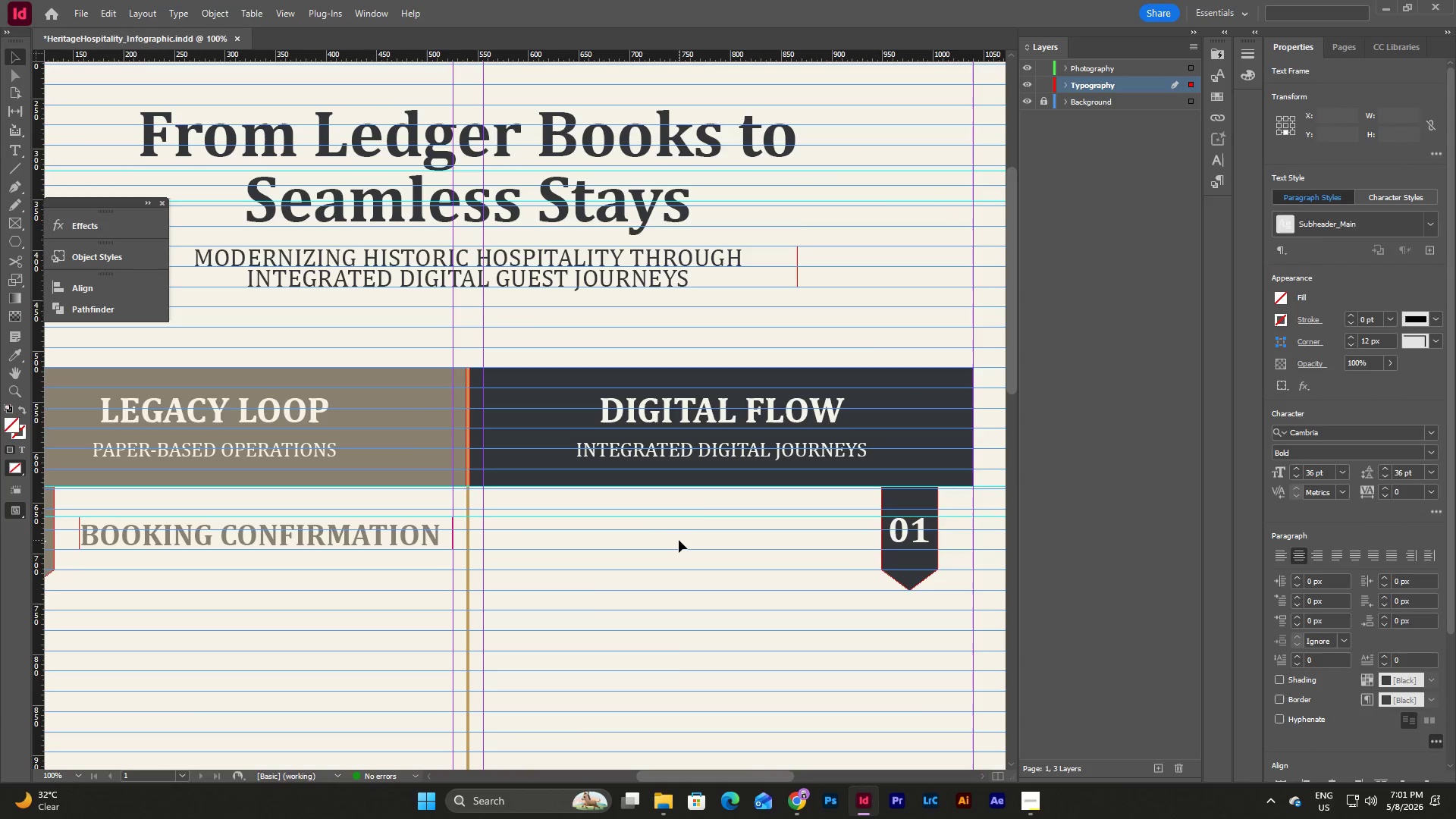 
key(Control+V)
 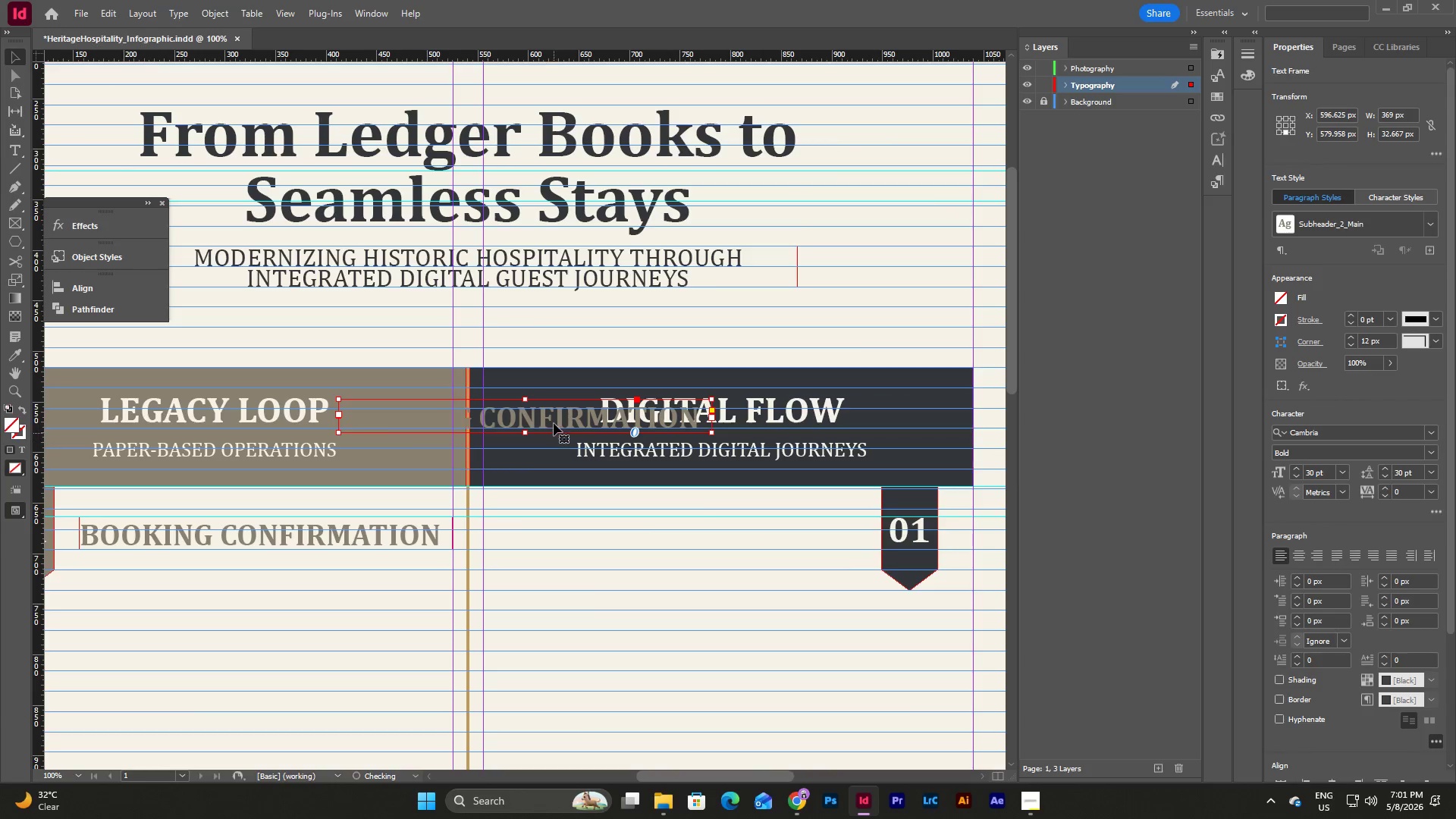 
left_click_drag(start_coordinate=[554, 420], to_coordinate=[706, 595])
 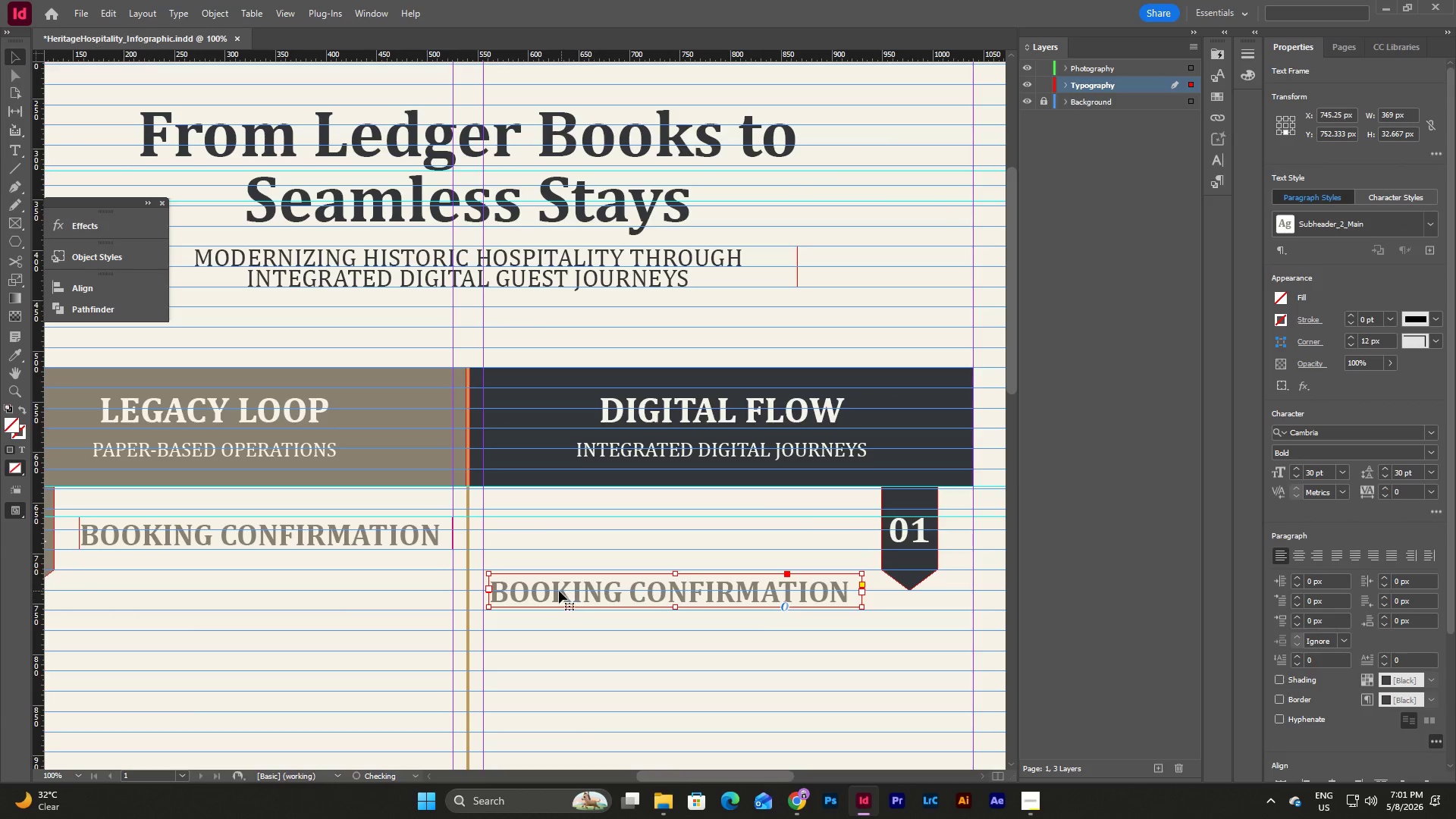 
left_click_drag(start_coordinate=[558, 591], to_coordinate=[548, 535])
 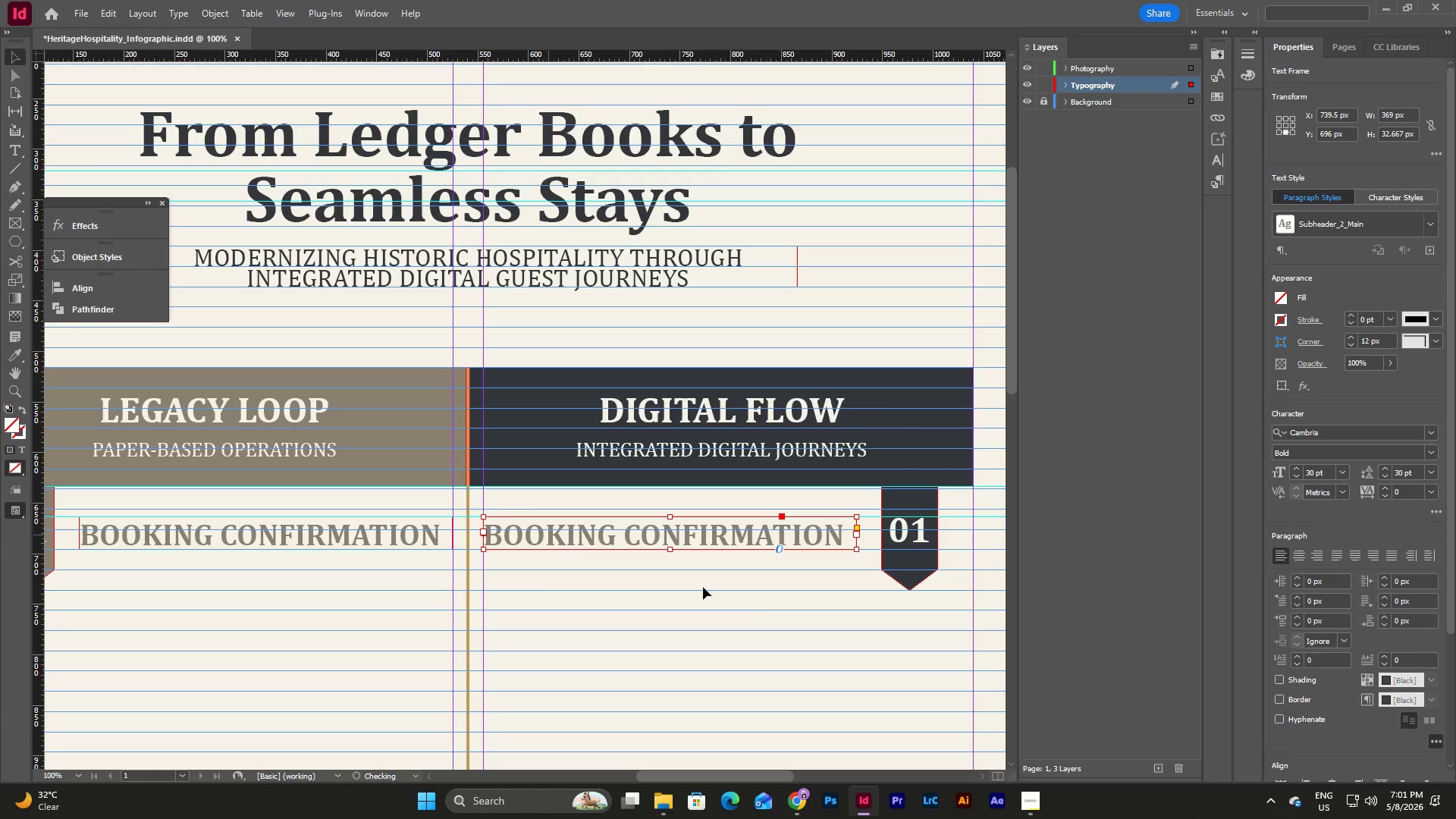 
left_click([749, 605])
 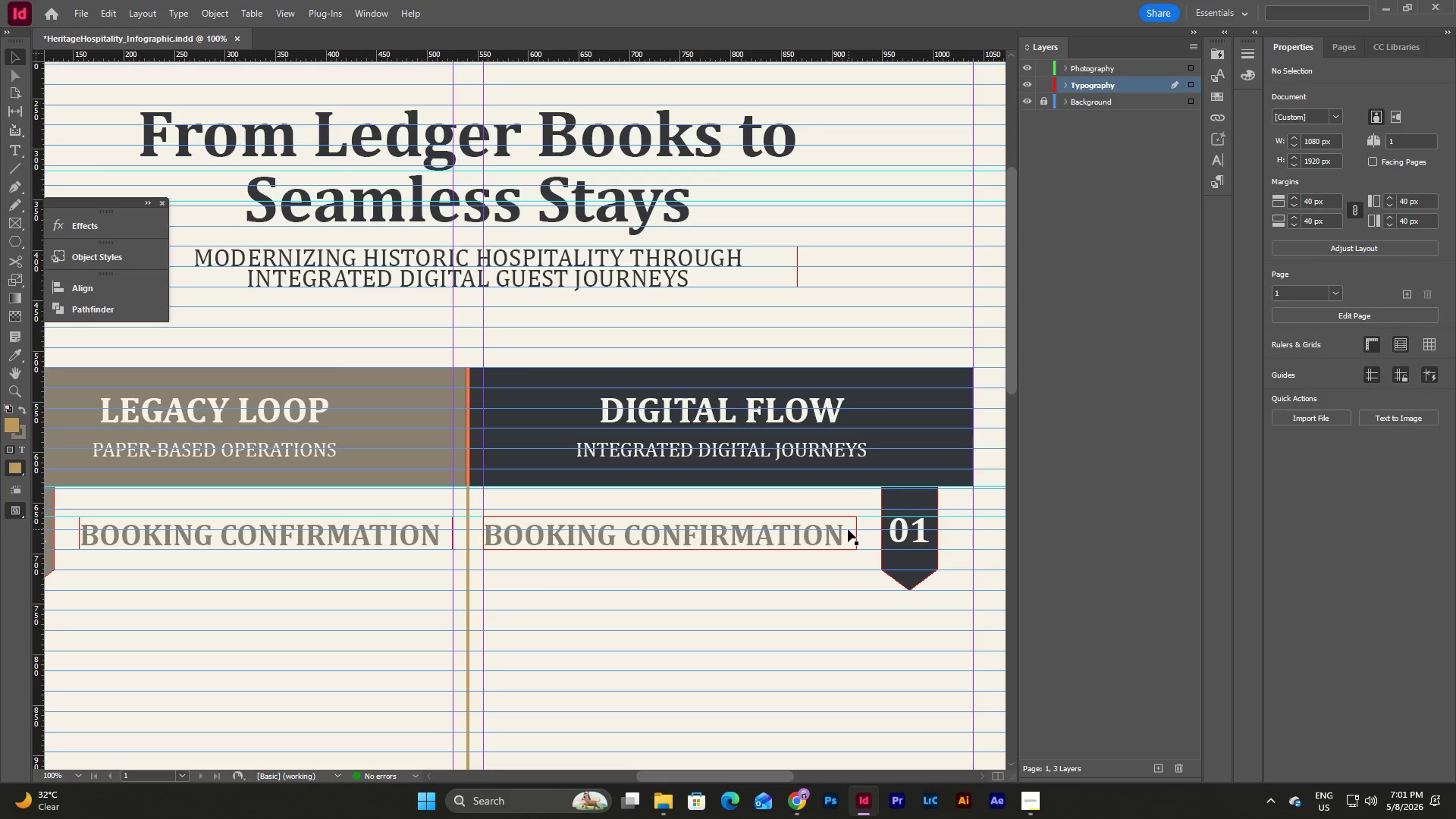 
double_click([848, 529])
 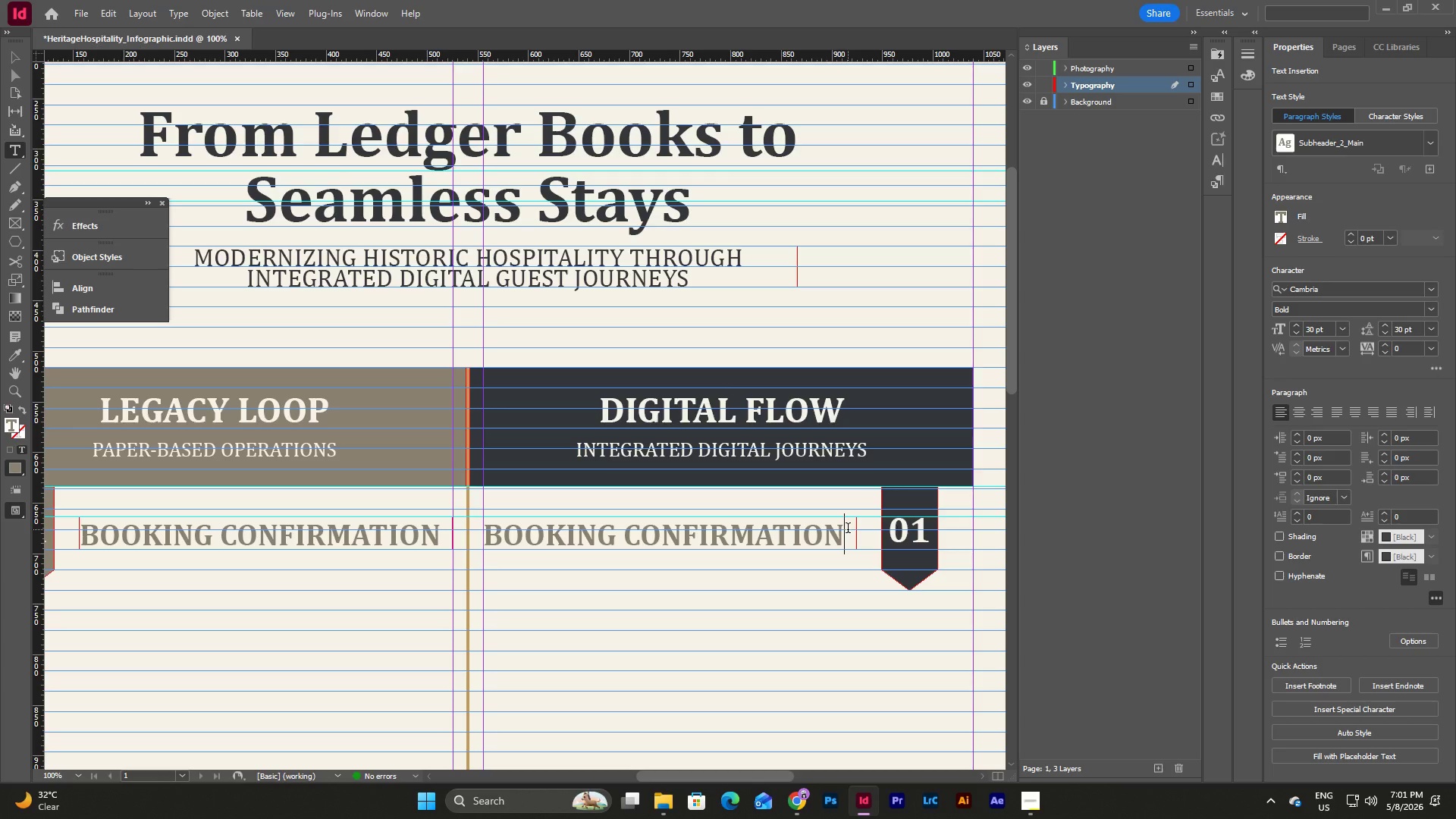 
left_click_drag(start_coordinate=[848, 529], to_coordinate=[484, 536])
 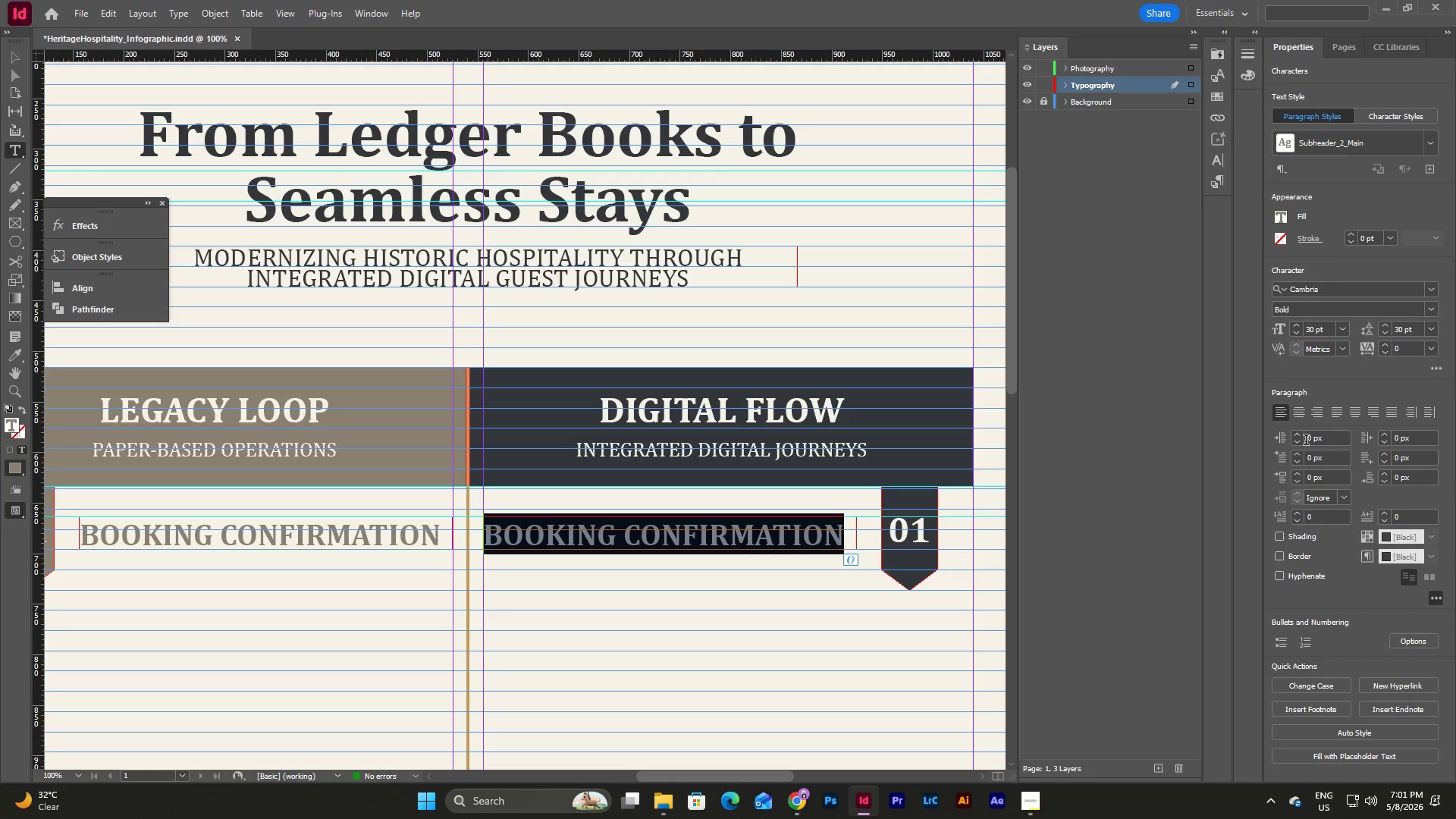 
left_click([1317, 408])
 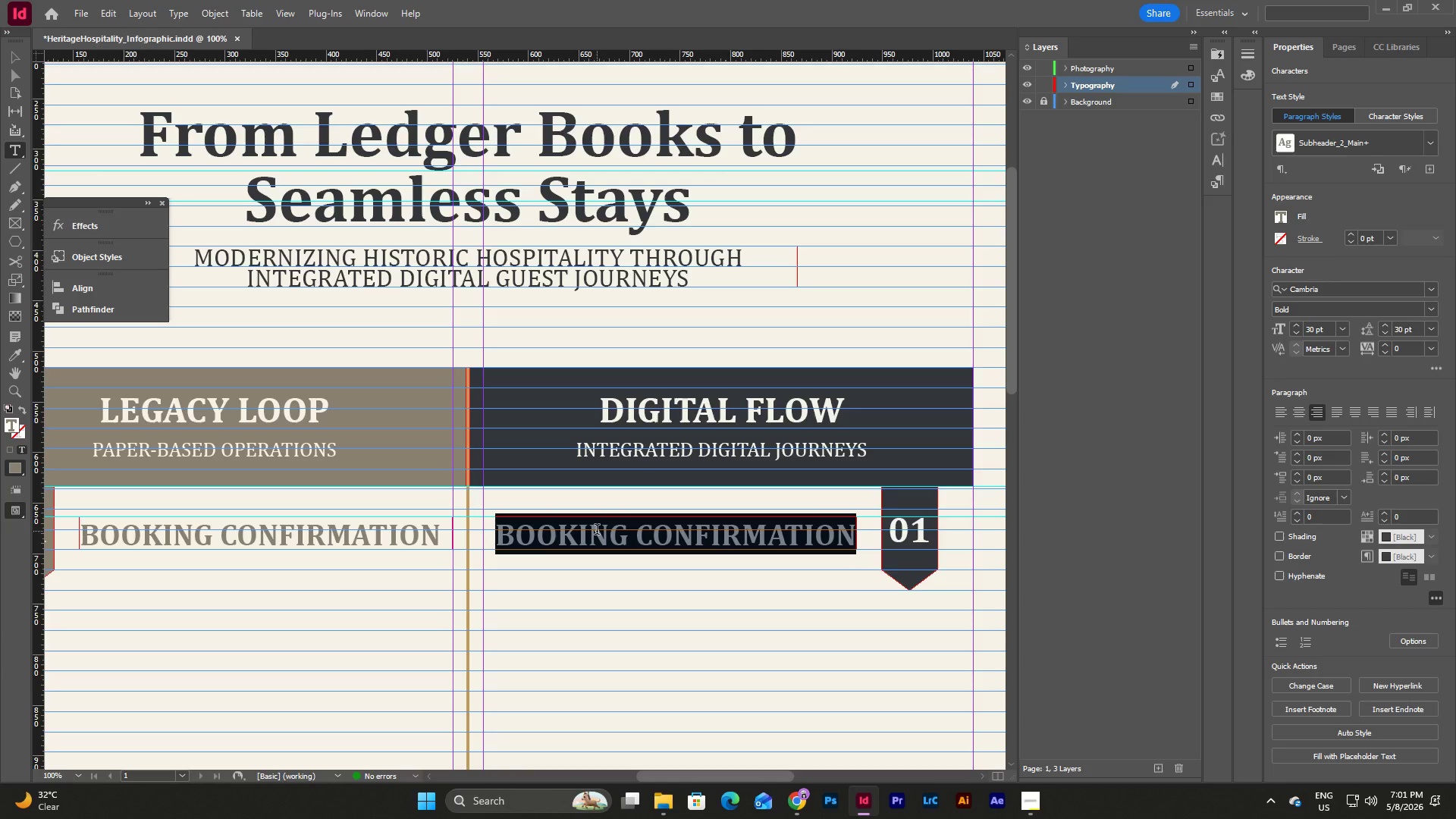 
type(INSTANT AUTOA)
key(Backspace)
type(MATED CONFIRMATRION)
key(Escape)
 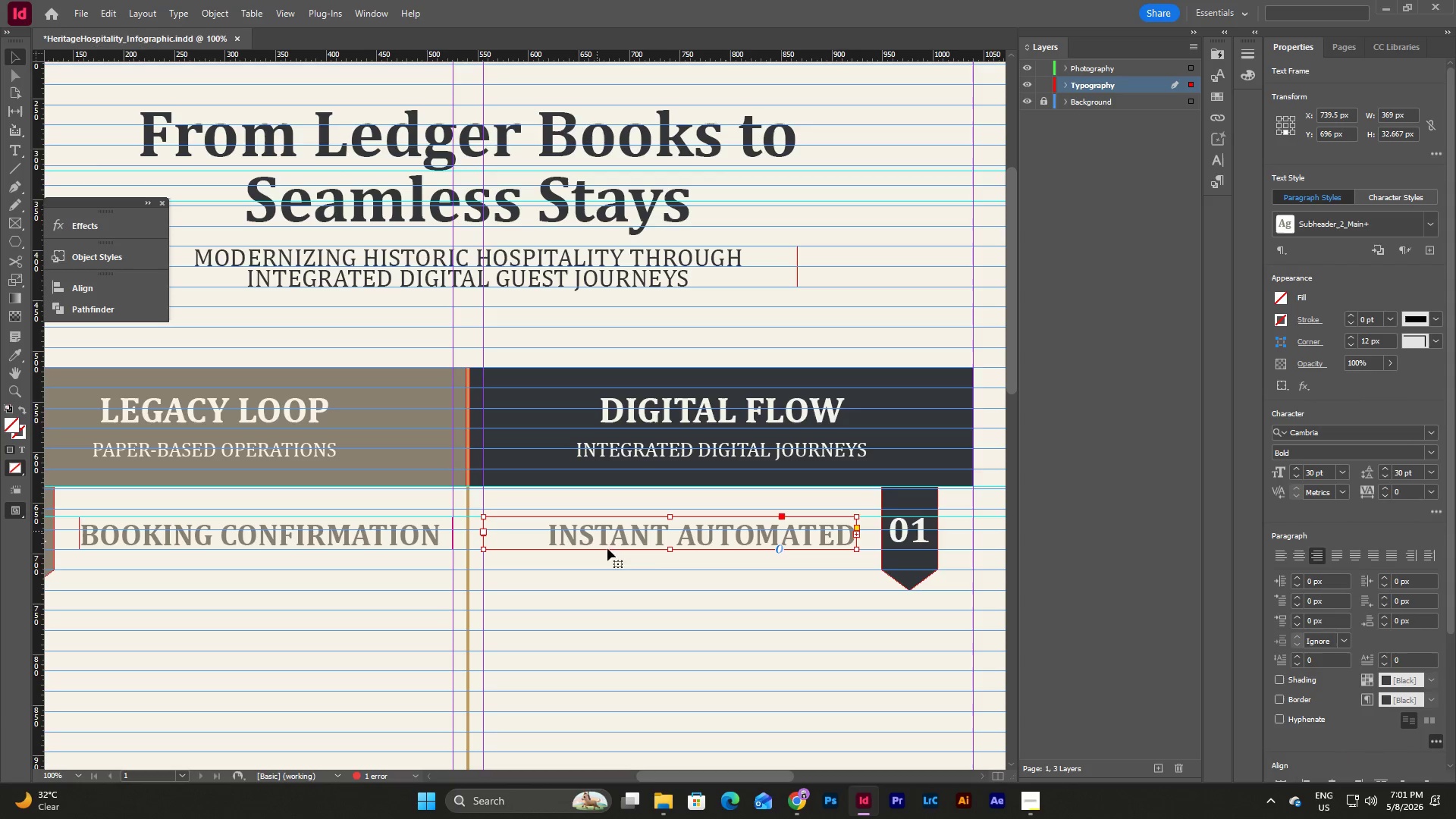 
left_click_drag(start_coordinate=[671, 549], to_coordinate=[670, 589])
 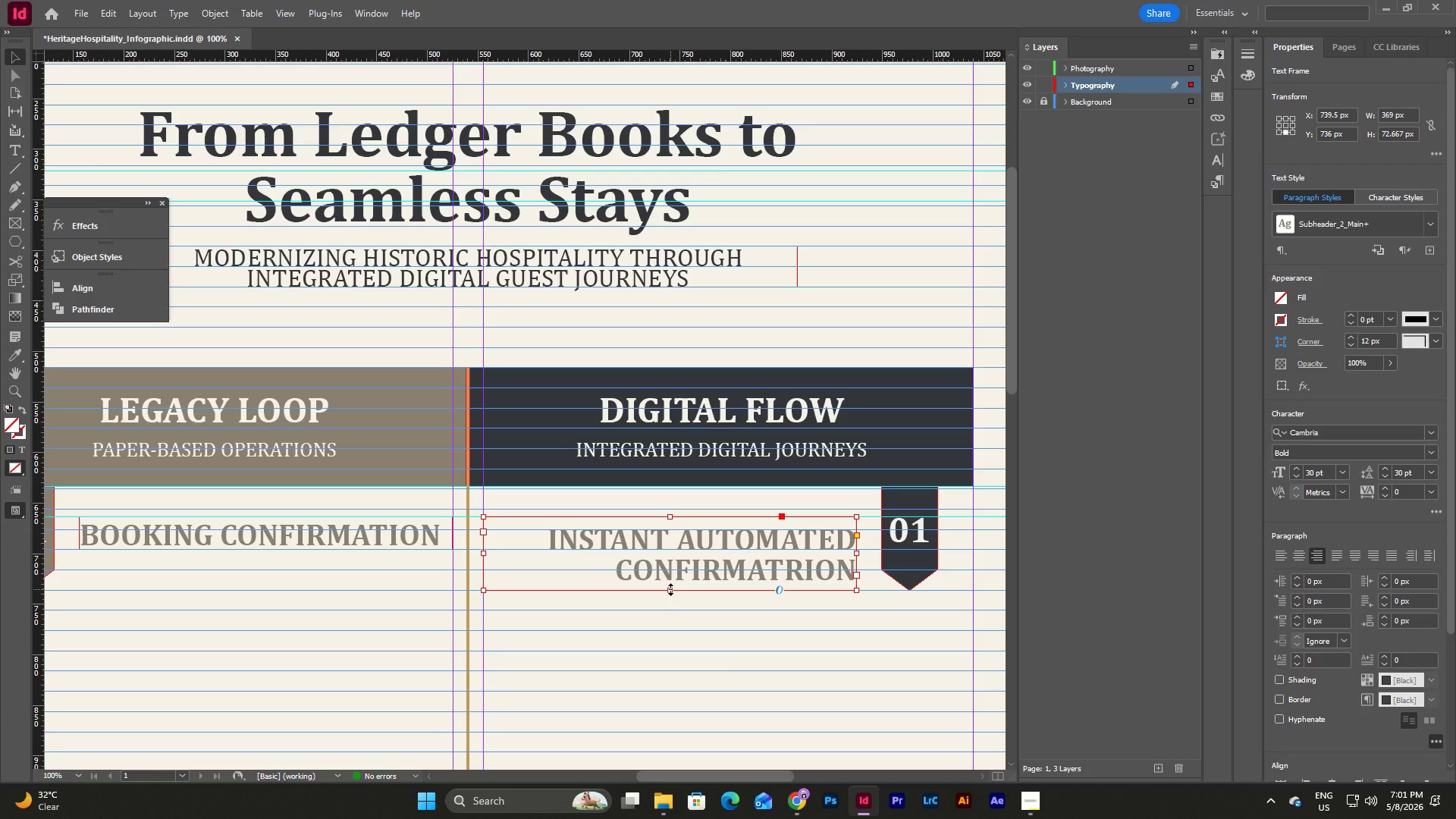 
left_click_drag(start_coordinate=[670, 589], to_coordinate=[670, 570])
 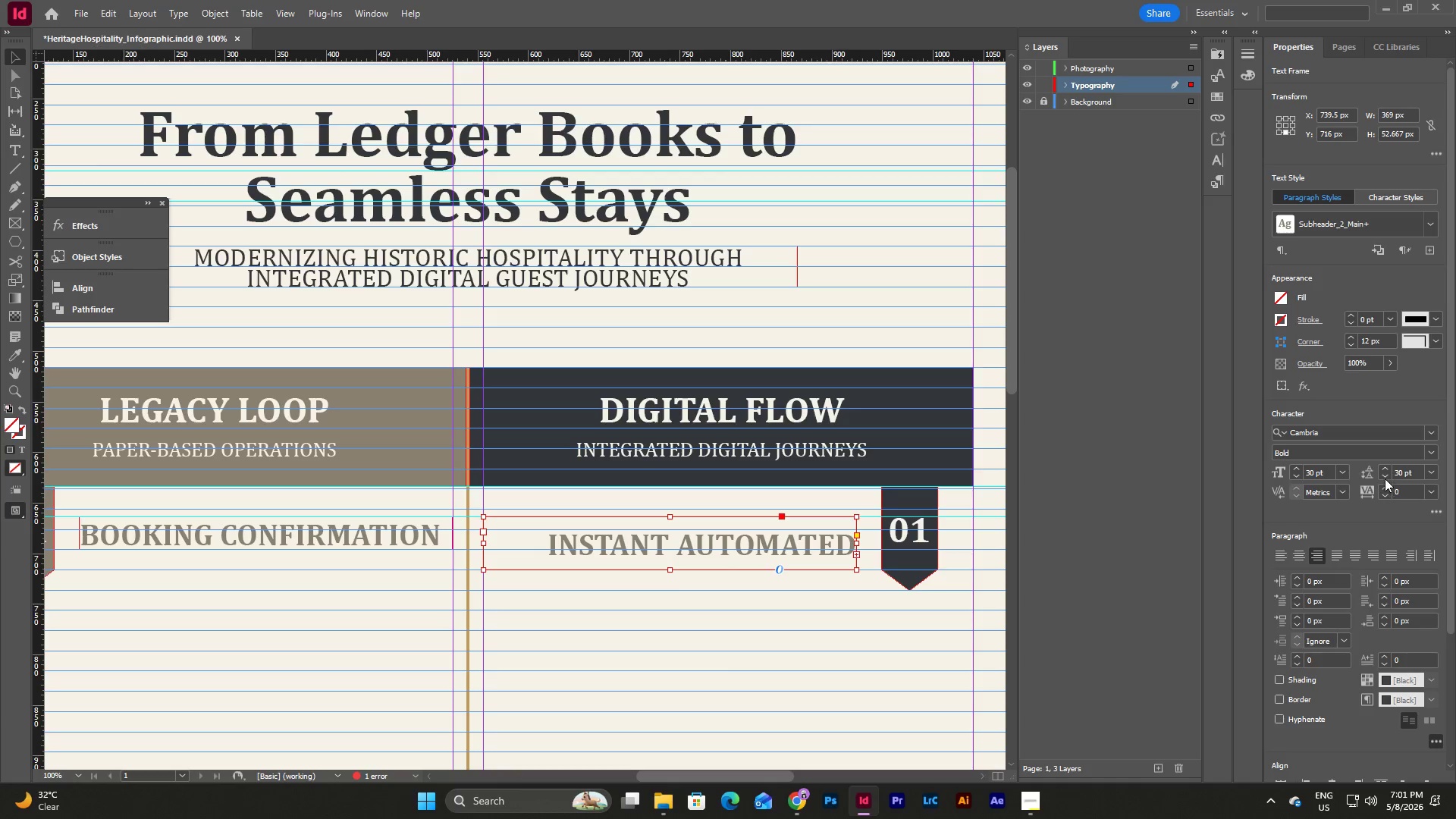 
double_click([1385, 475])
 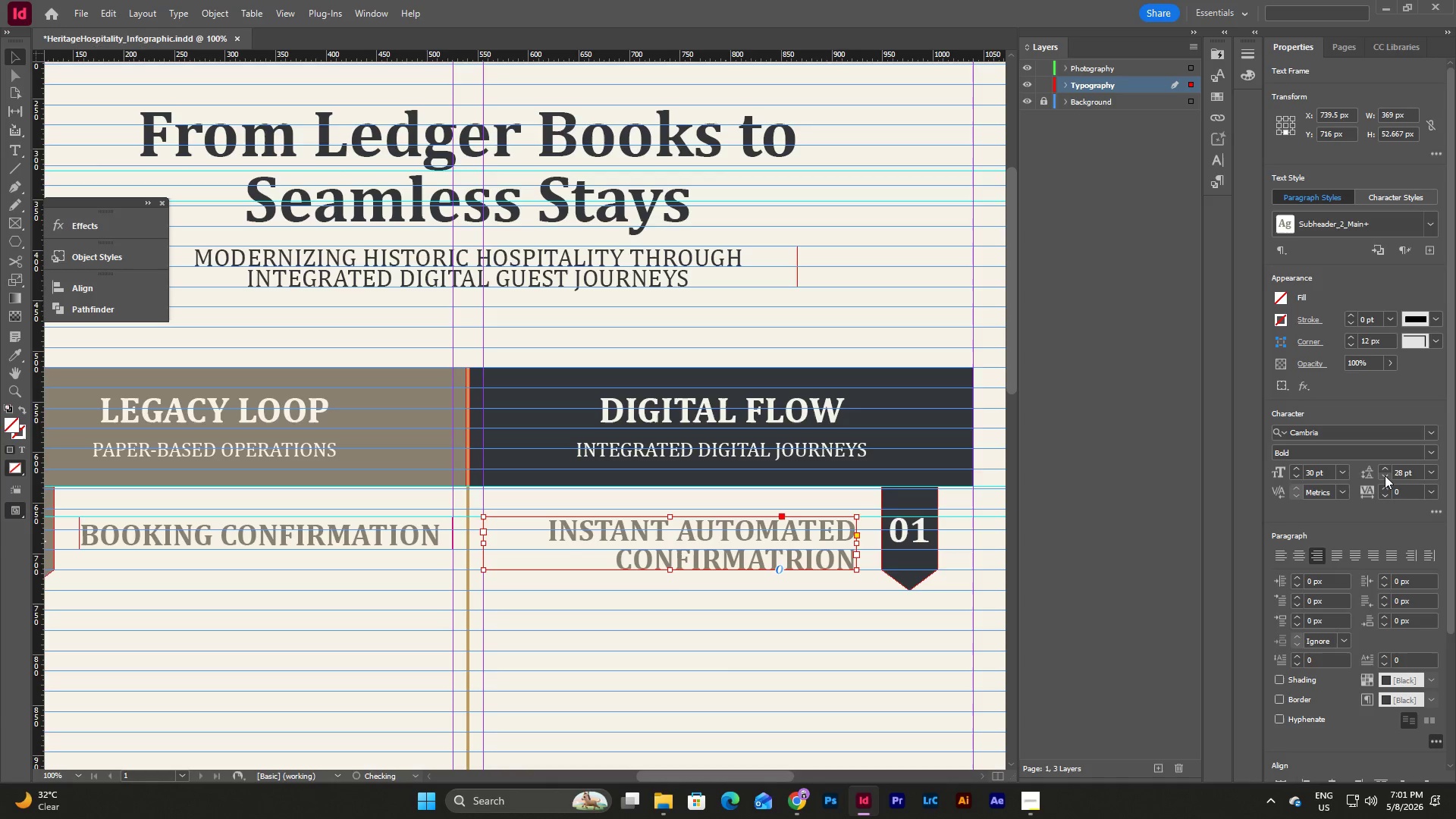 
left_click([1385, 475])
 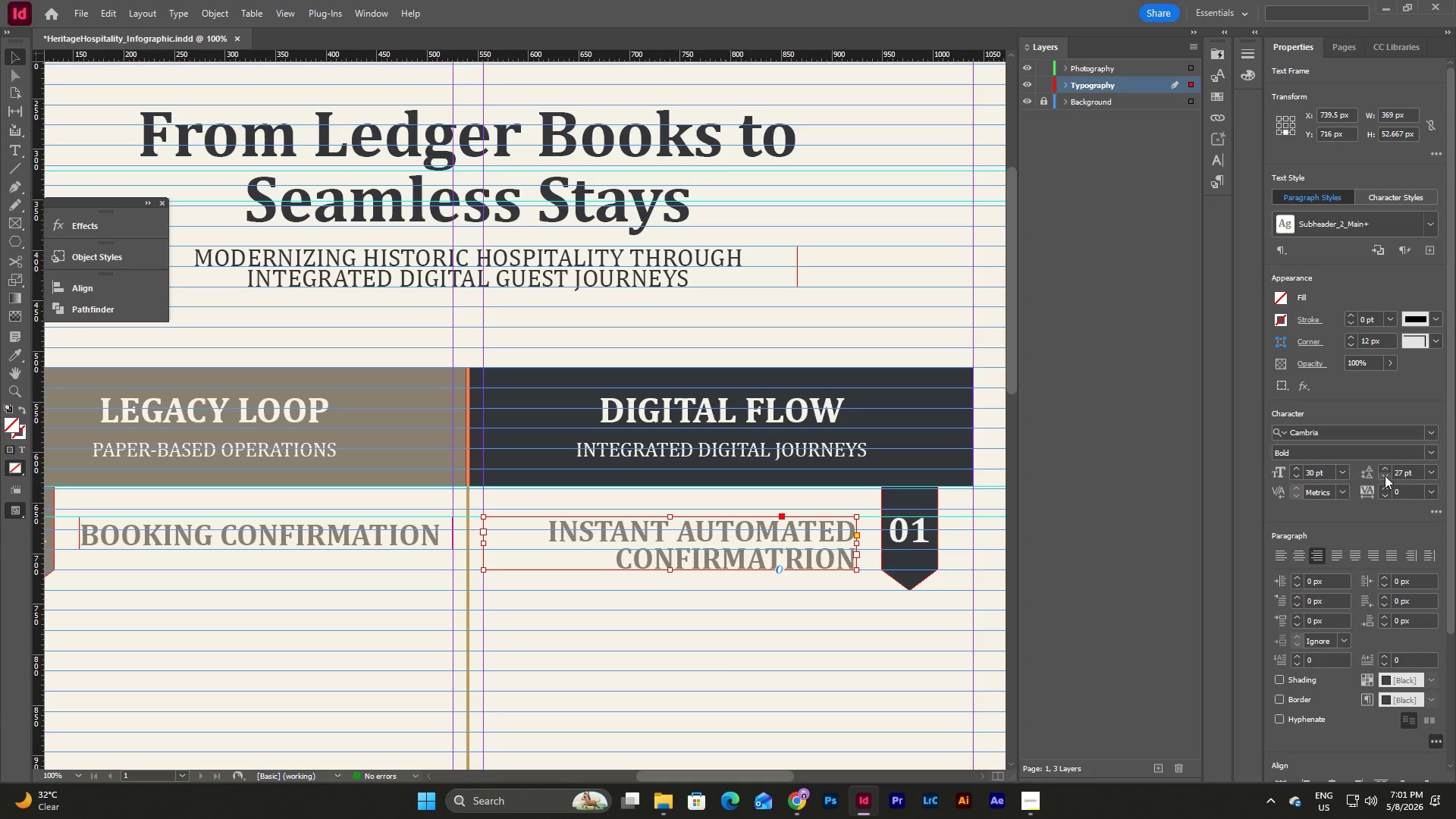 
left_click([1385, 475])
 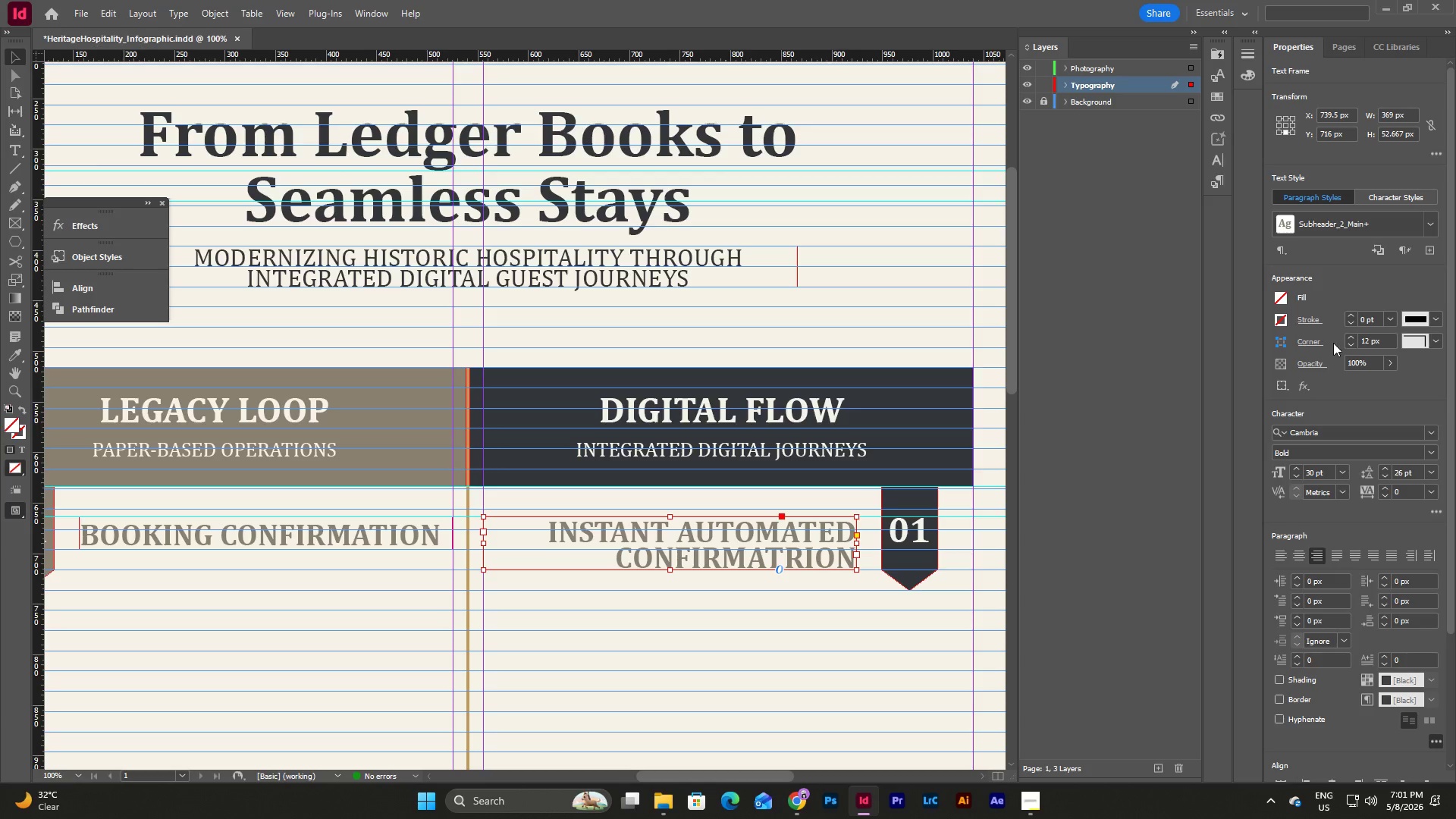 
left_click([785, 555])
 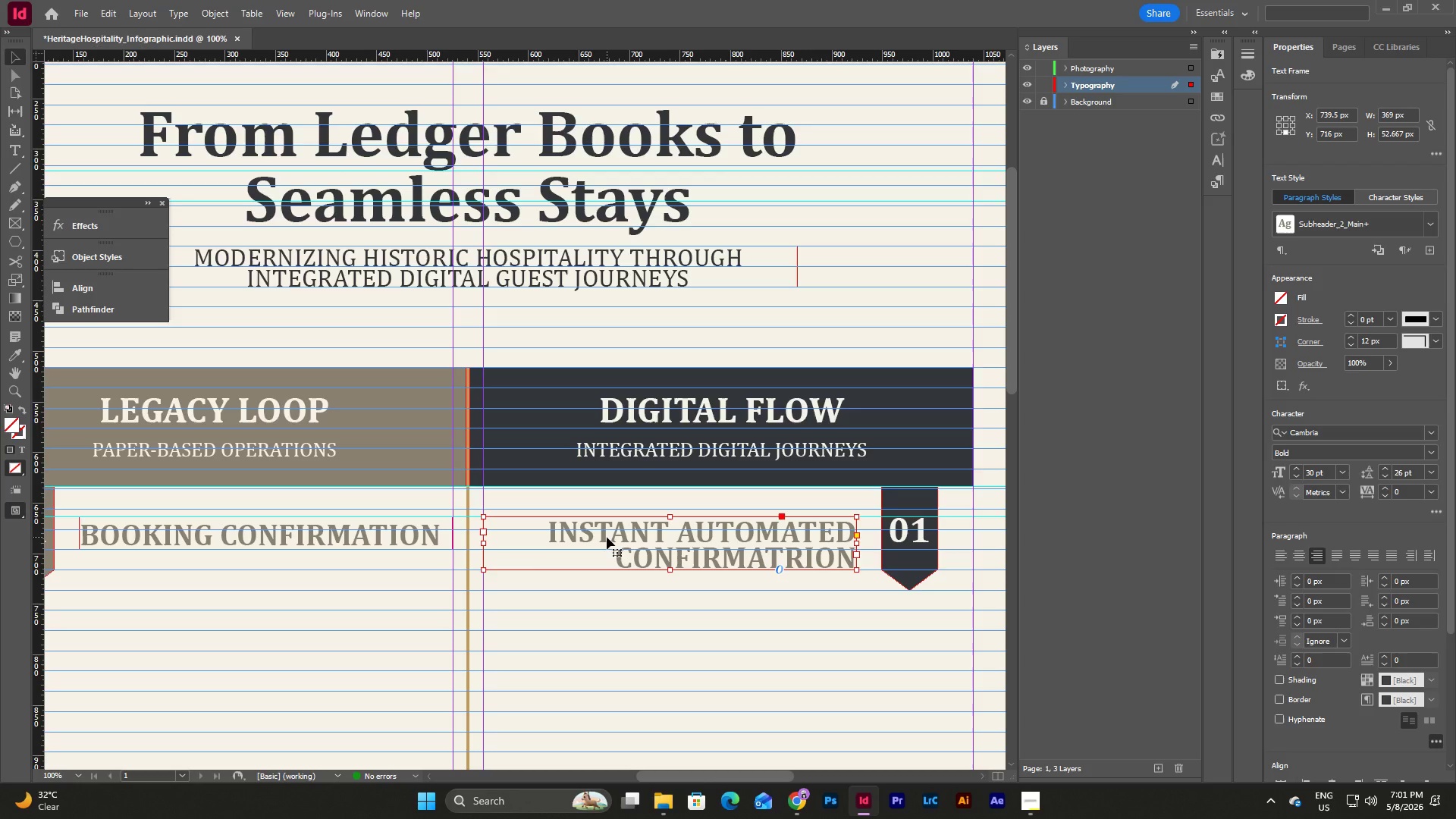 
double_click([607, 537])
 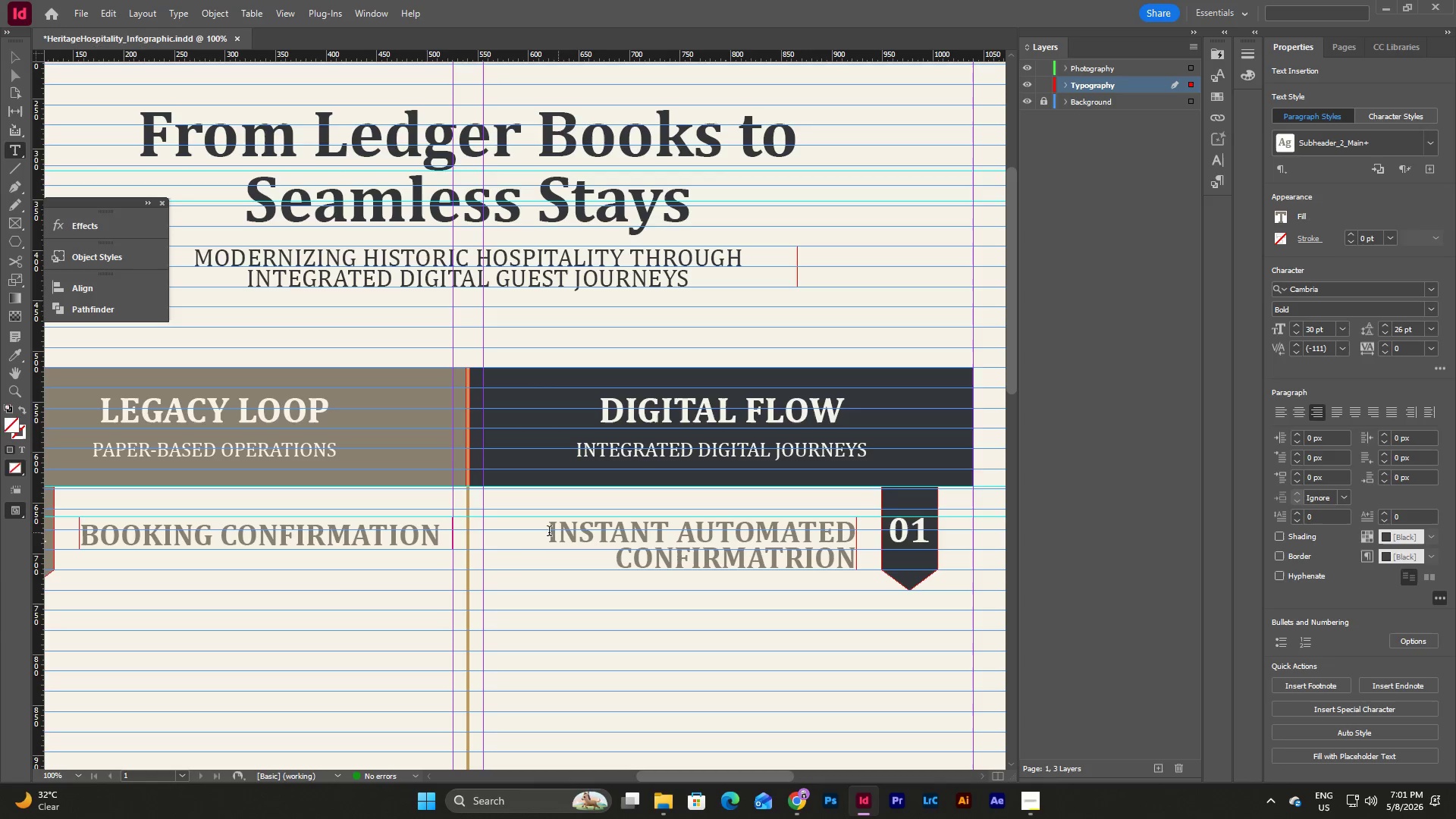 
left_click_drag(start_coordinate=[549, 532], to_coordinate=[845, 554])
 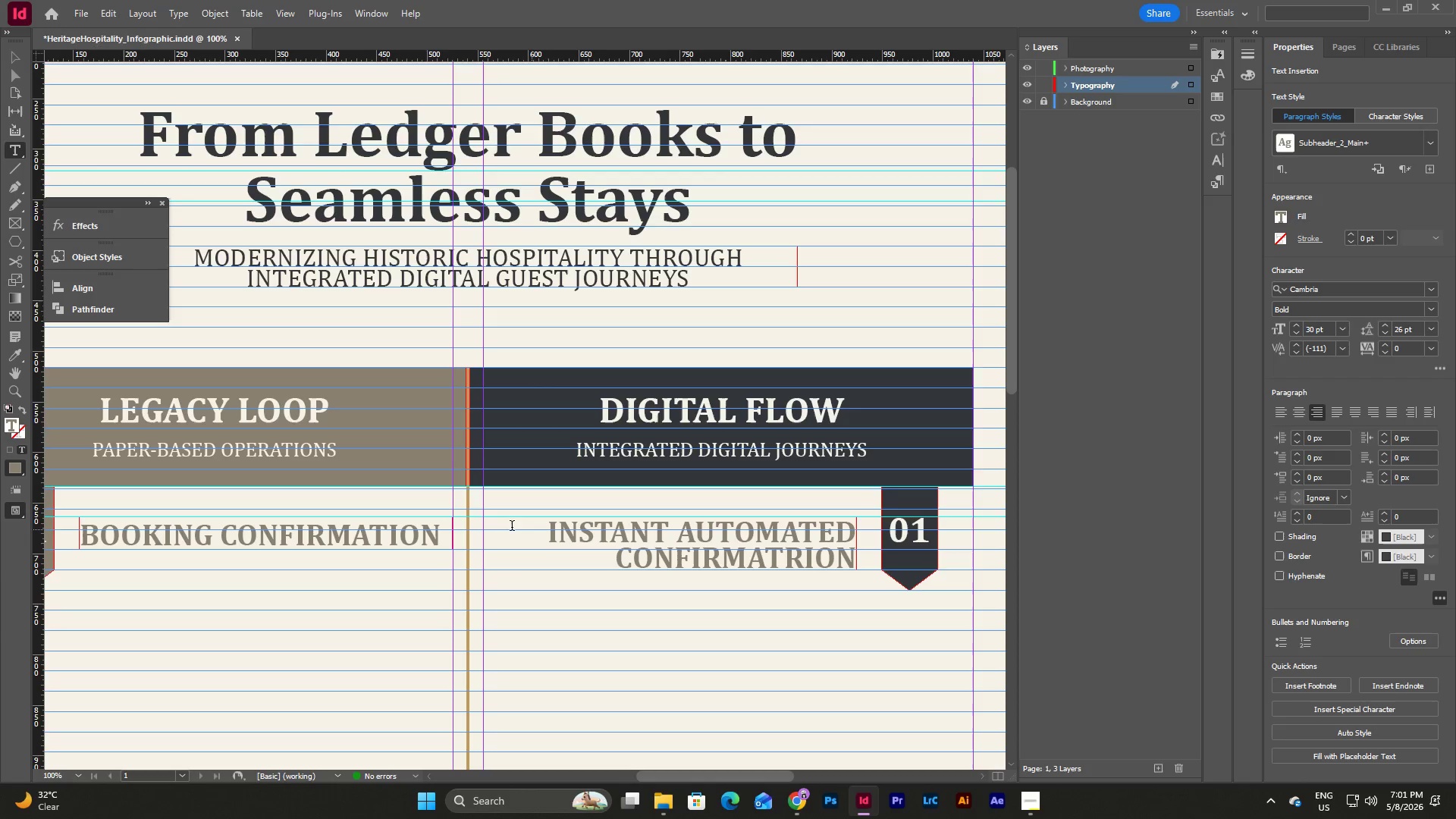 
left_click_drag(start_coordinate=[512, 527], to_coordinate=[883, 580])
 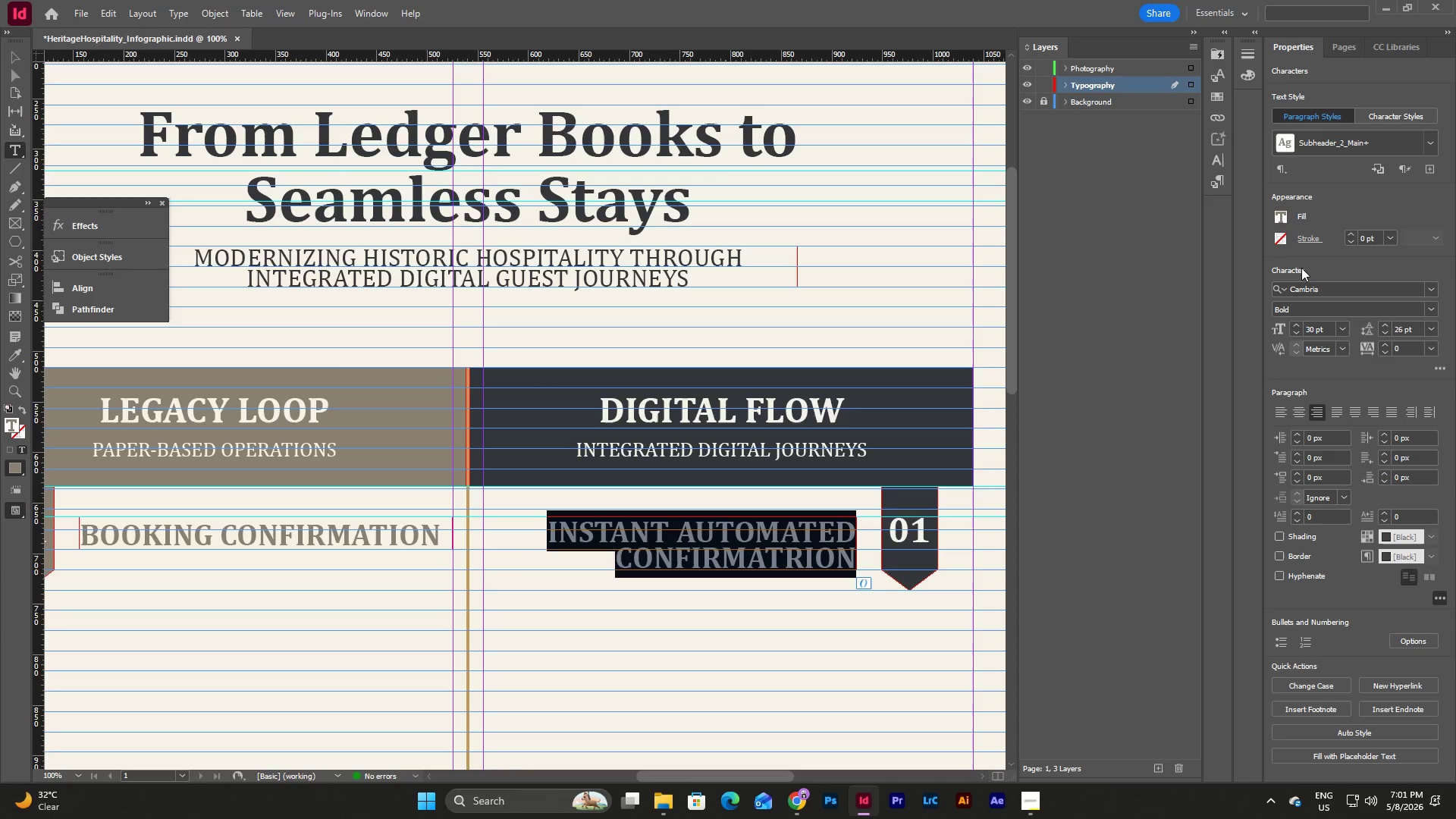 
left_click([1276, 215])
 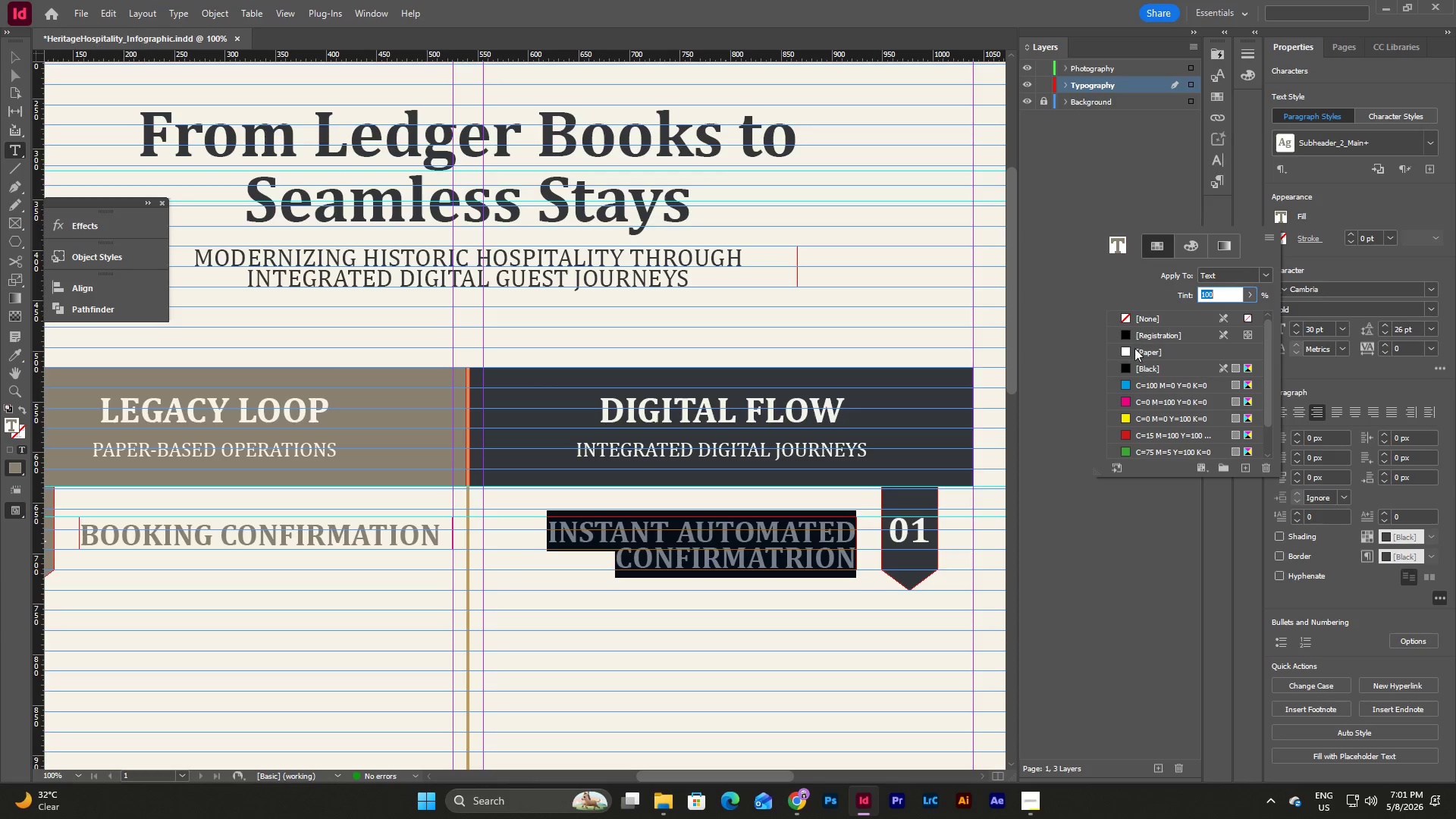 
scroll: coordinate [1151, 383], scroll_direction: down, amount: 5.0
 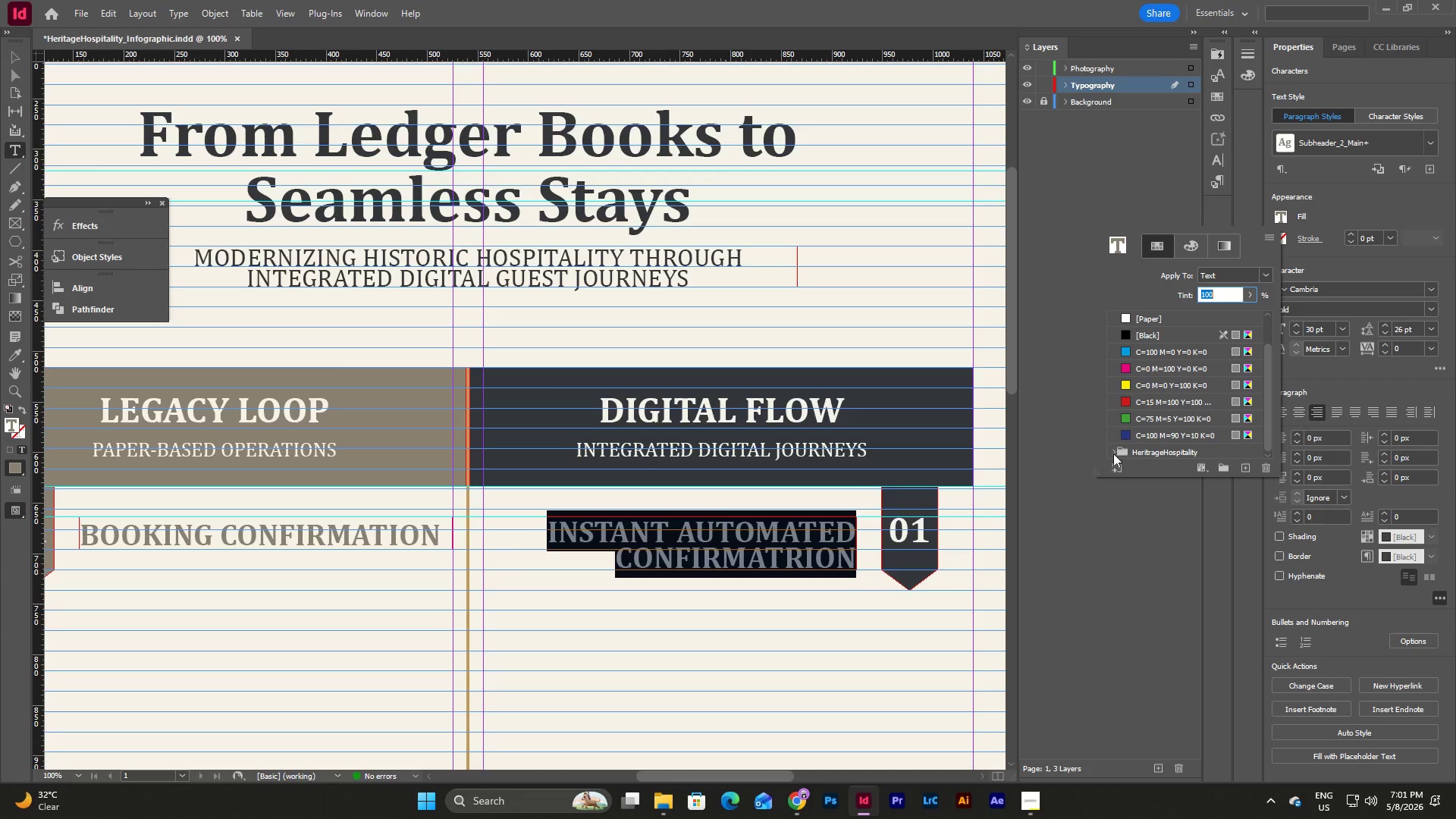 
left_click([1112, 453])
 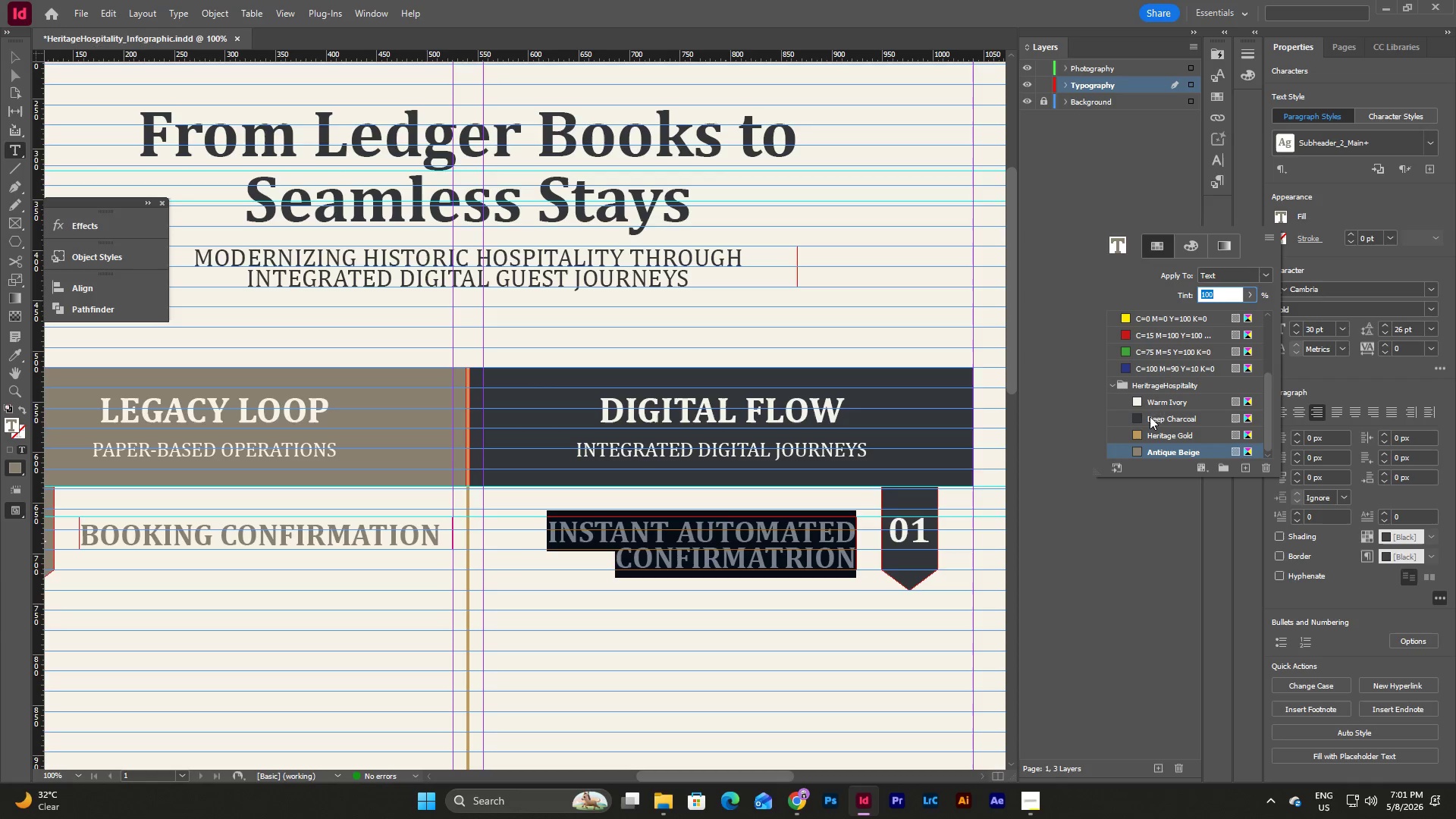 
left_click([1152, 414])
 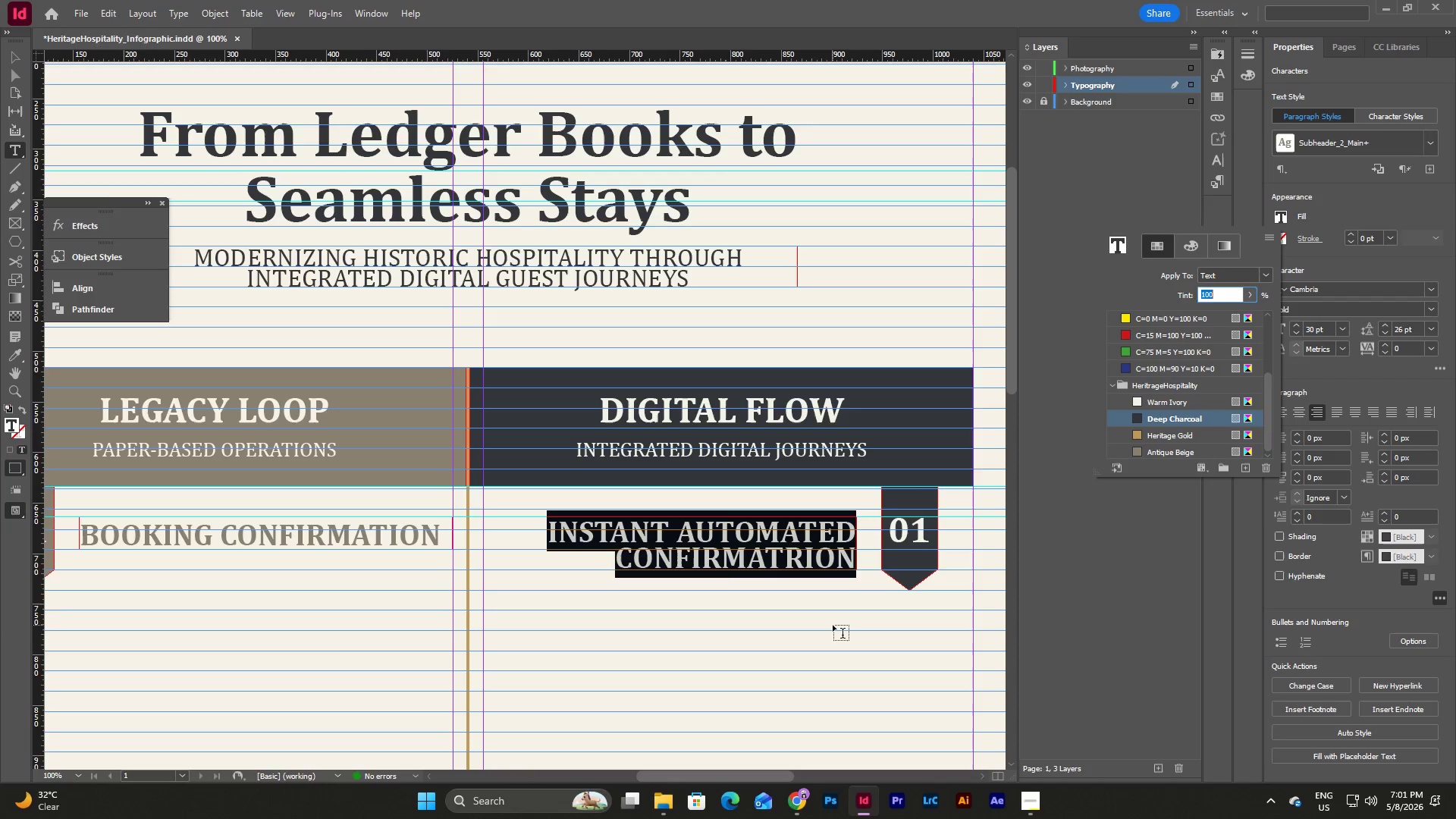 
key(Escape)
 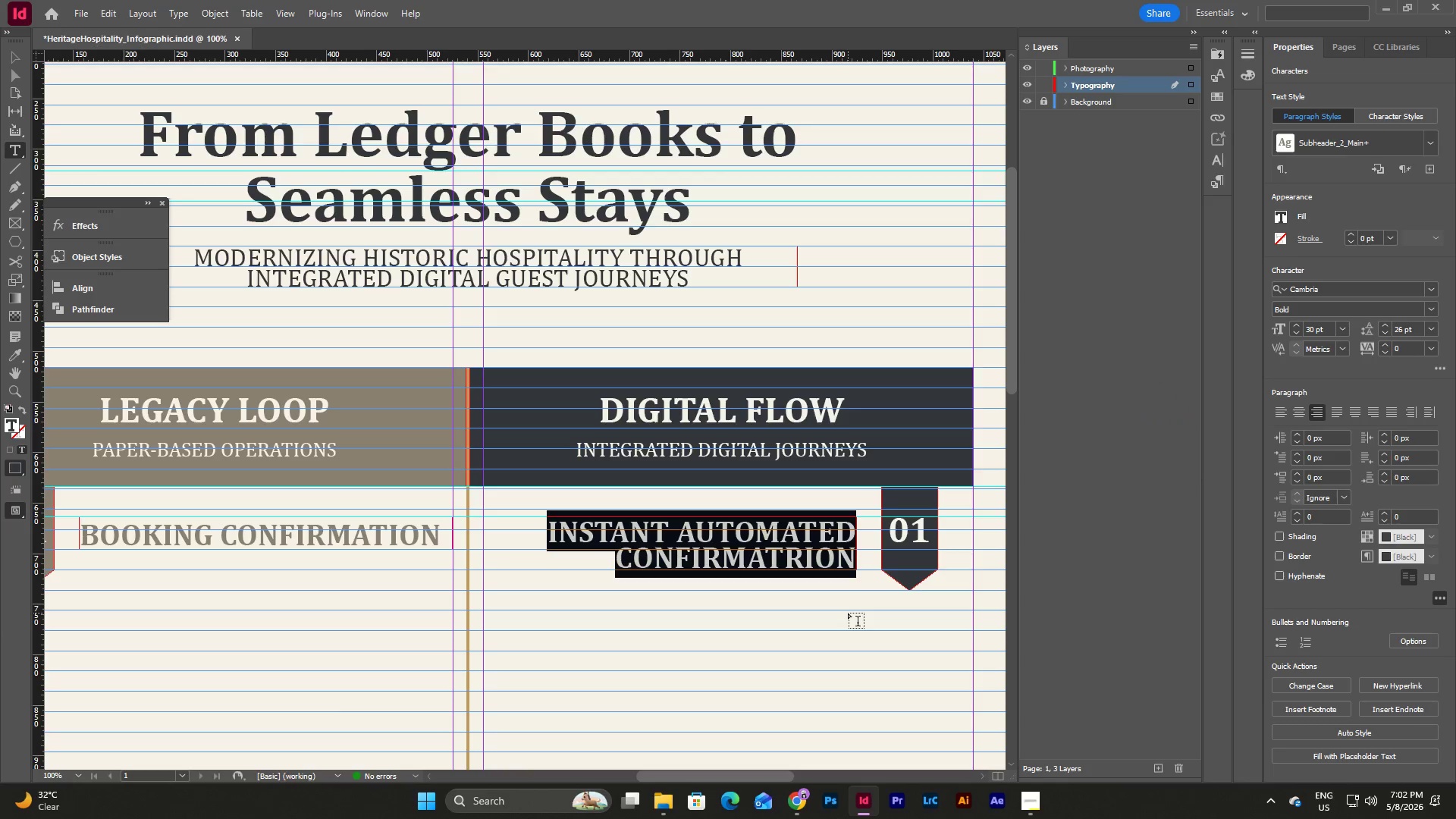 
key(V)
 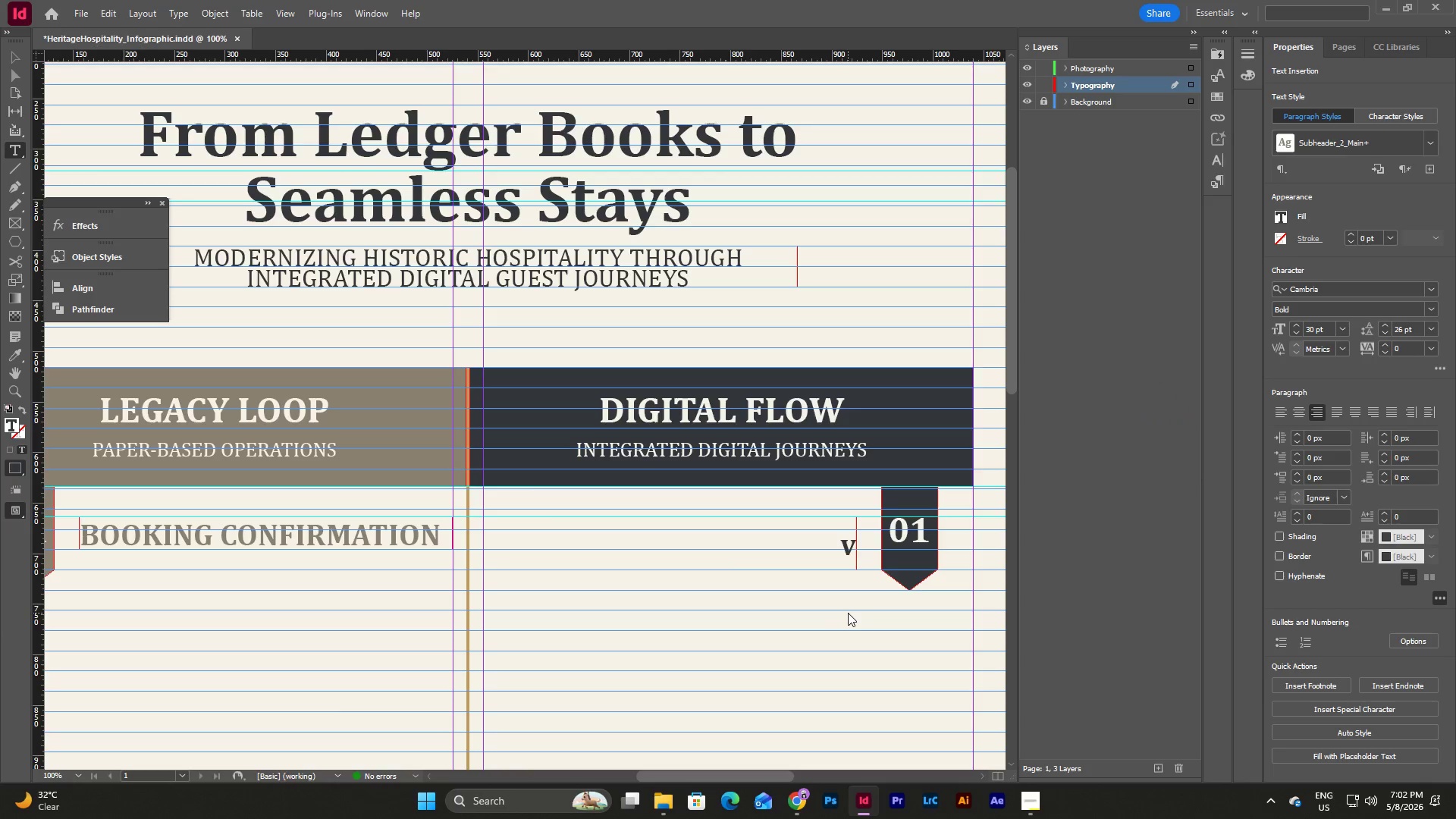 
key(Control+Z)
 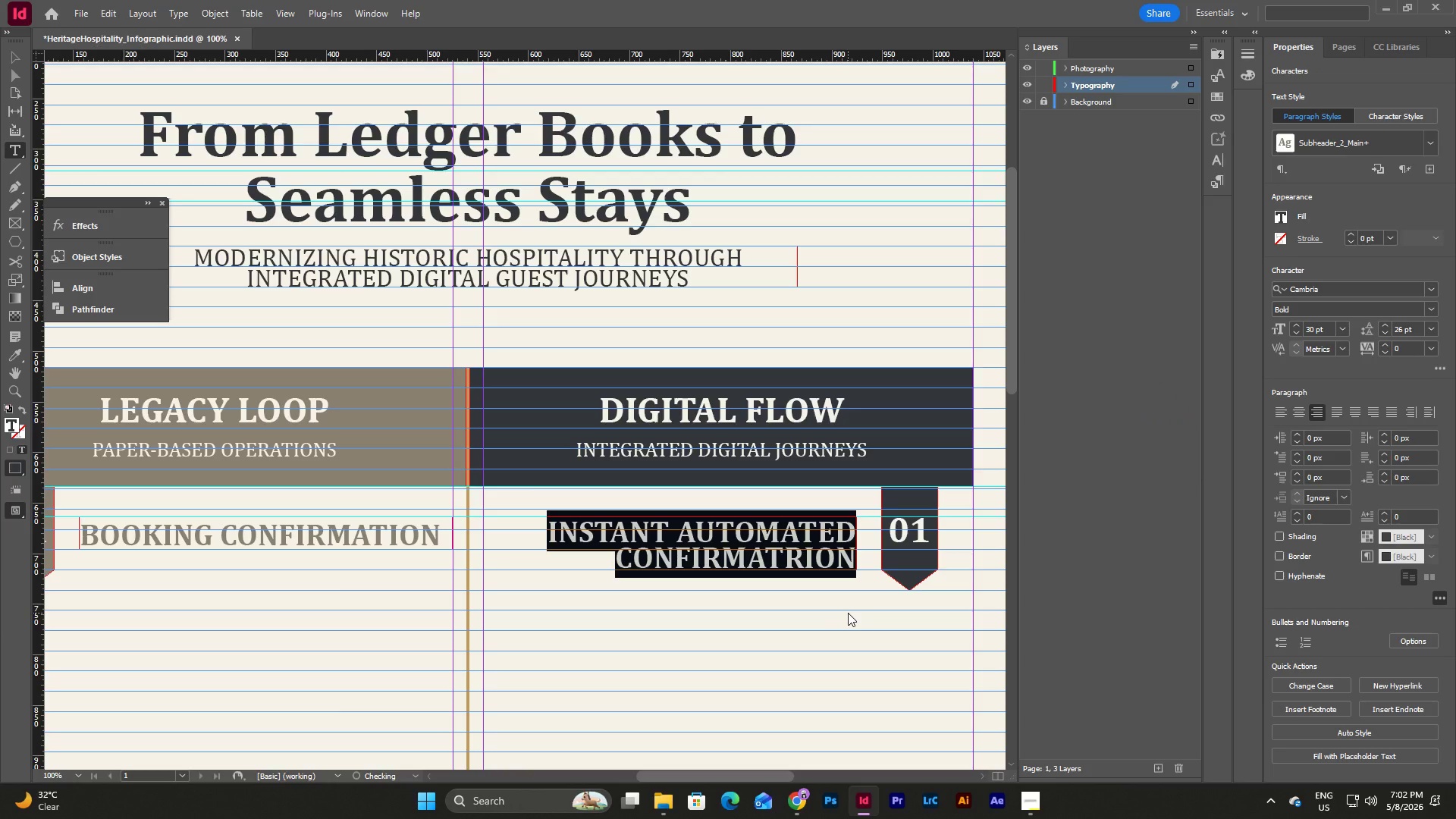 
key(Escape)
 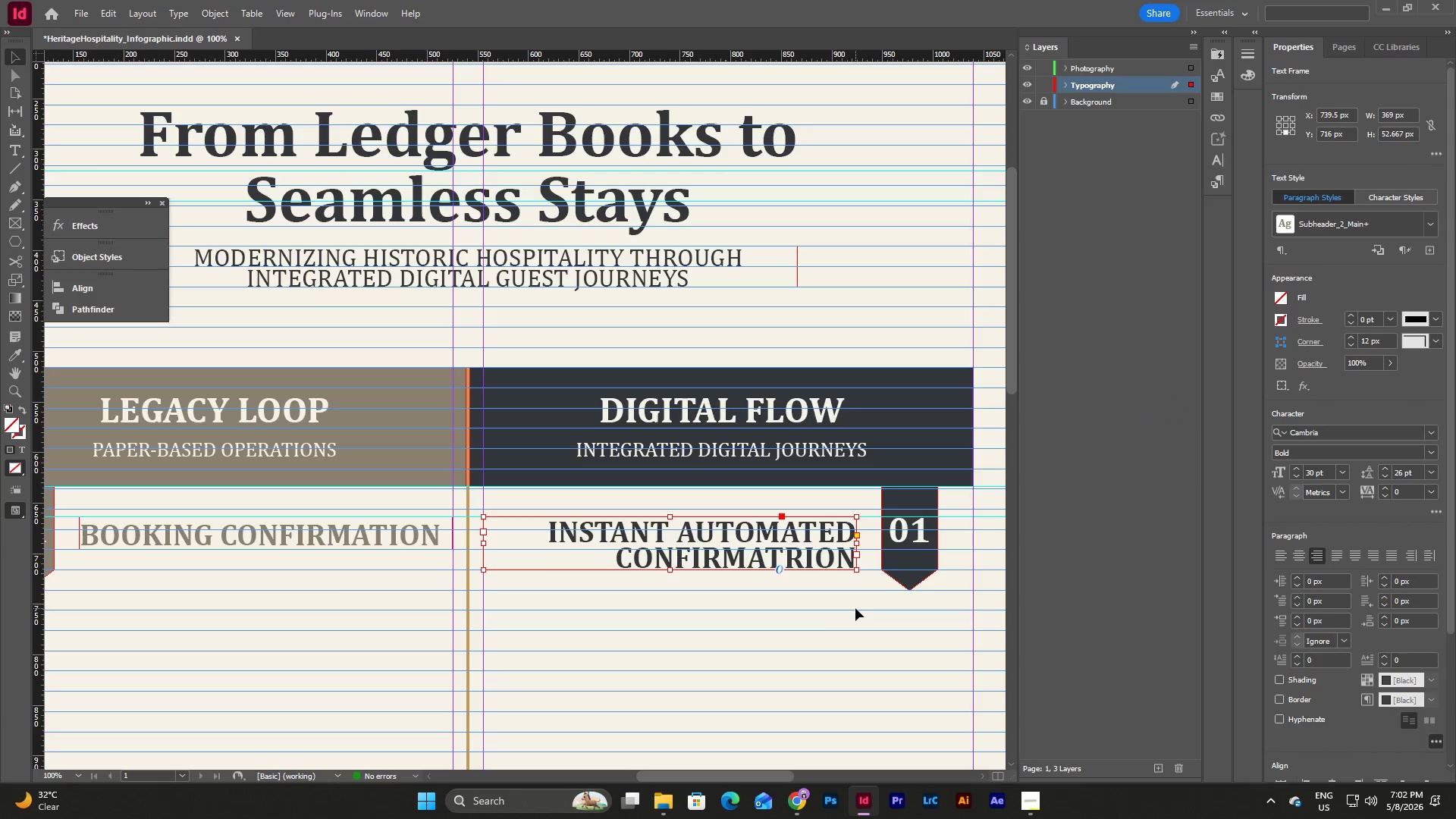 
left_click([855, 608])
 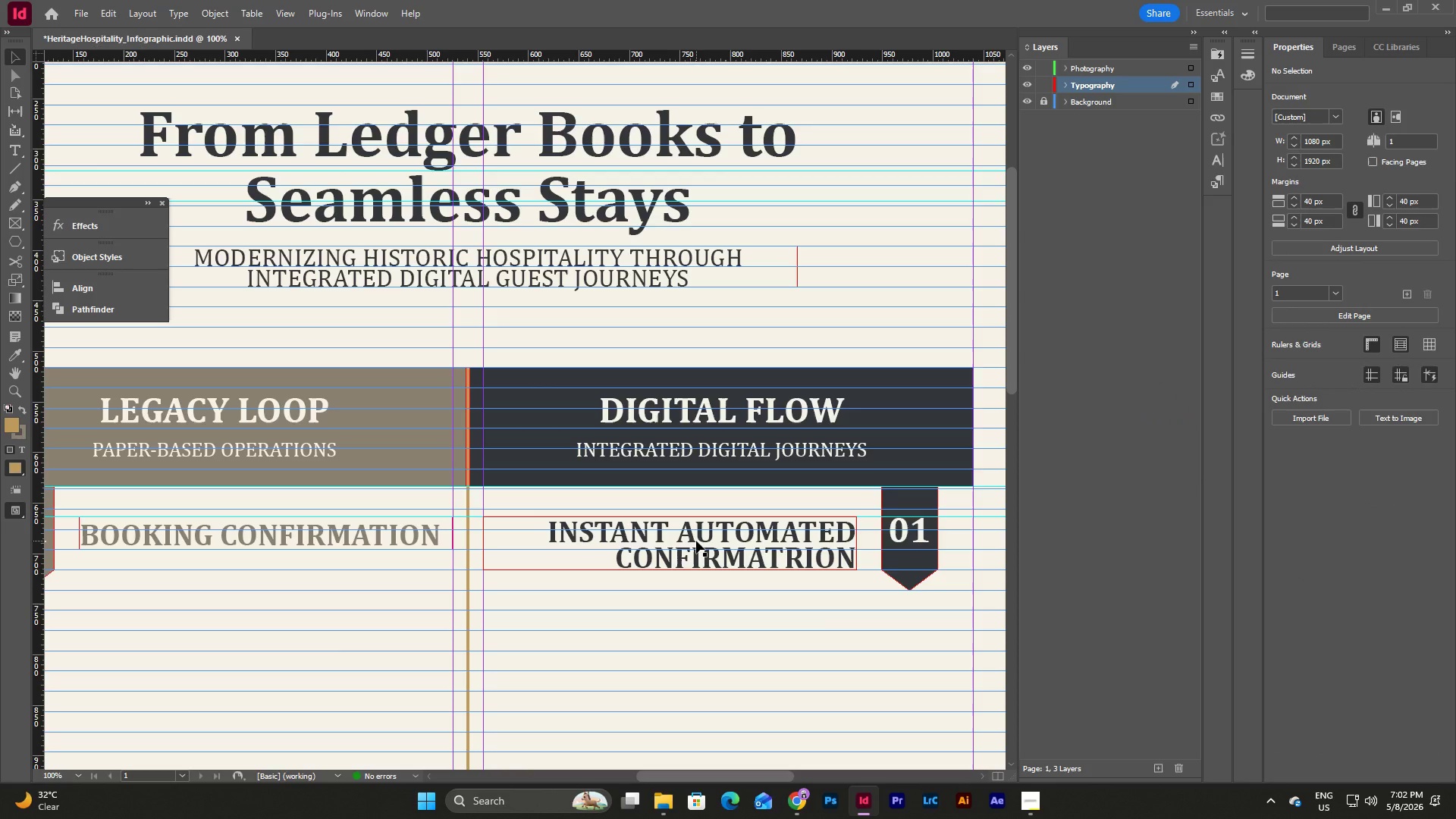 
scroll: coordinate [696, 541], scroll_direction: down, amount: 4.0
 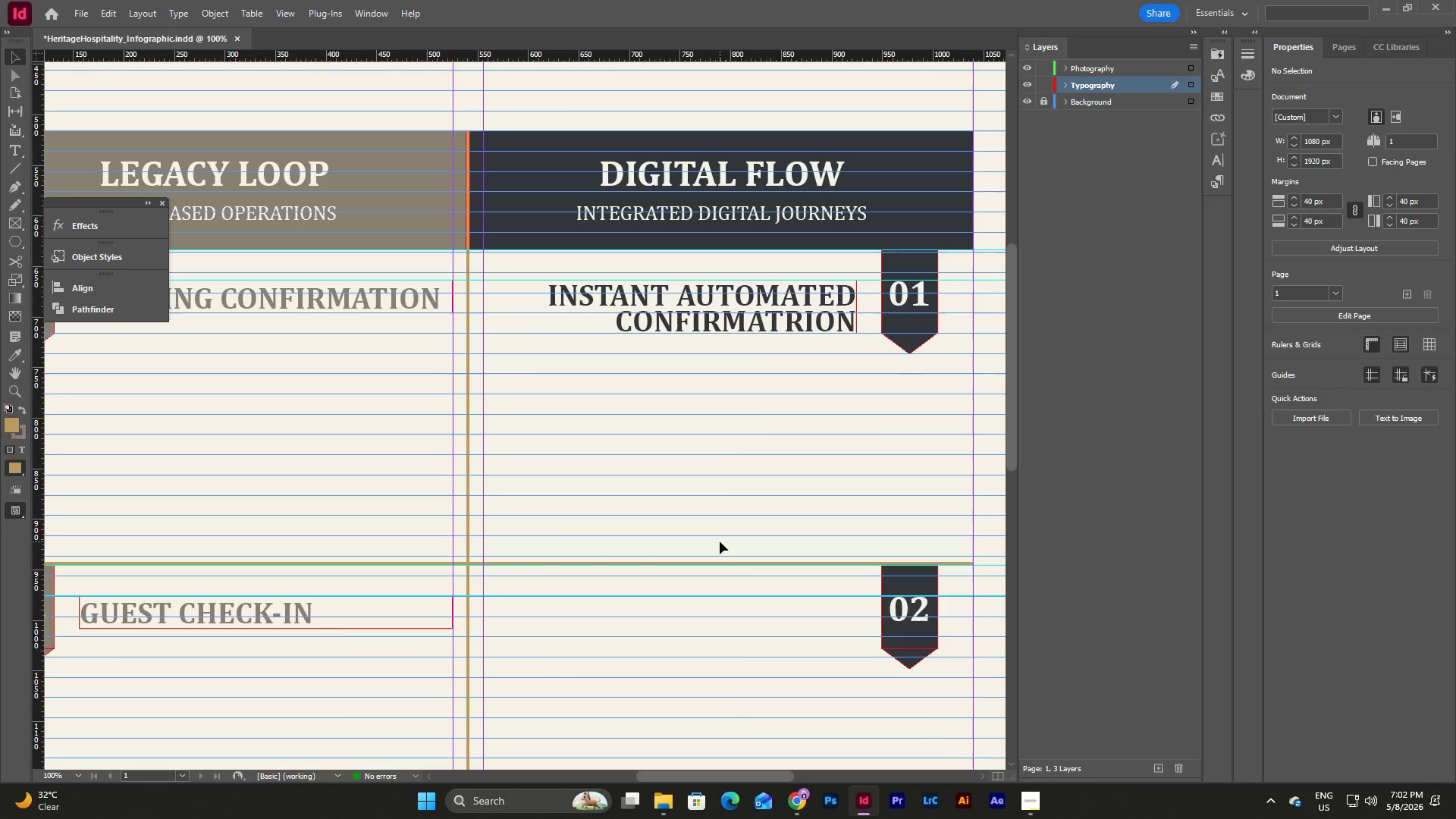 
key(W)
 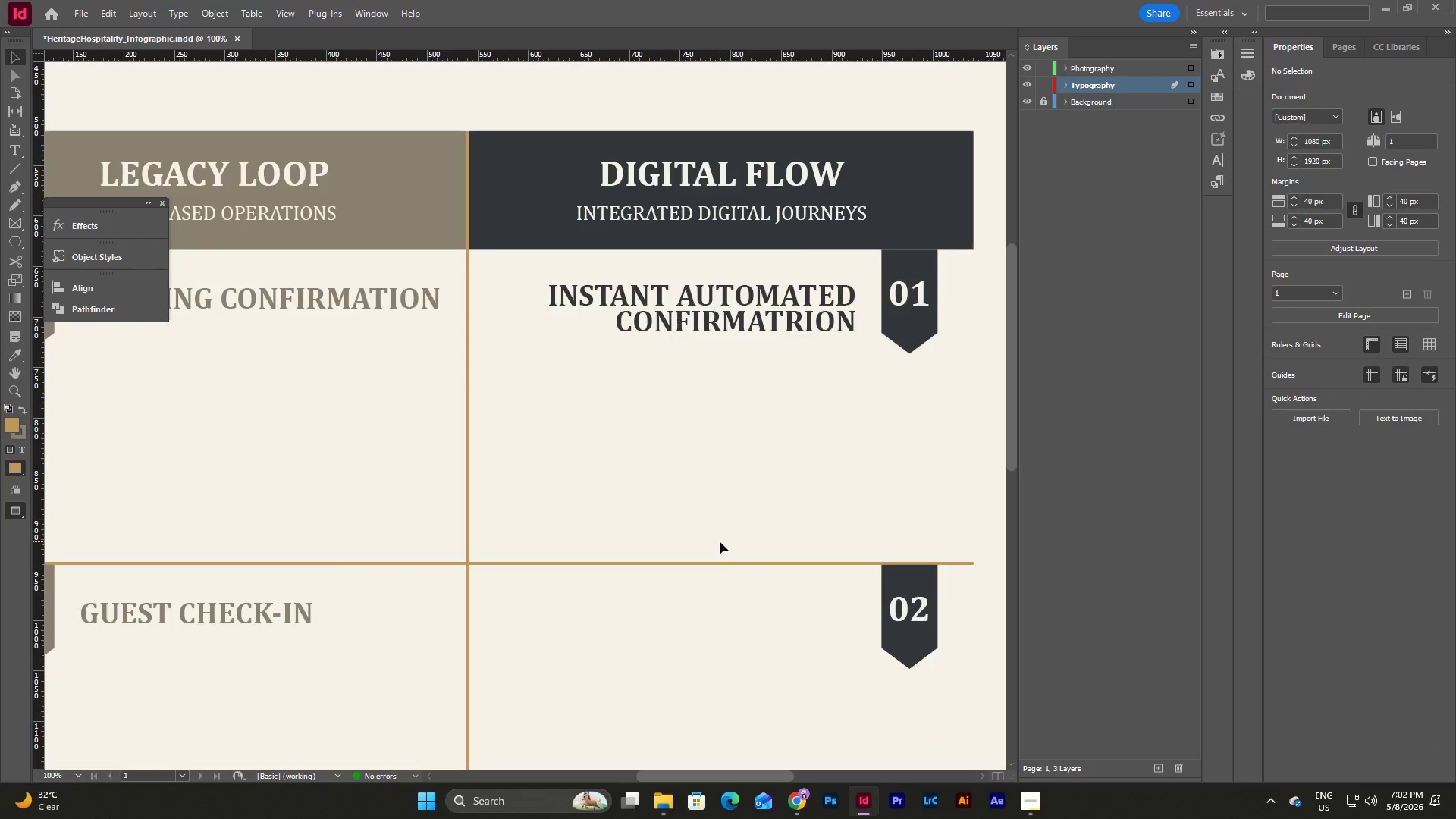 
scroll: coordinate [720, 541], scroll_direction: up, amount: 5.0
 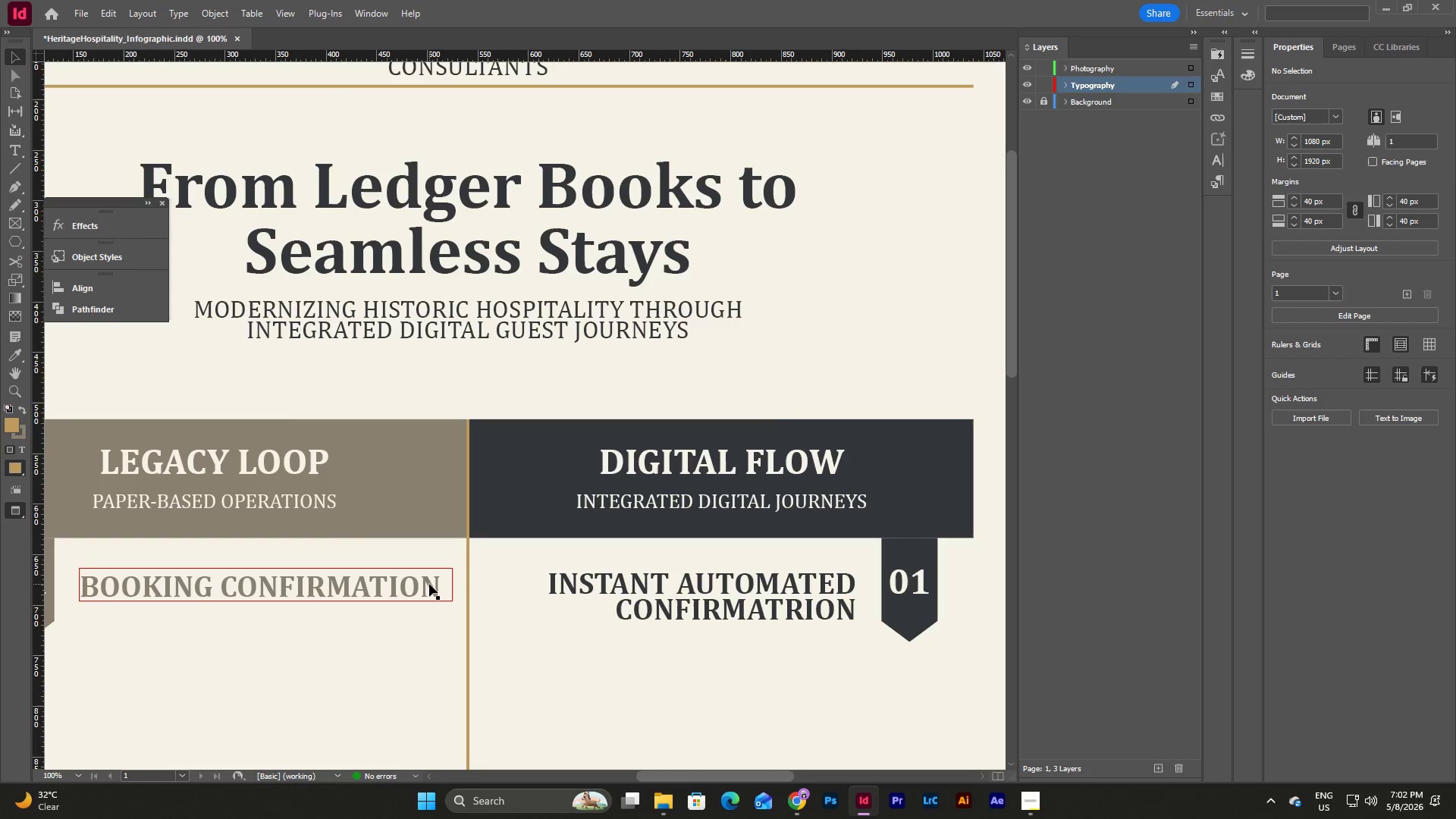 
left_click([677, 601])
 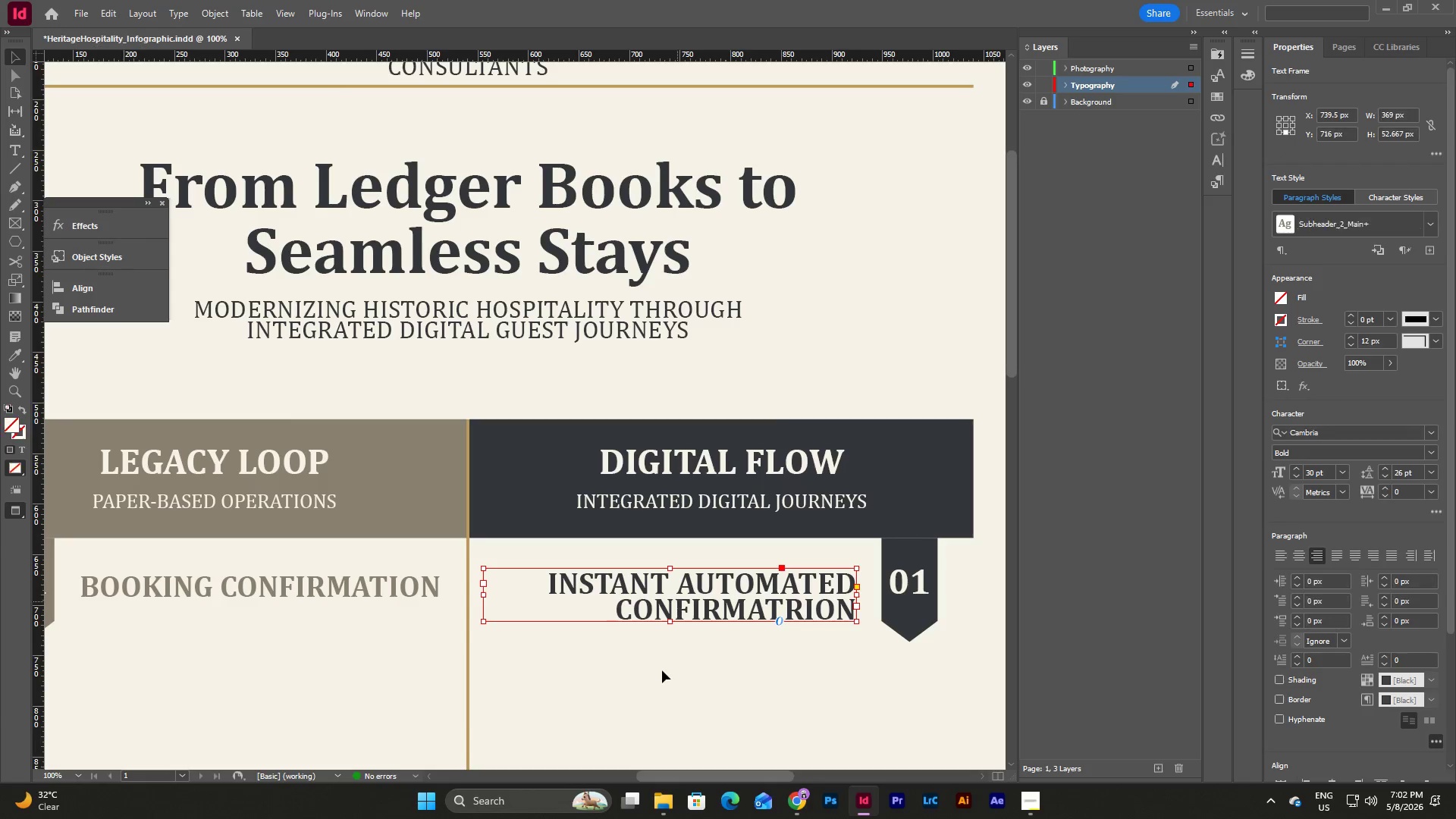 
left_click([662, 670])
 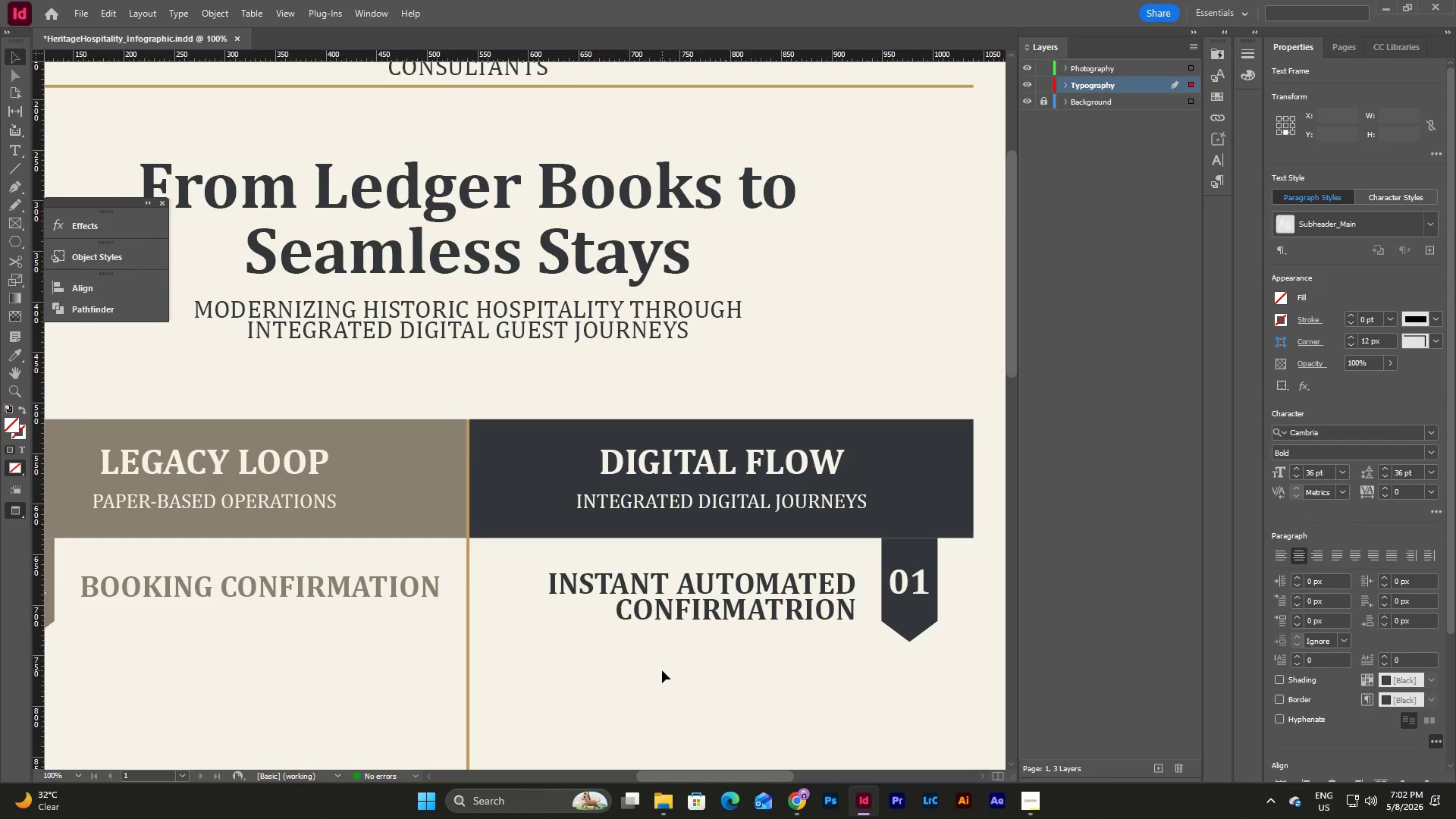 
key(W)
 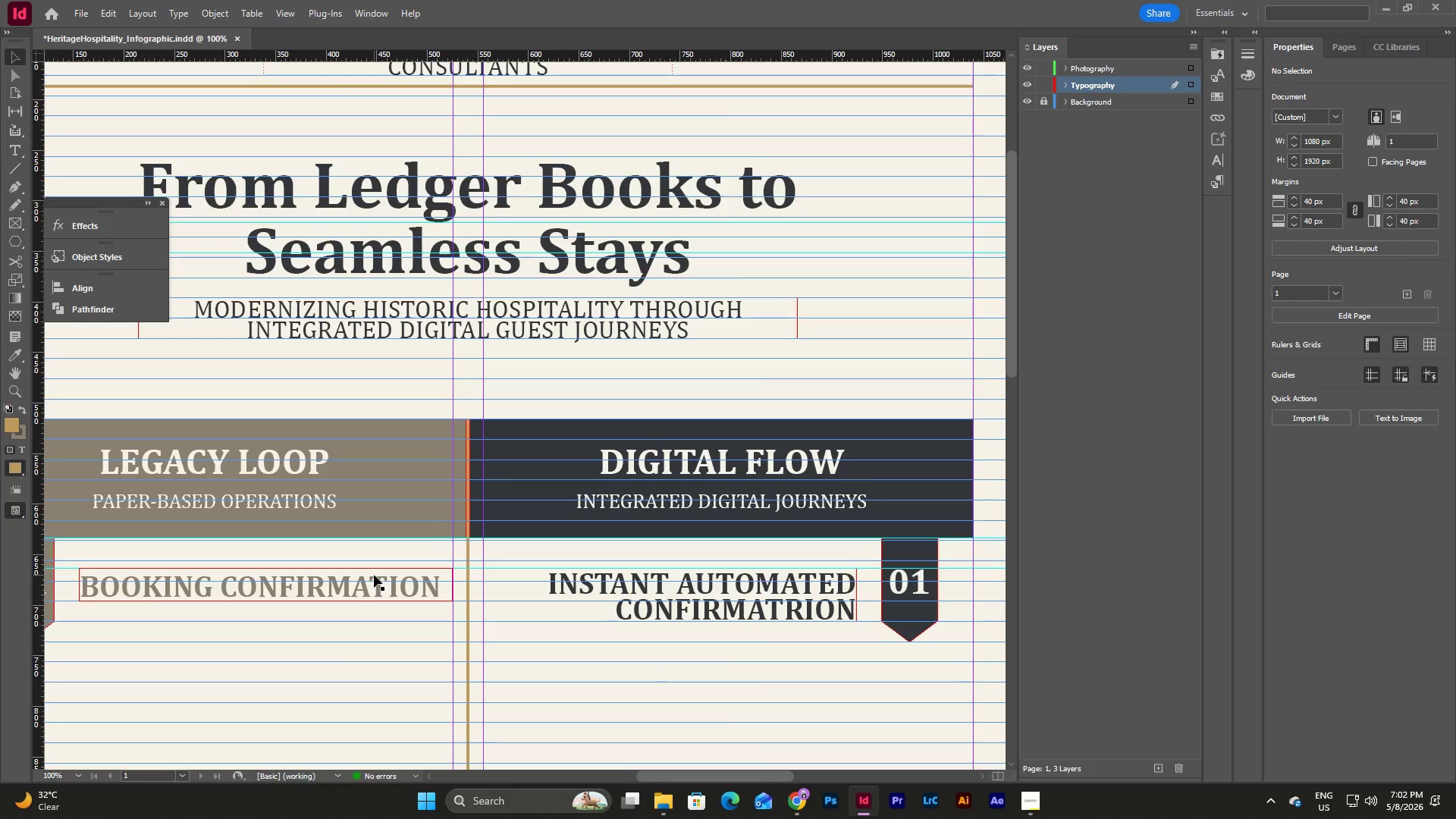 
left_click([374, 575])
 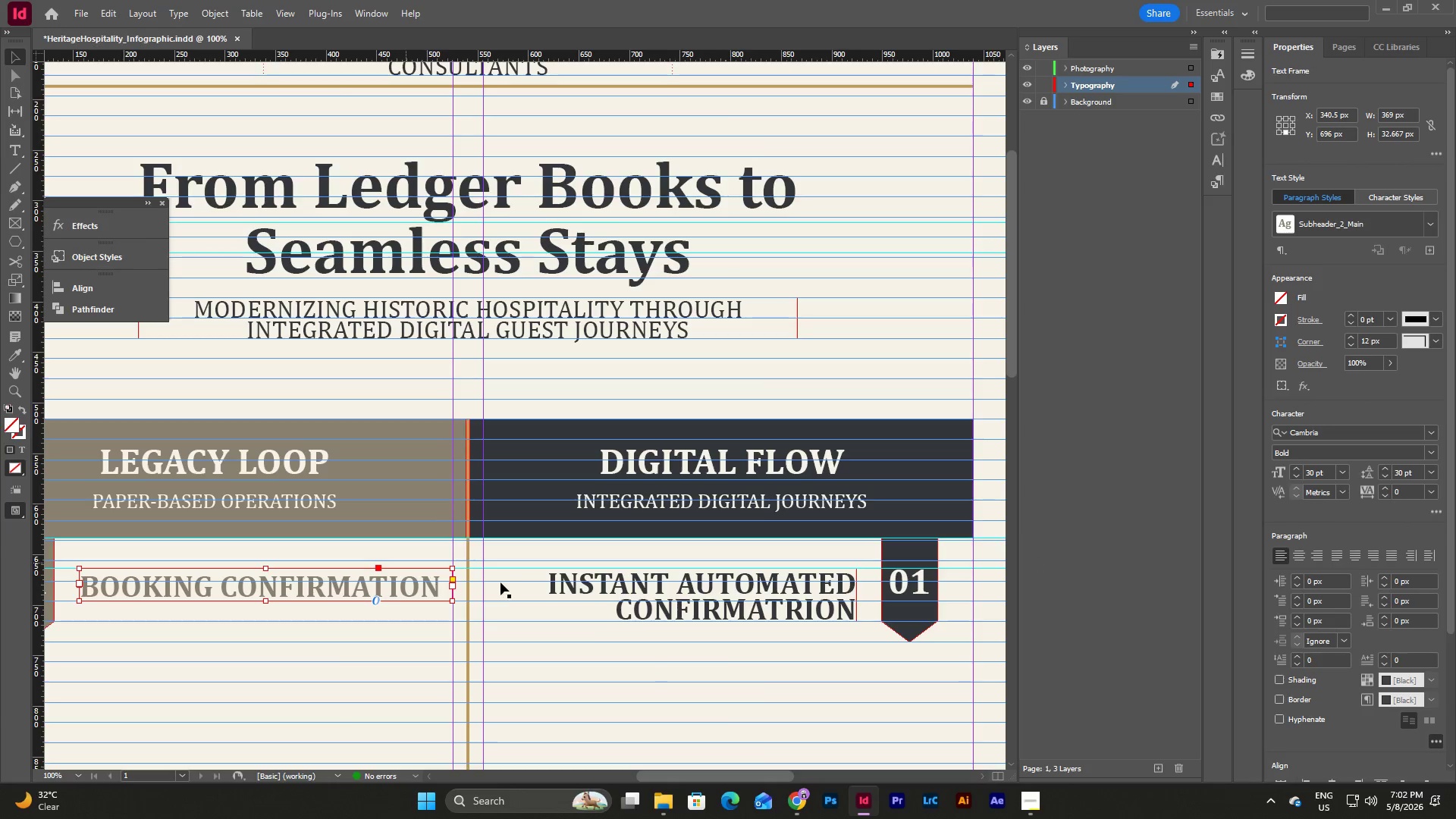 
double_click([425, 583])
 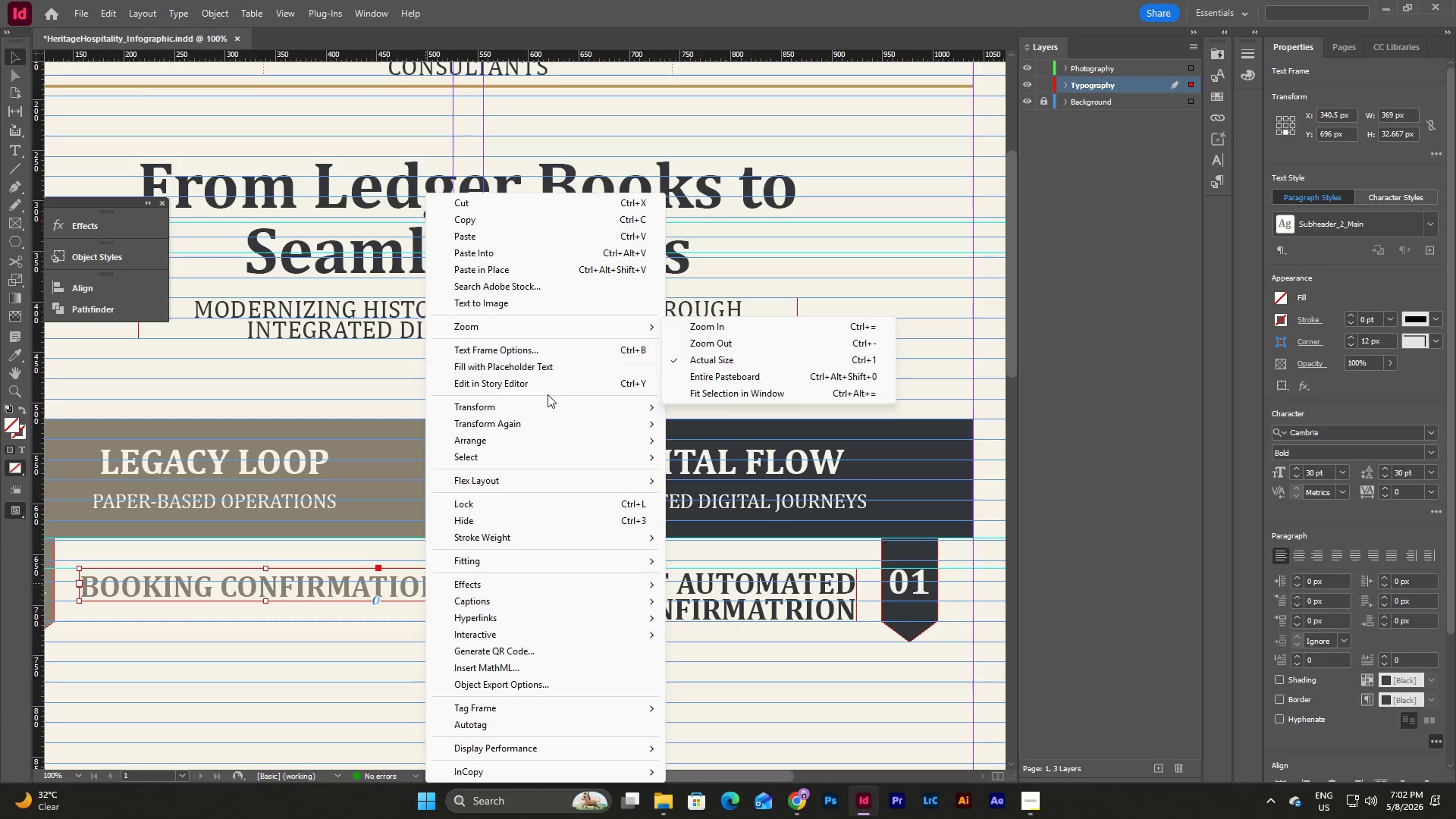 
left_click([553, 369])
 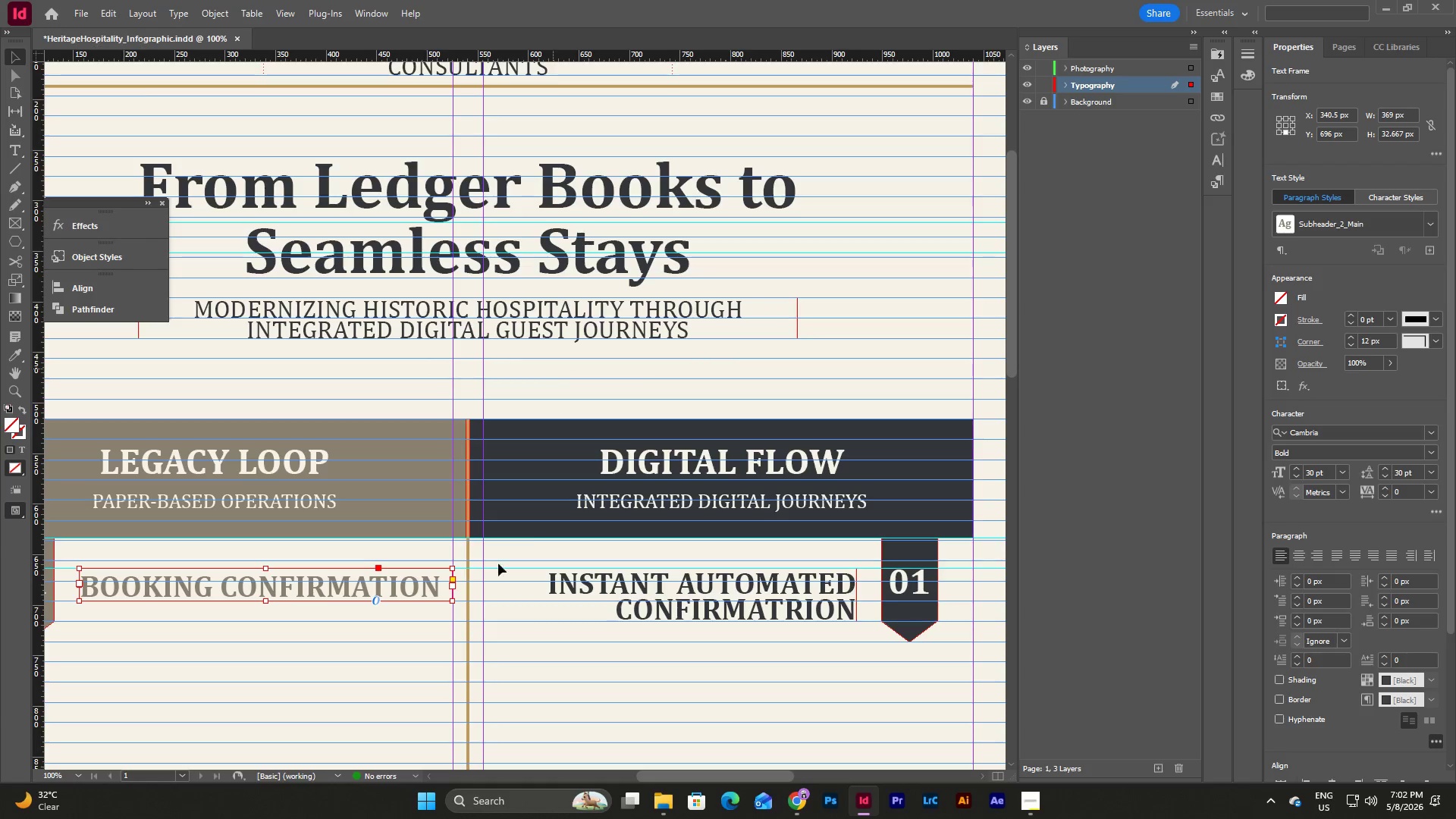 
right_click([416, 586])
 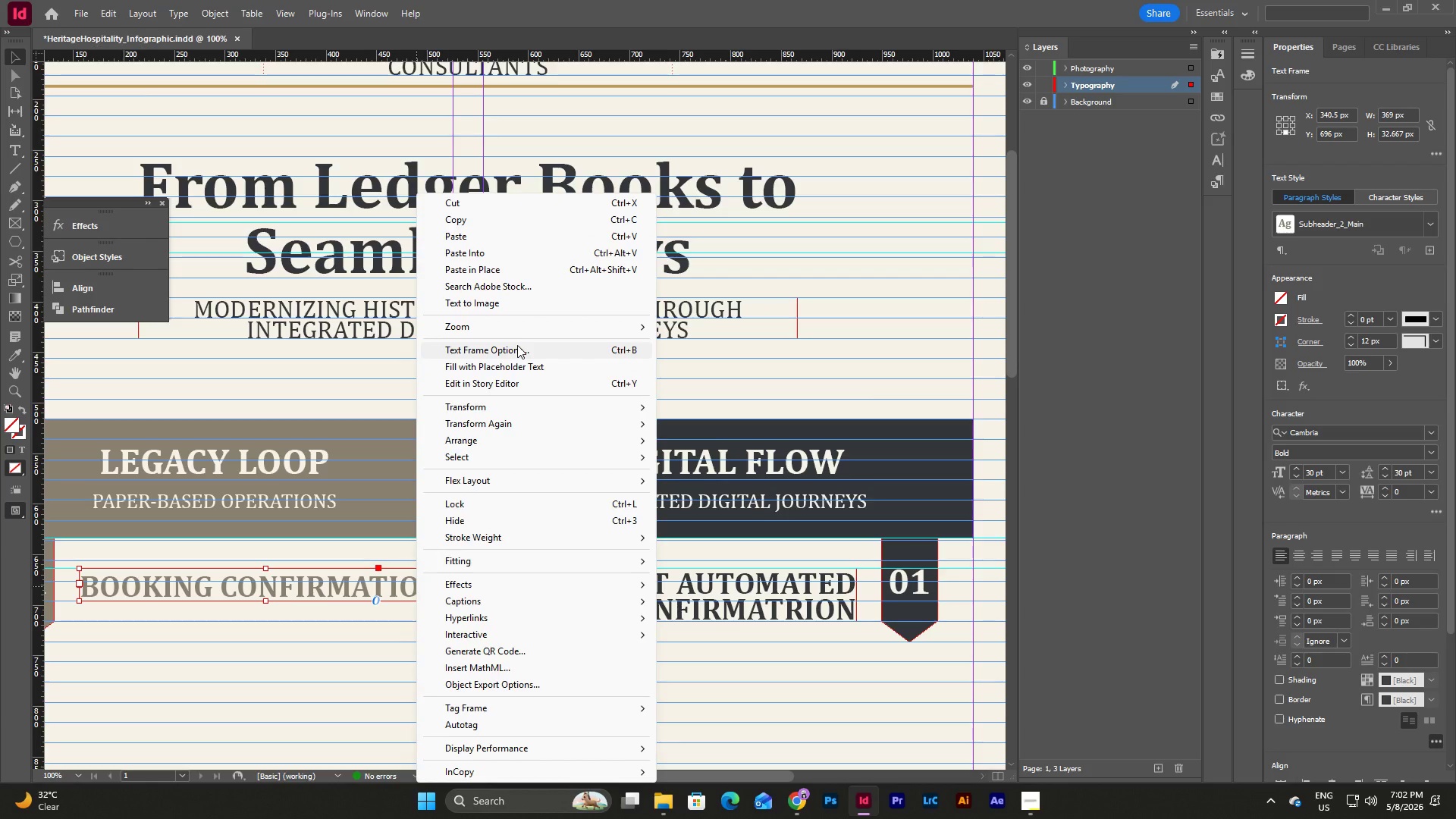 
left_click([351, 633])
 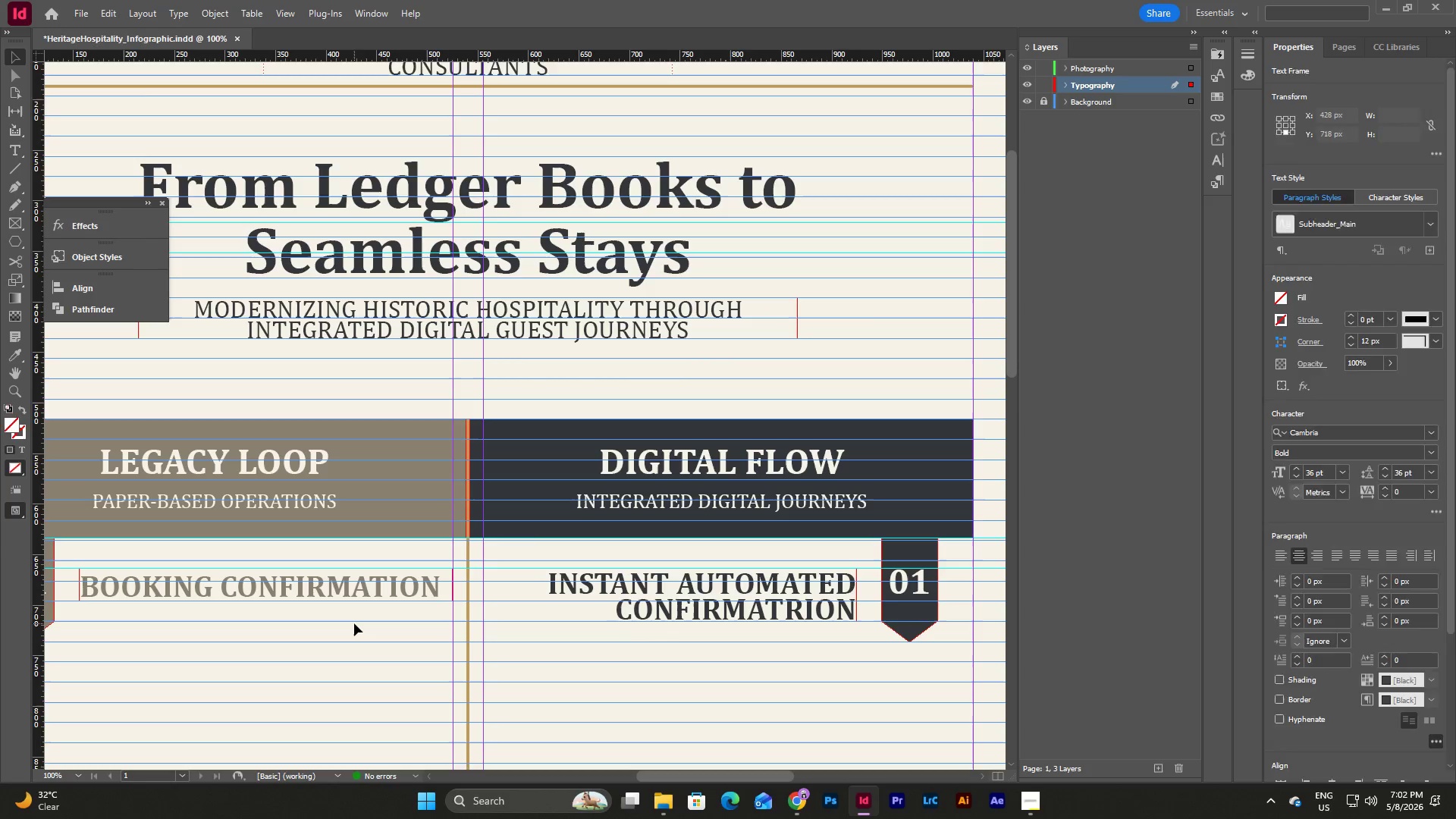 
key(Control+Z)
 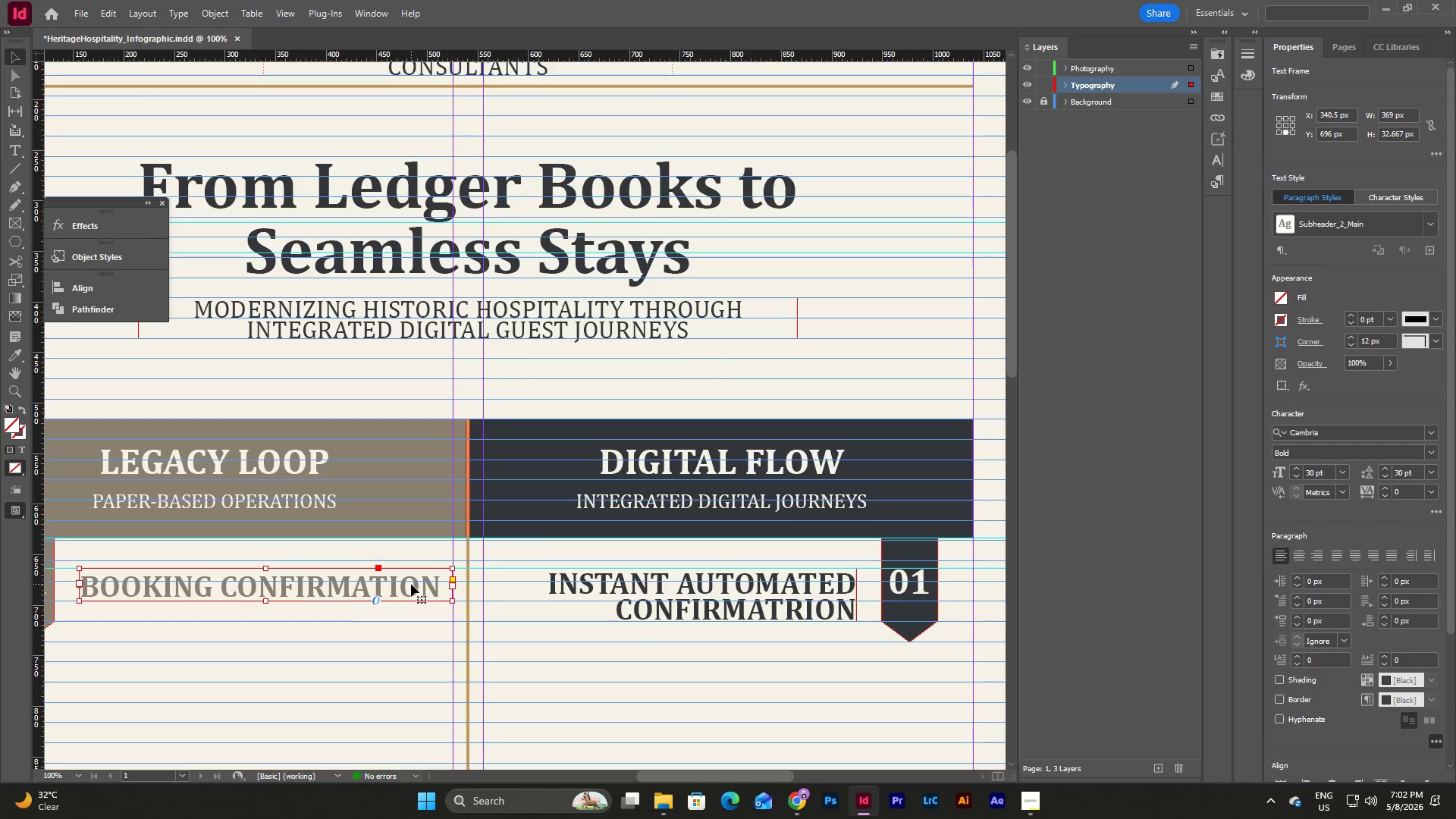 
right_click([413, 584])
 